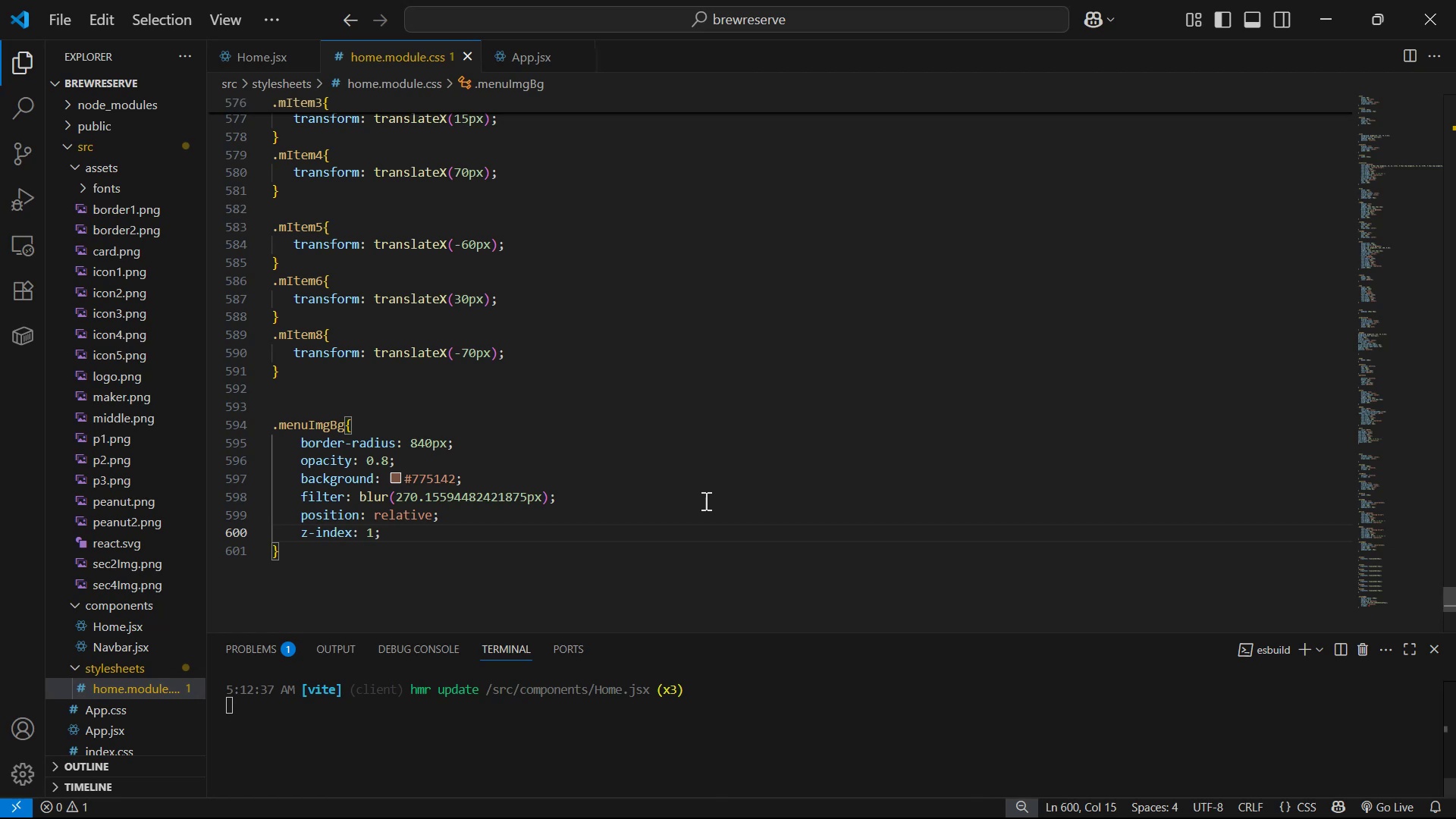 
key(Alt+AltLeft)
 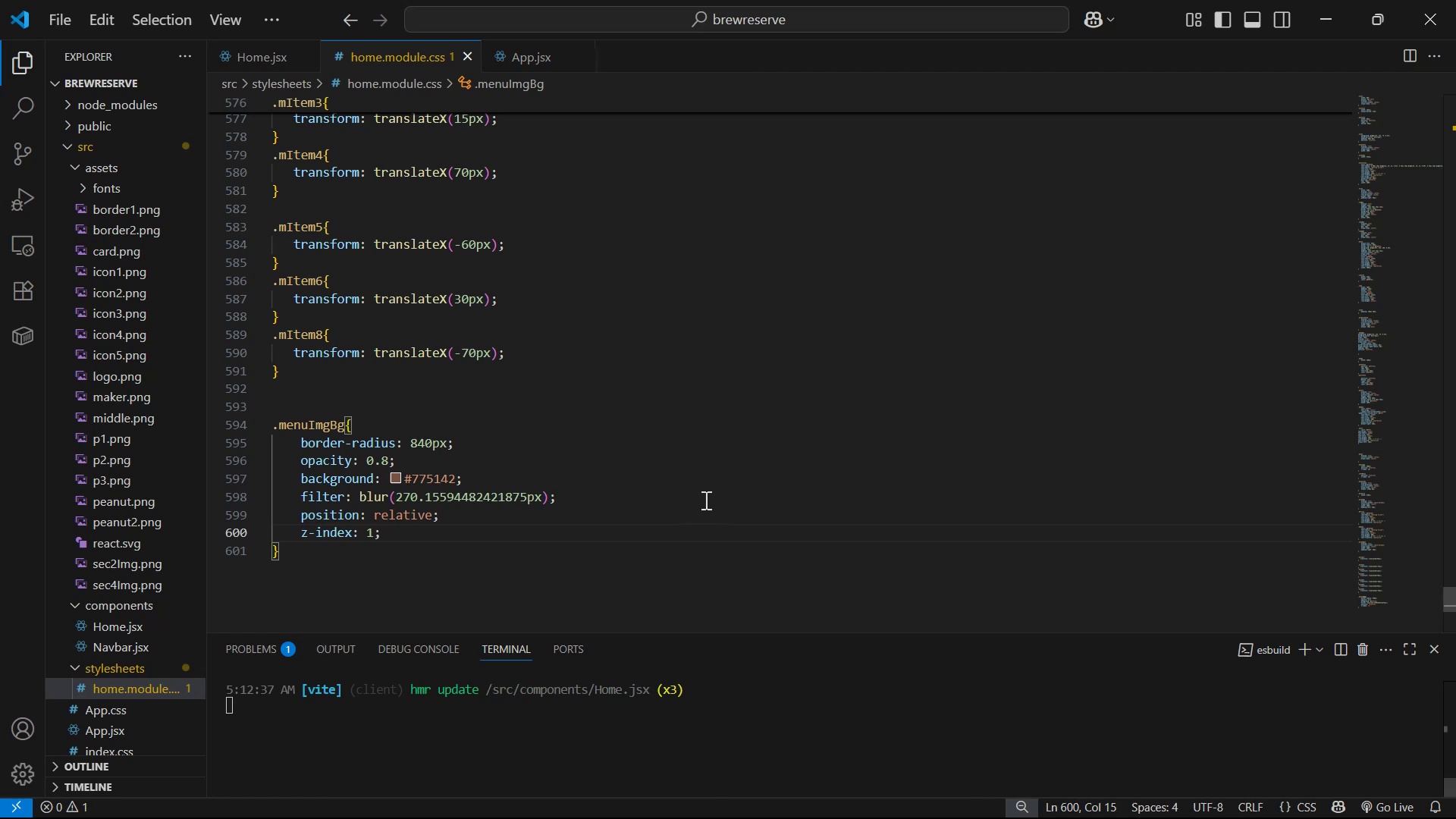 
key(Alt+Tab)
 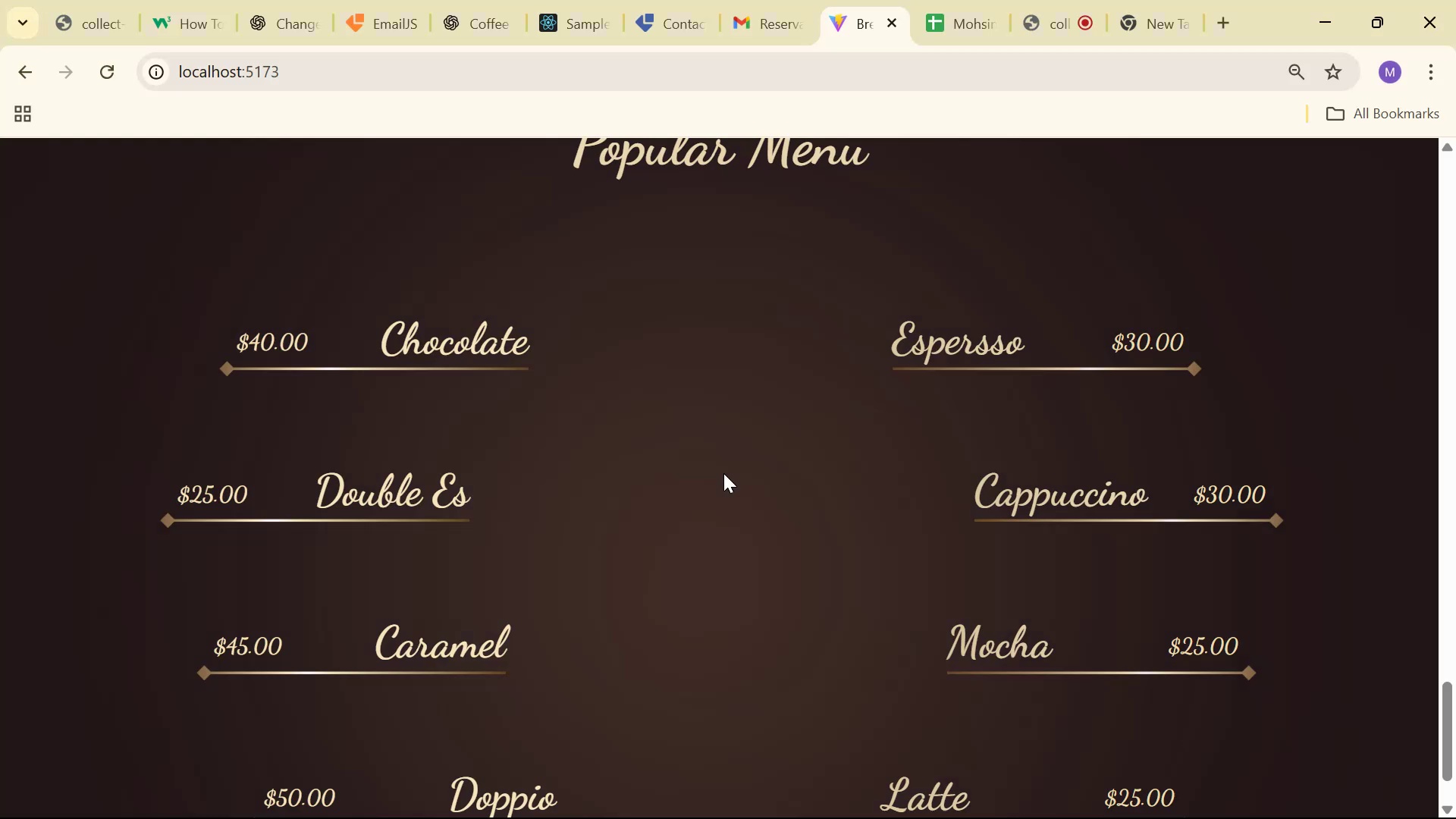 
scroll: coordinate [751, 447], scroll_direction: down, amount: 1.0
 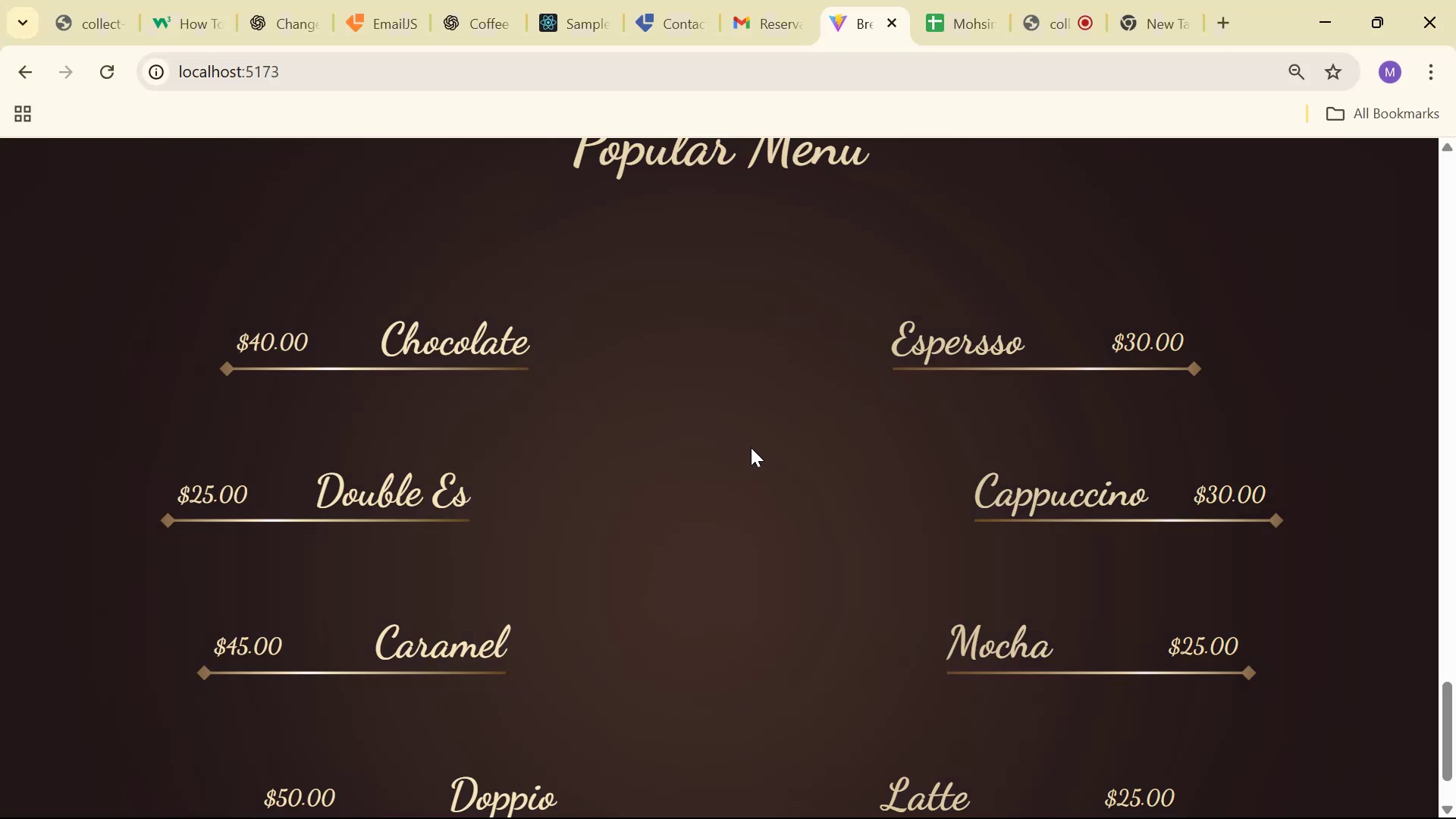 
key(Alt+AltLeft)
 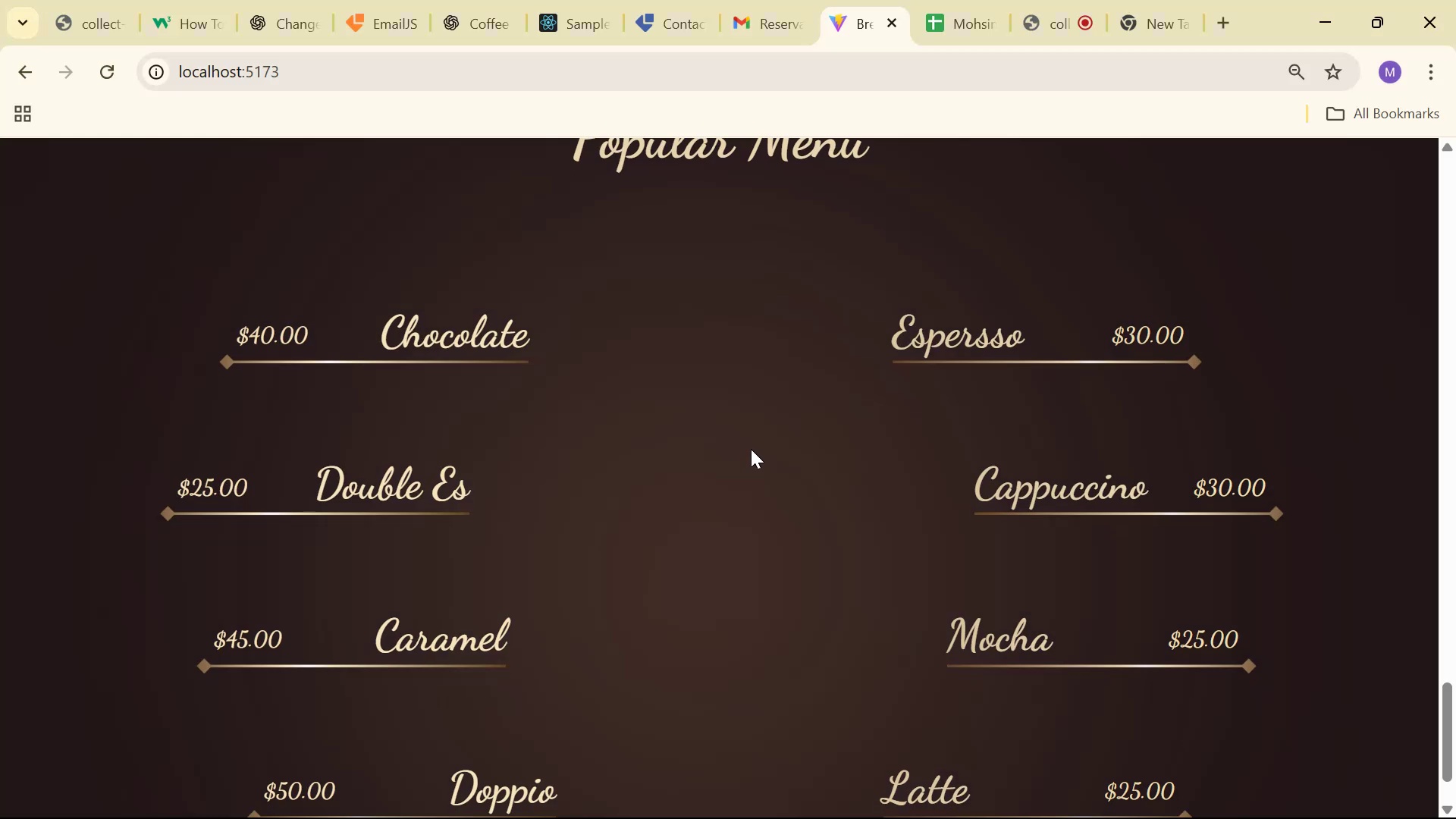 
key(Alt+Tab)
 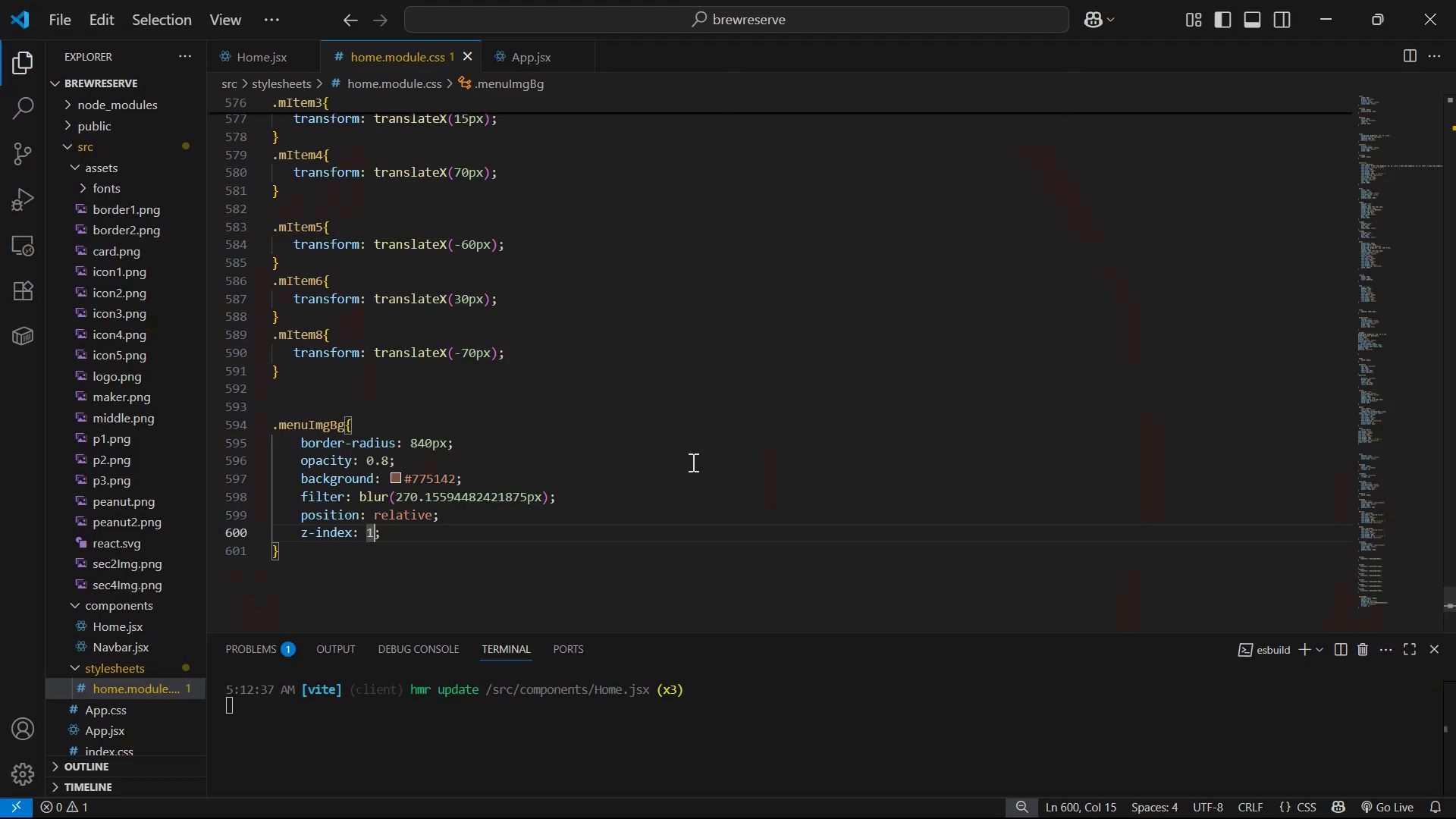 
scroll: coordinate [395, 388], scroll_direction: up, amount: 27.0
 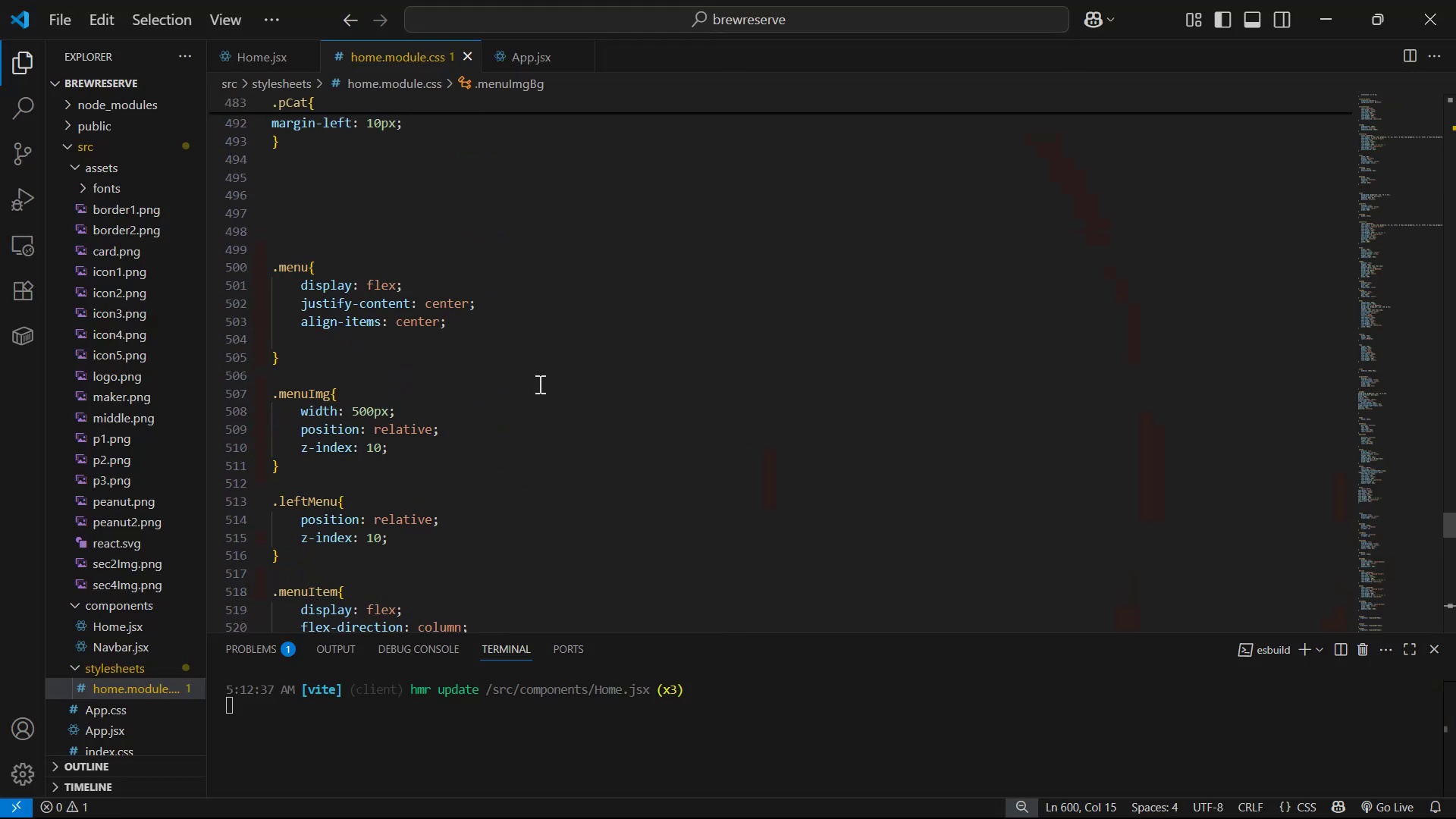 
scroll: coordinate [608, 388], scroll_direction: down, amount: 4.0
 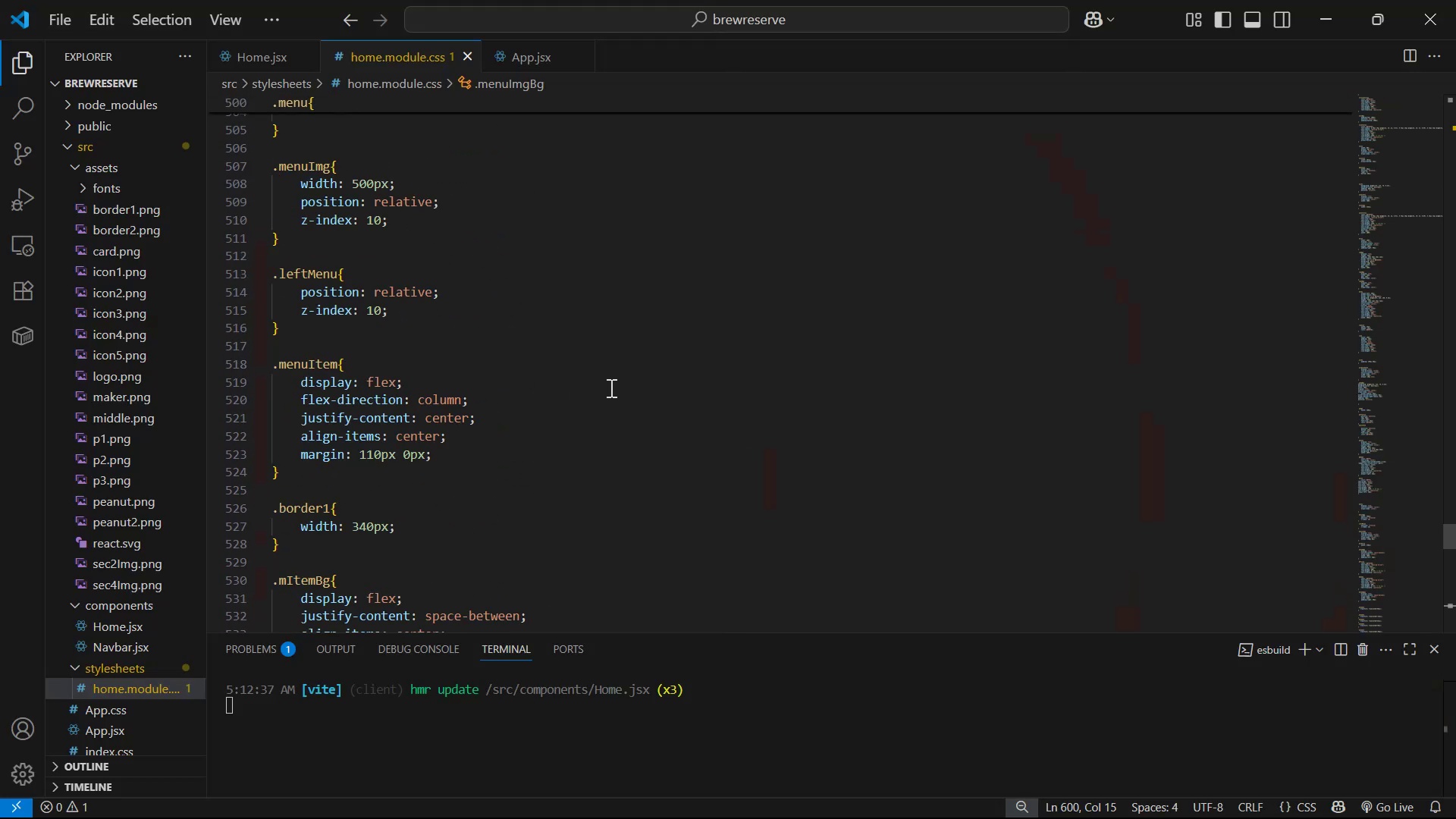 
scroll: coordinate [610, 388], scroll_direction: up, amount: 1.0
 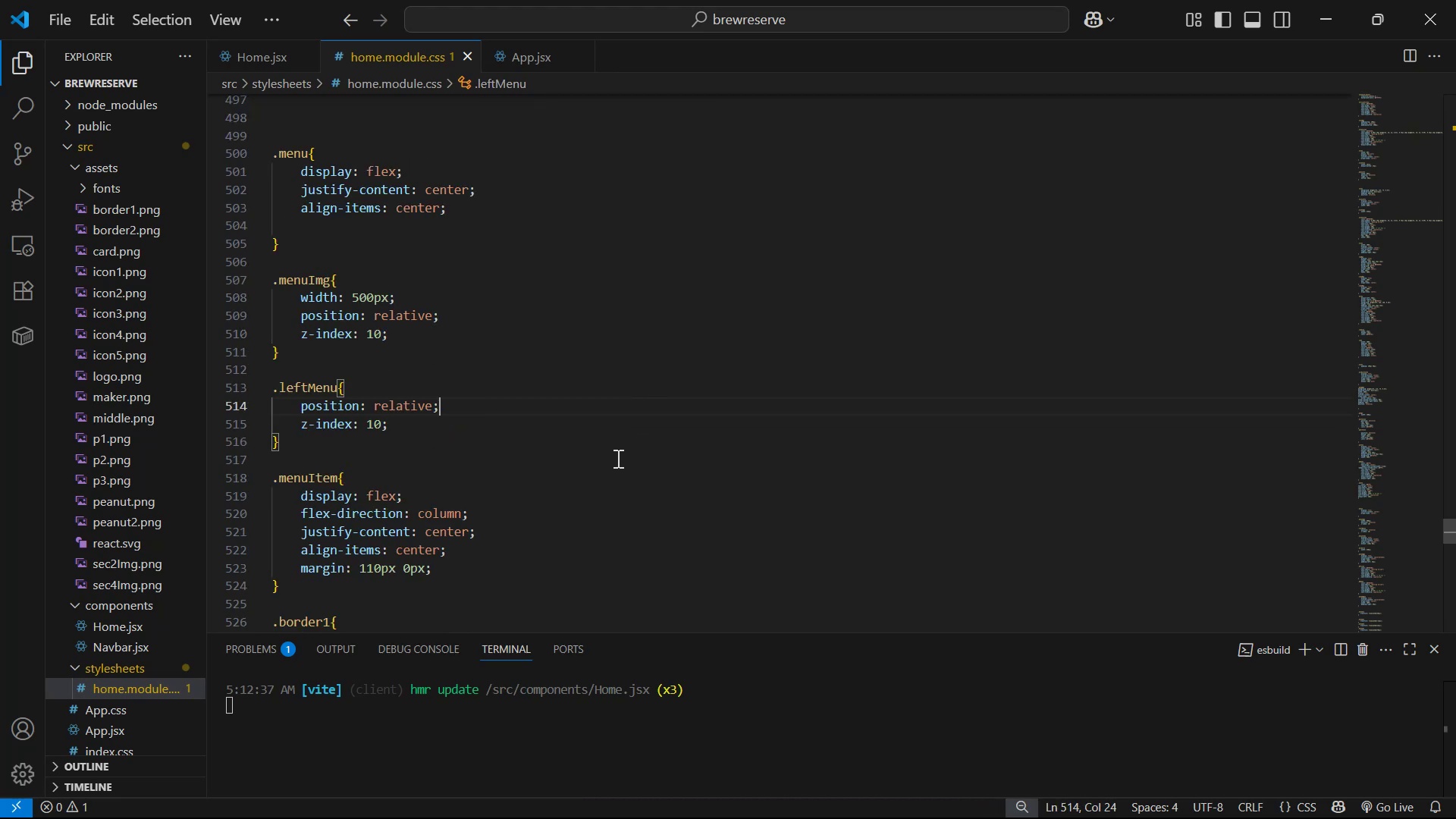 
wait(5.41)
 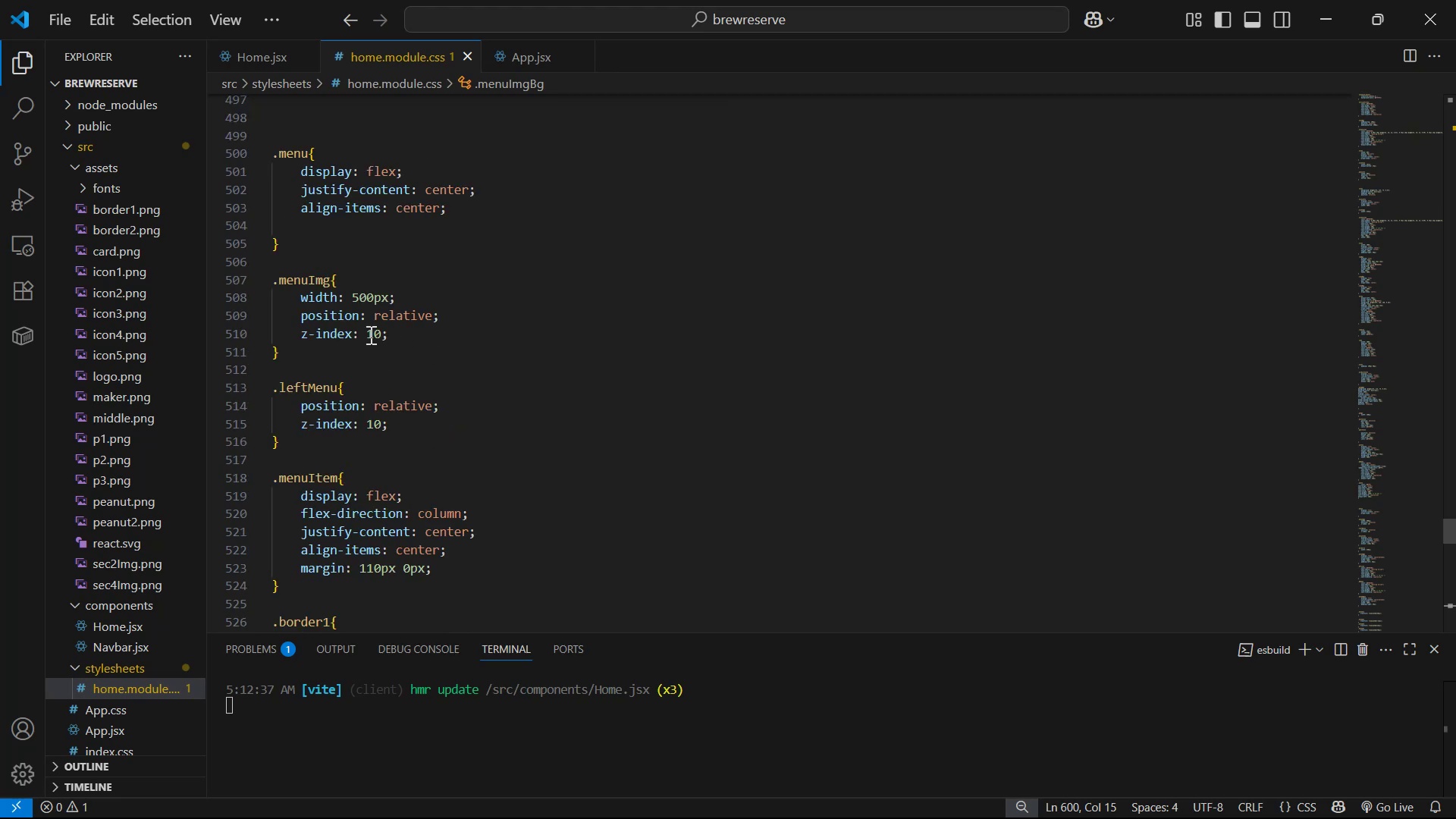 
key(Alt+AltLeft)
 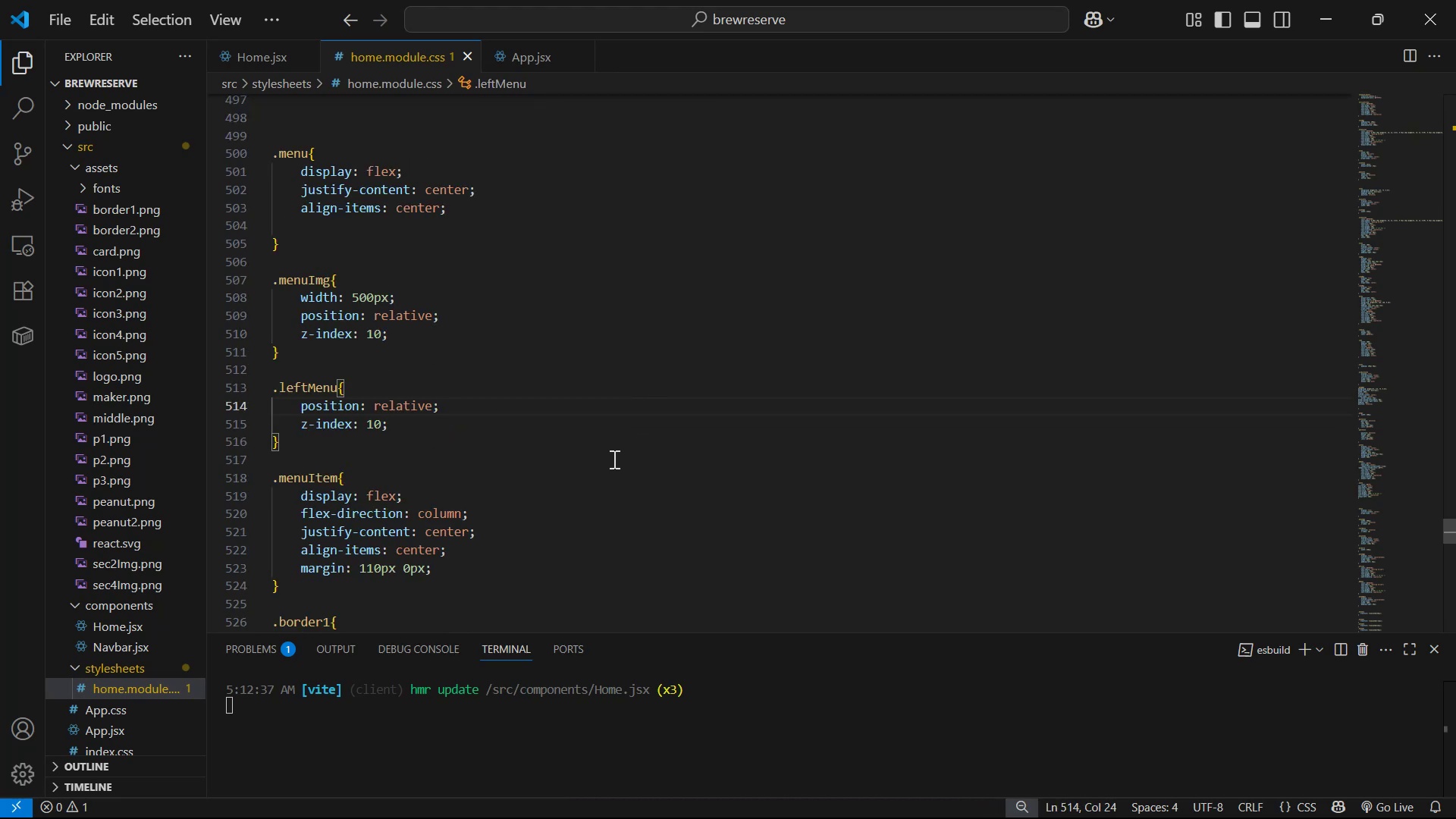 
key(Alt+Tab)
 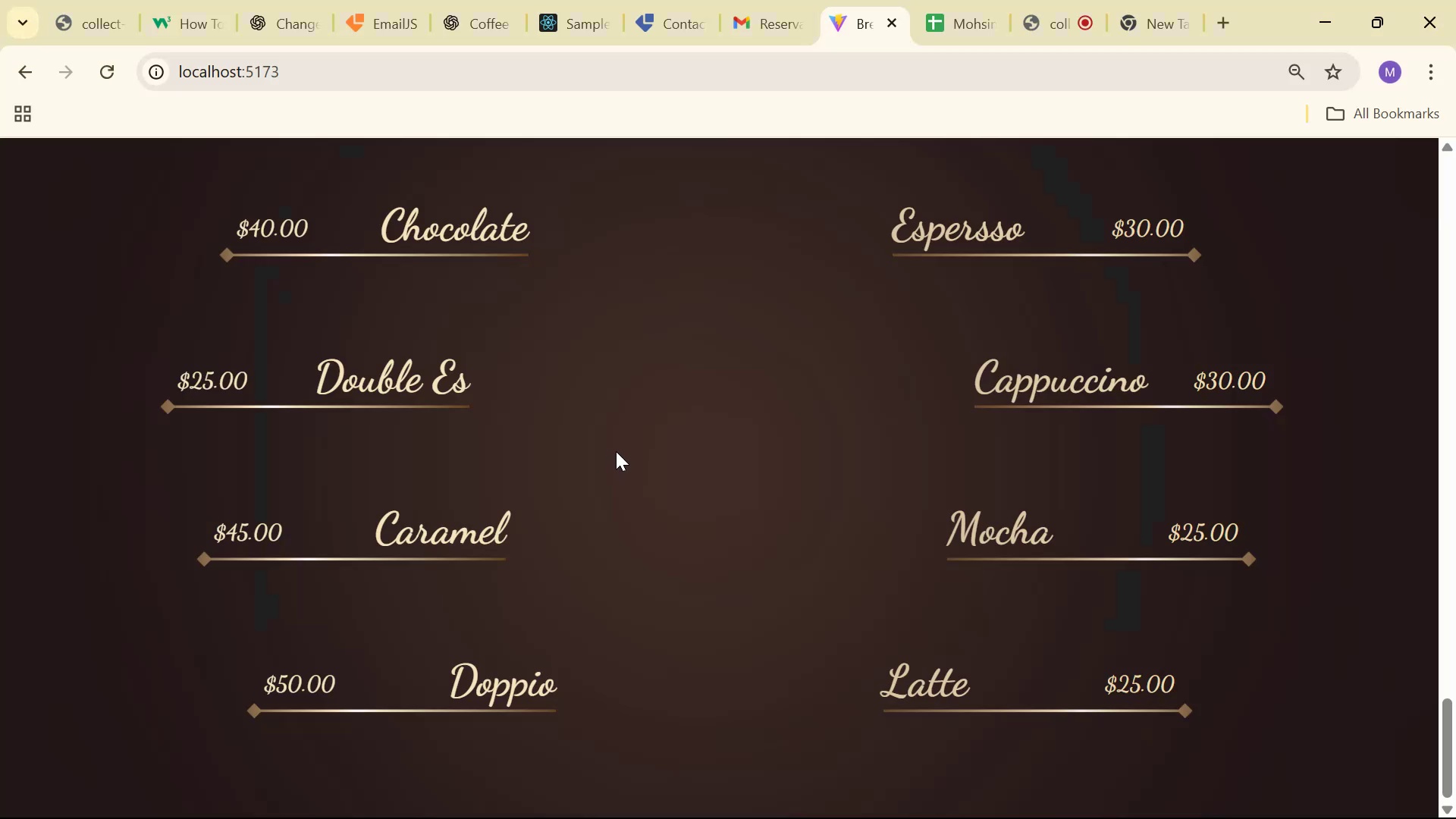 
key(Alt+AltLeft)
 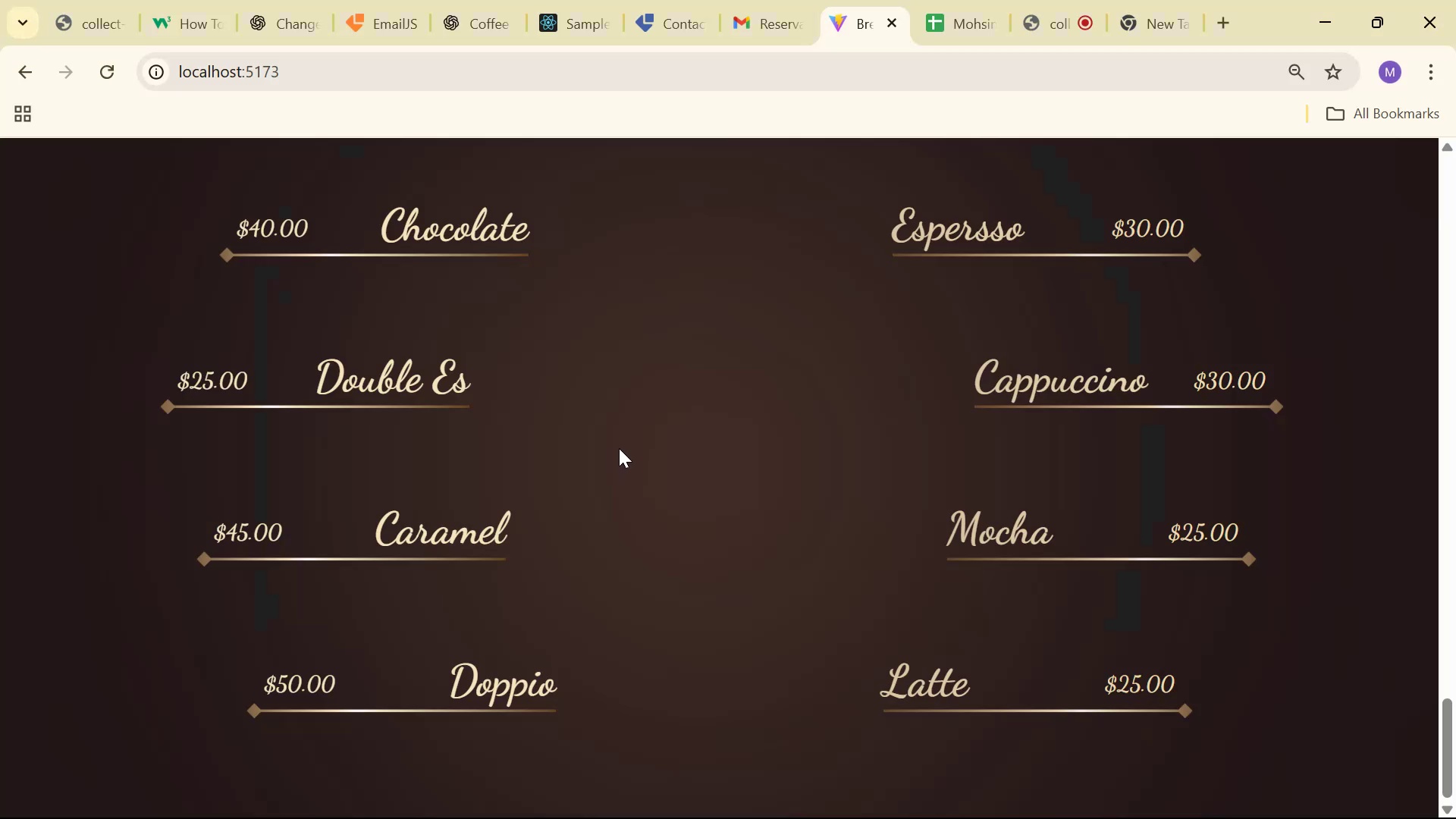 
key(Alt+Tab)
 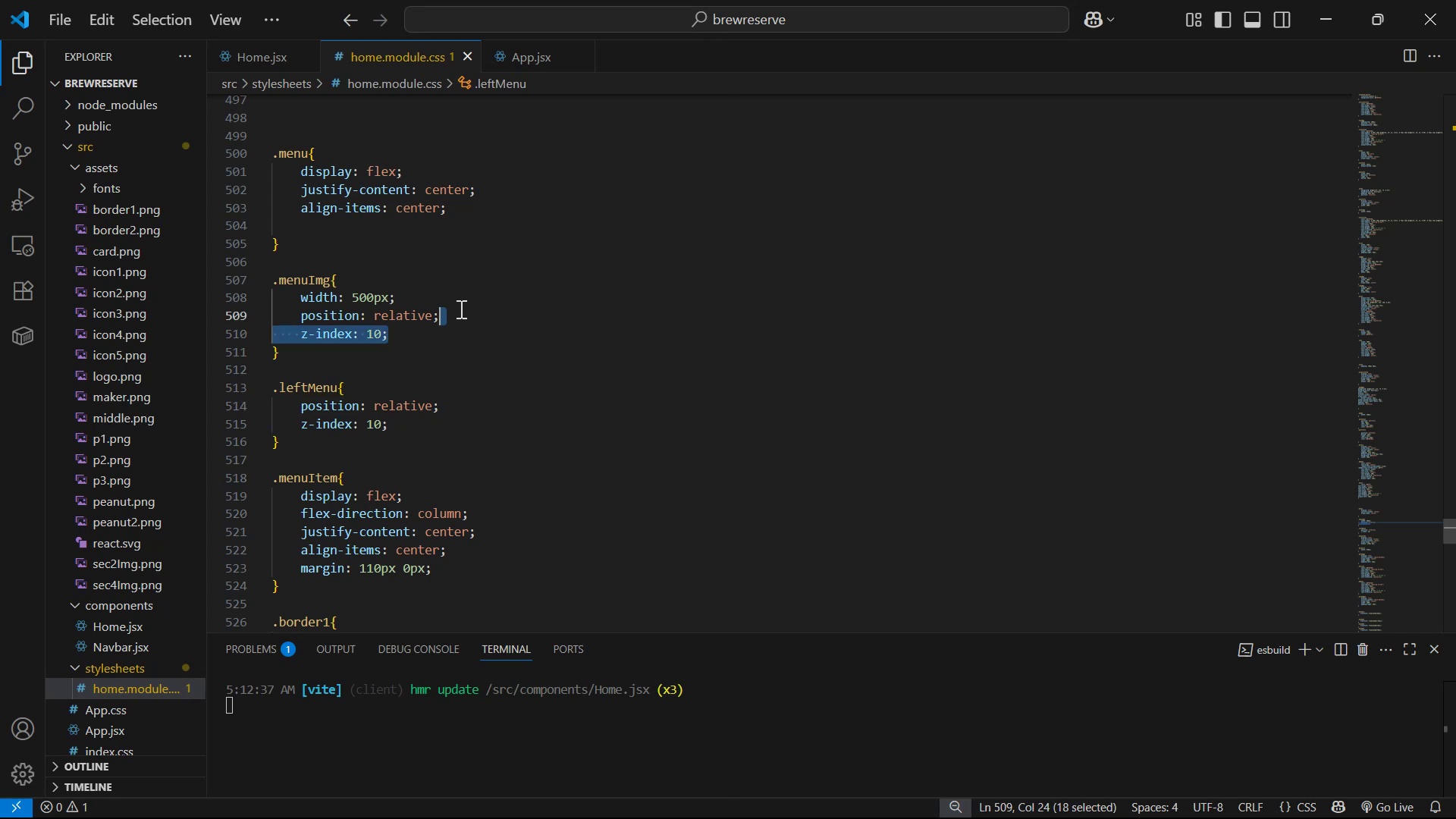 
wait(5.85)
 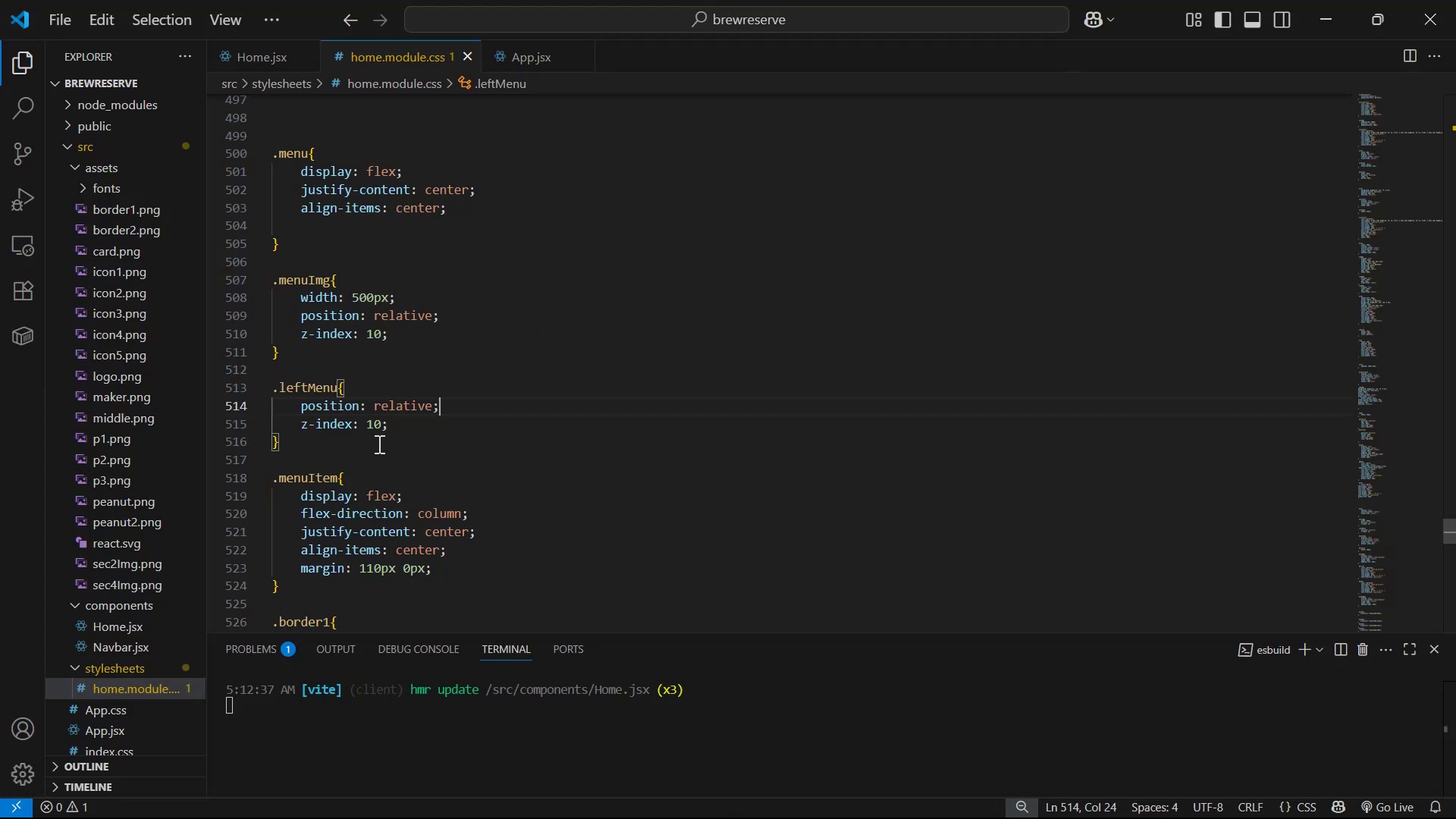 
key(Backspace)
 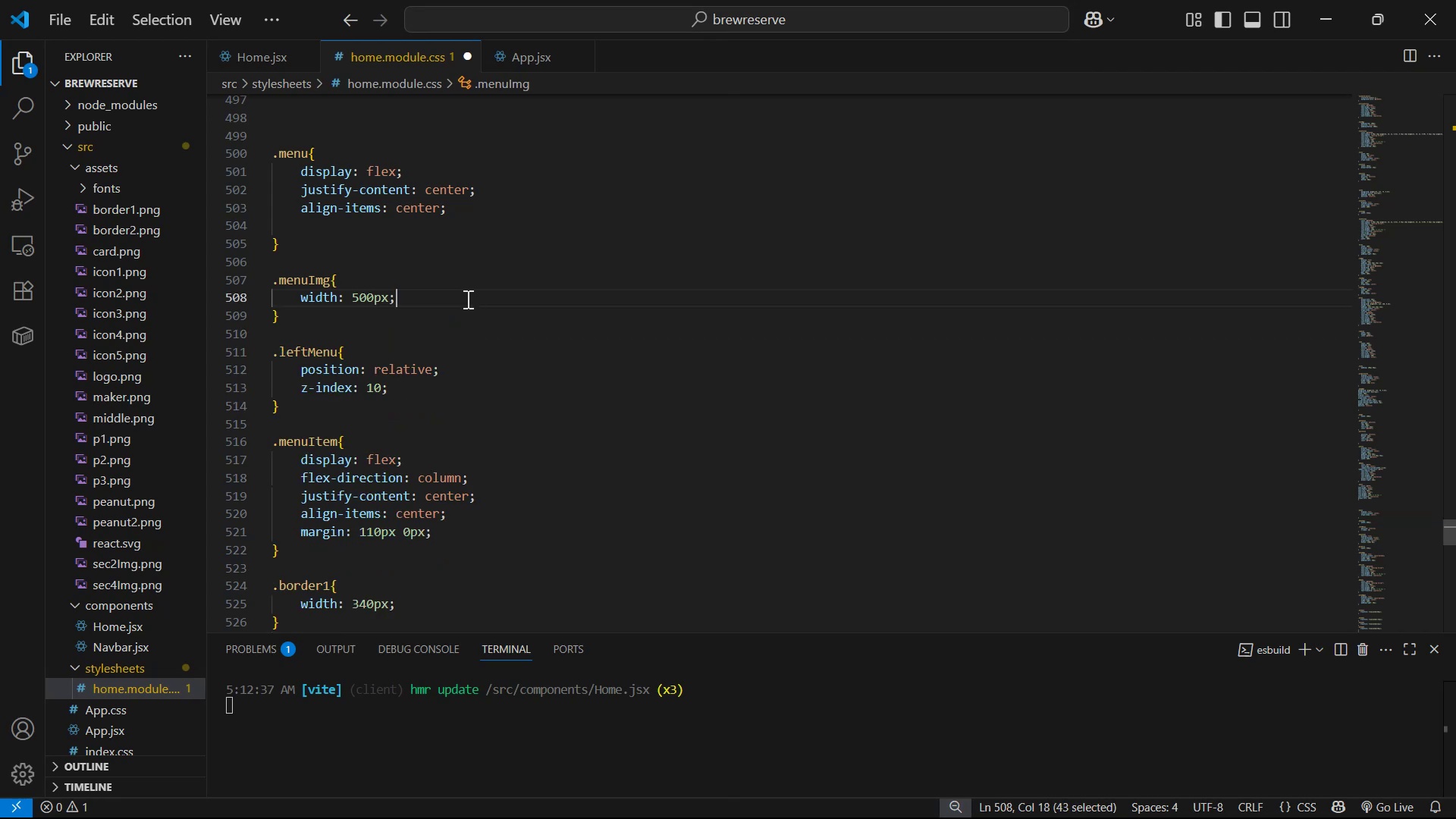 
key(Control+ControlLeft)
 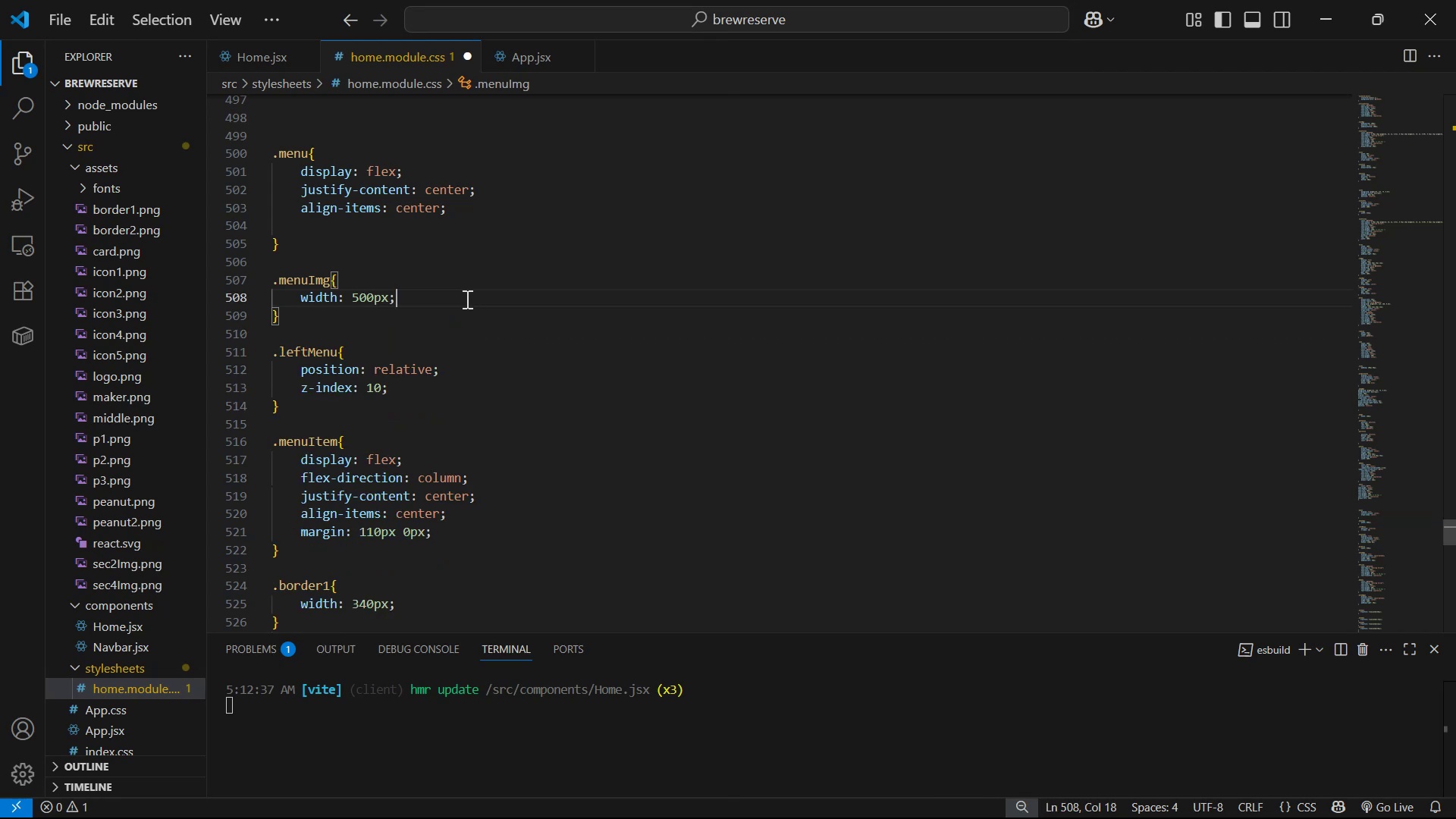 
key(Control+S)
 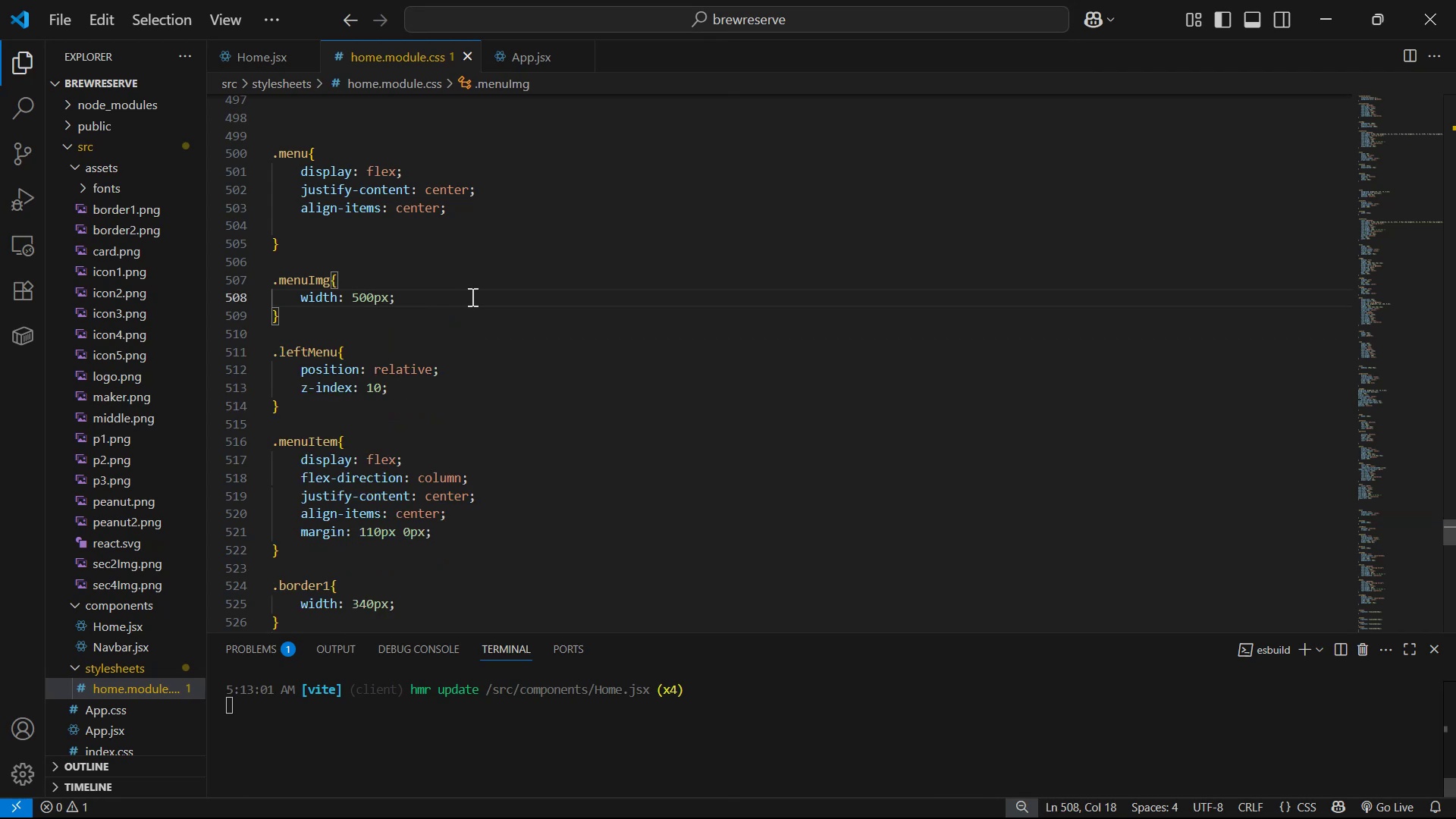 
scroll: coordinate [528, 438], scroll_direction: down, amount: 28.0
 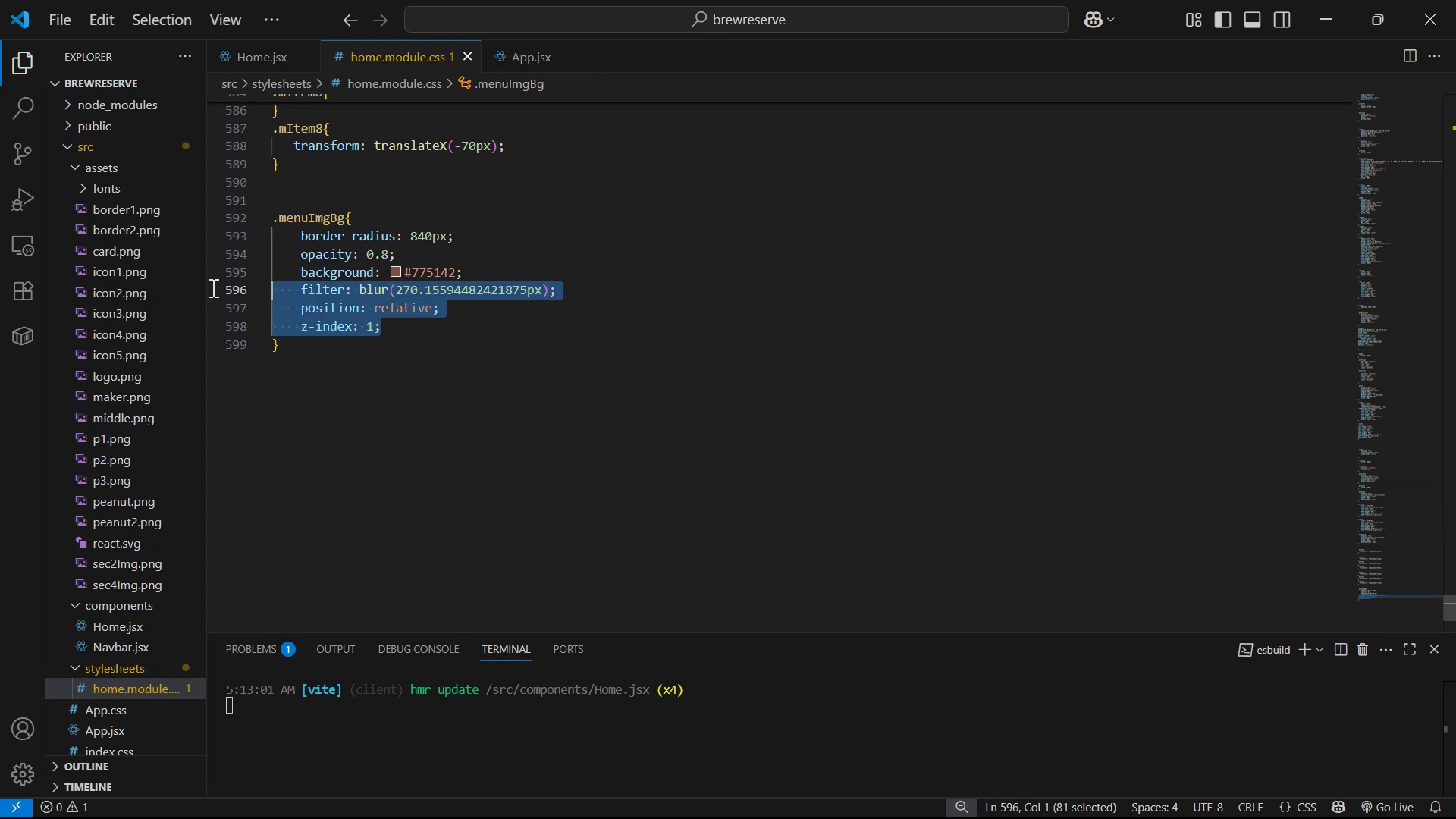 
key(Backspace)
 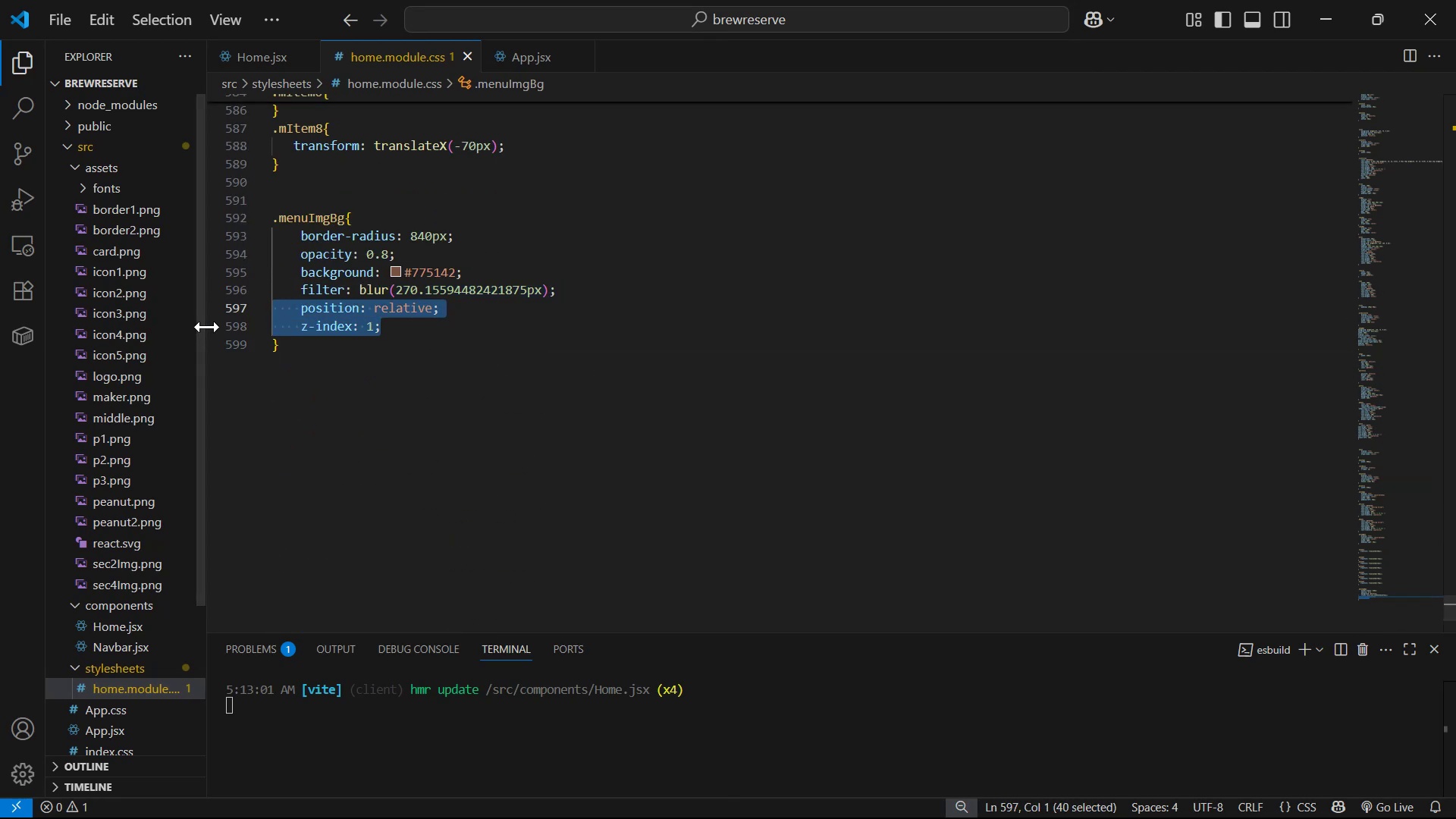 
key(Control+S)
 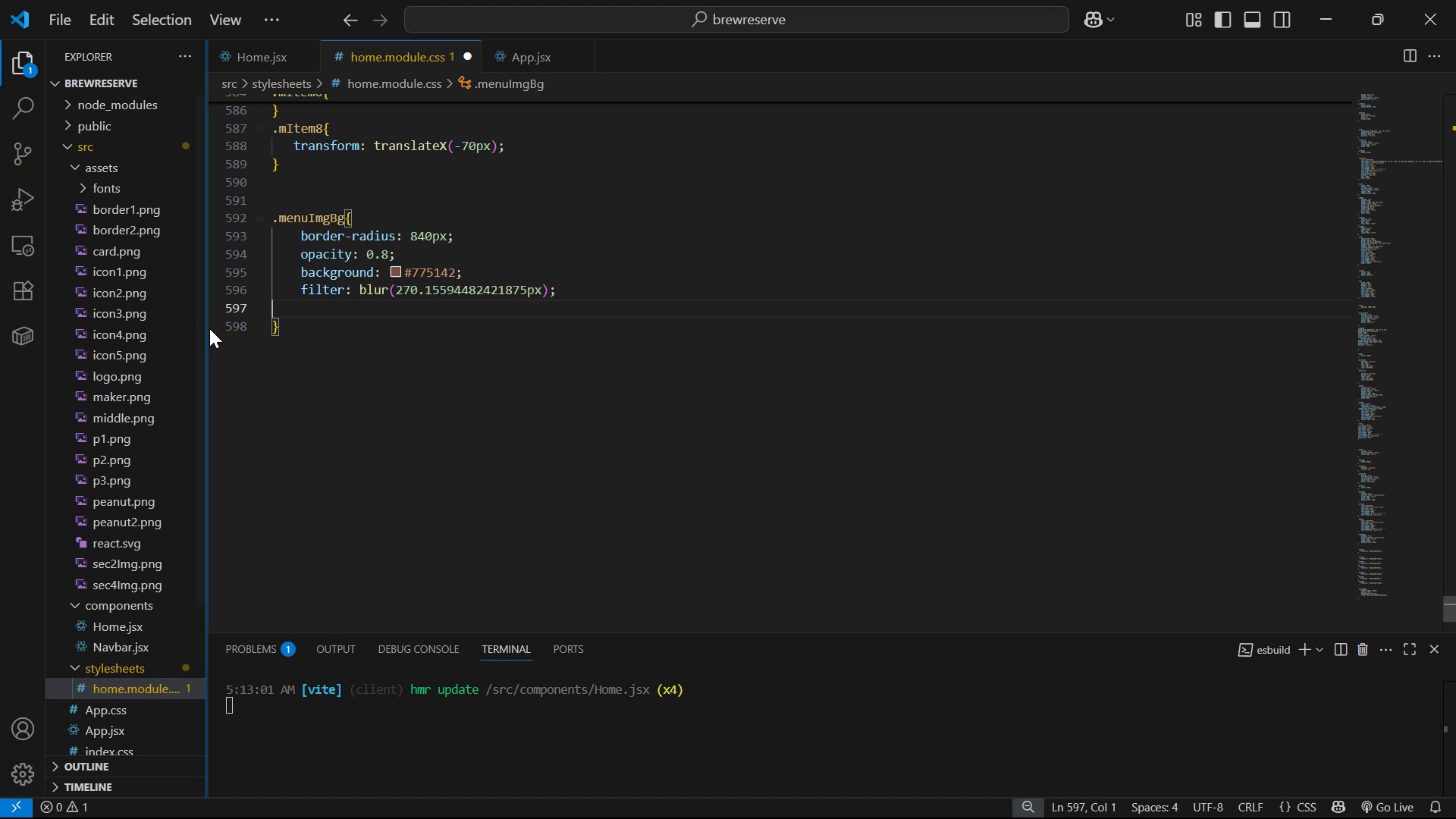 
key(Alt+AltLeft)
 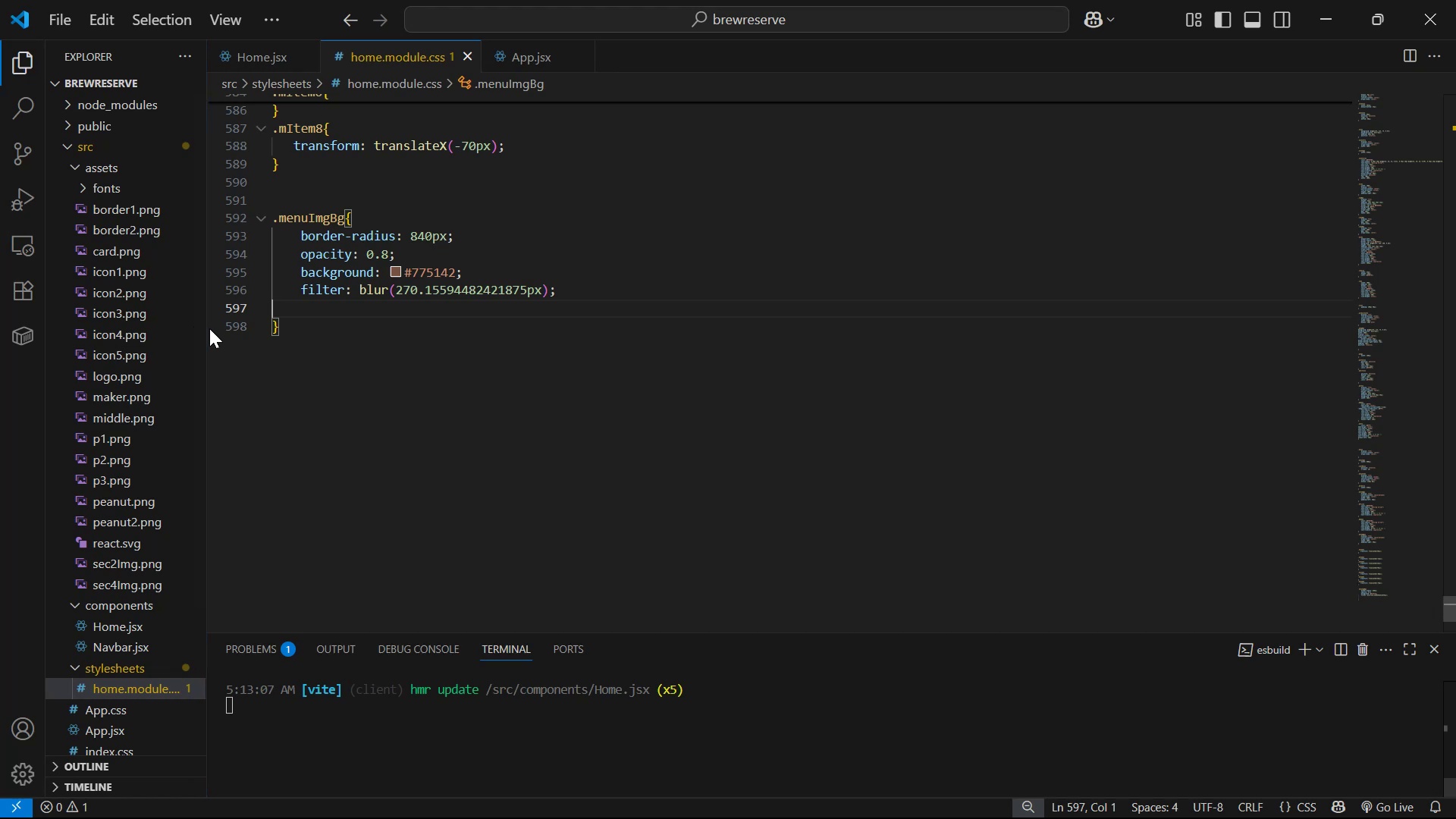 
key(Alt+Tab)
 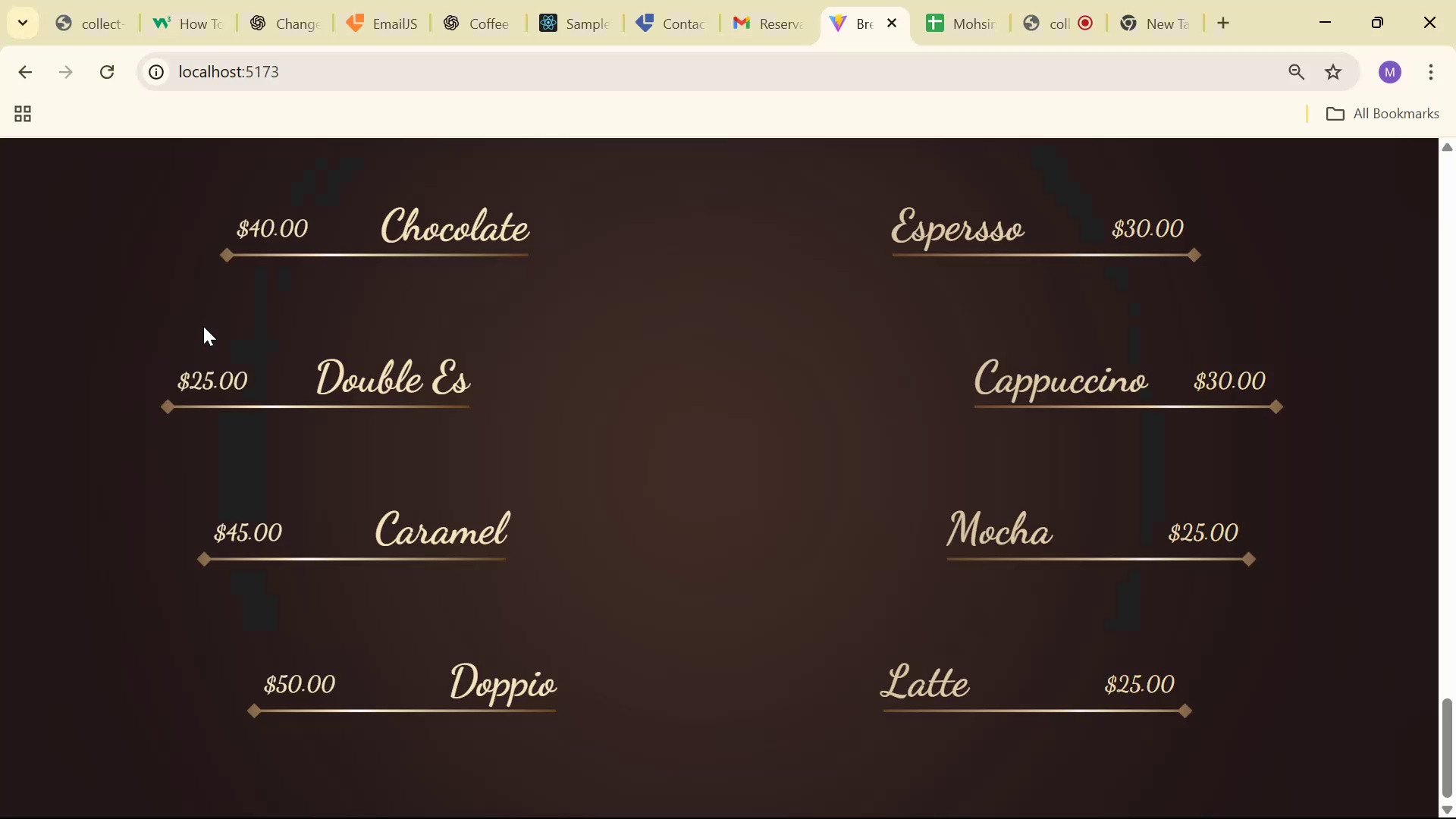 
scroll: coordinate [705, 383], scroll_direction: down, amount: 12.0
 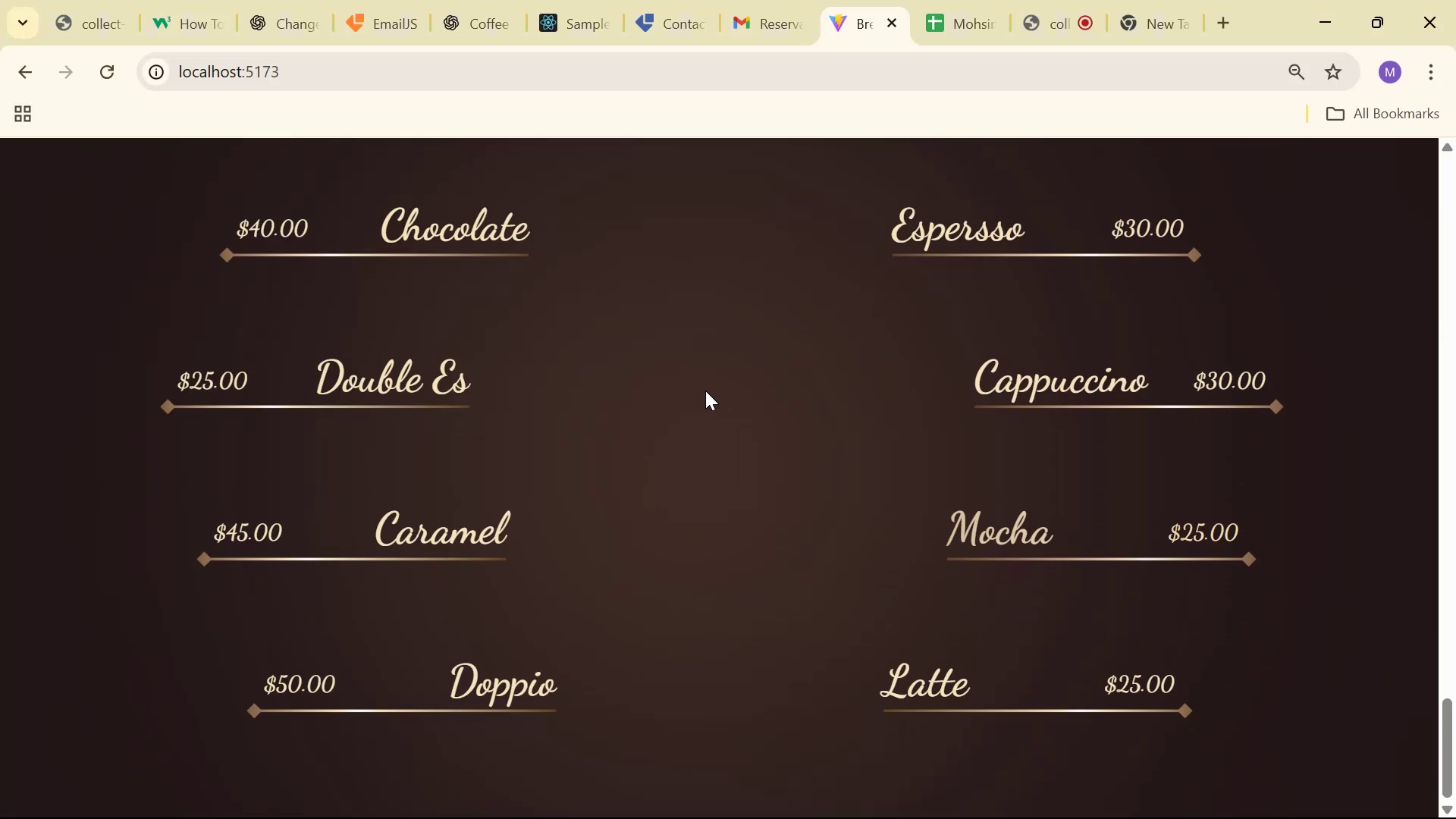 
key(Alt+AltLeft)
 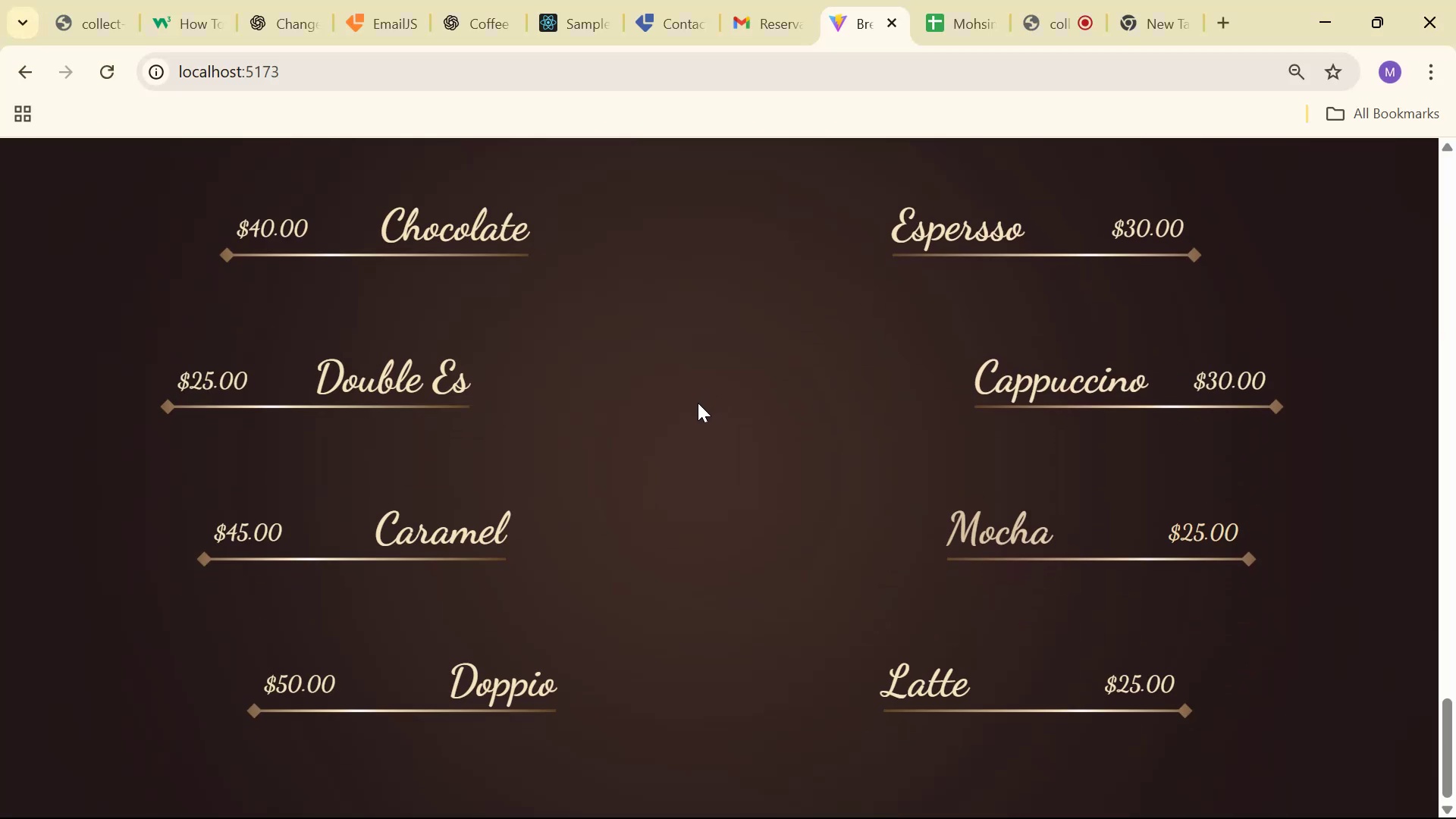 
key(Alt+Tab)
 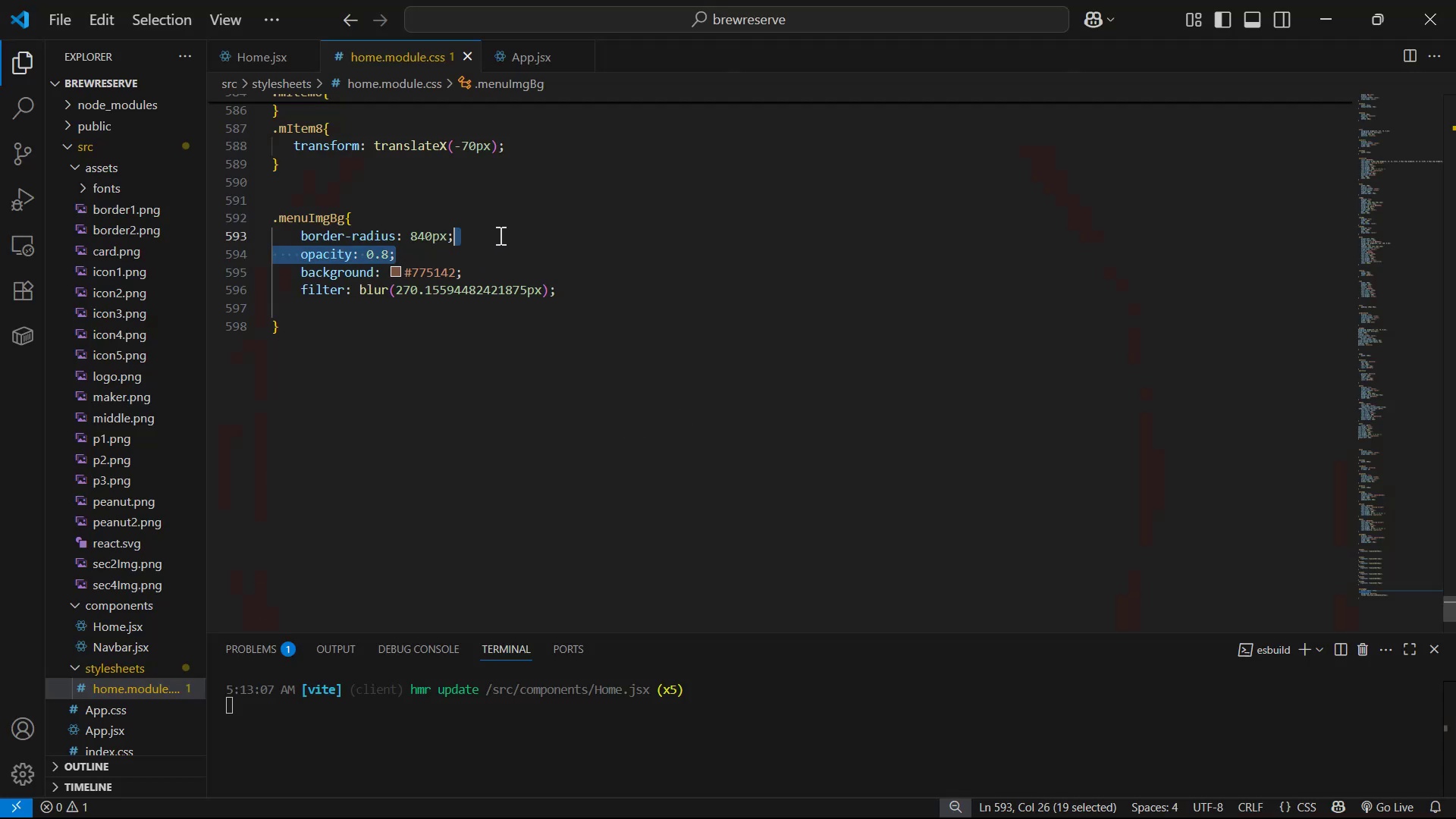 
key(Backspace)
 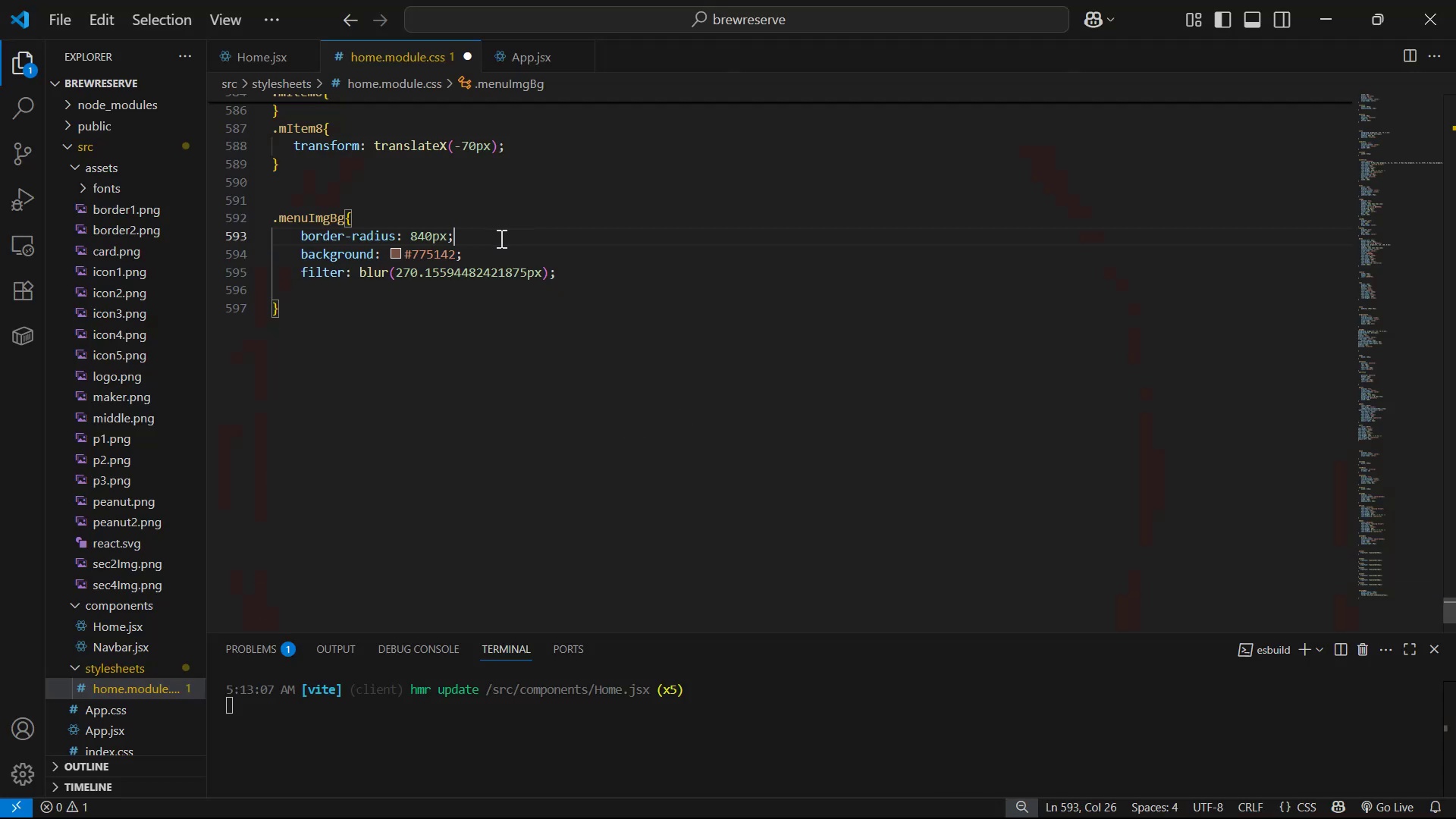 
key(Control+S)
 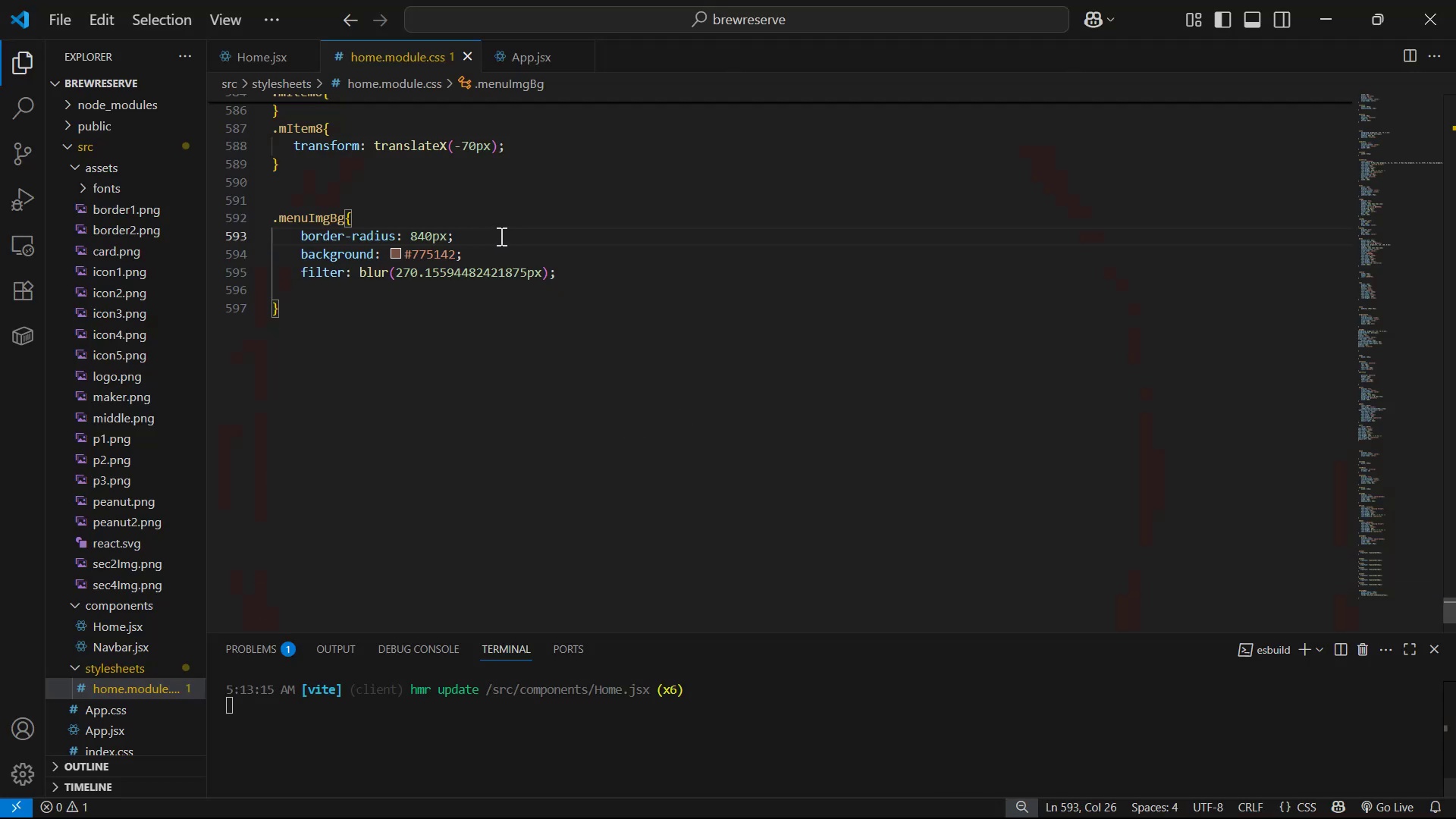 
key(Alt+AltLeft)
 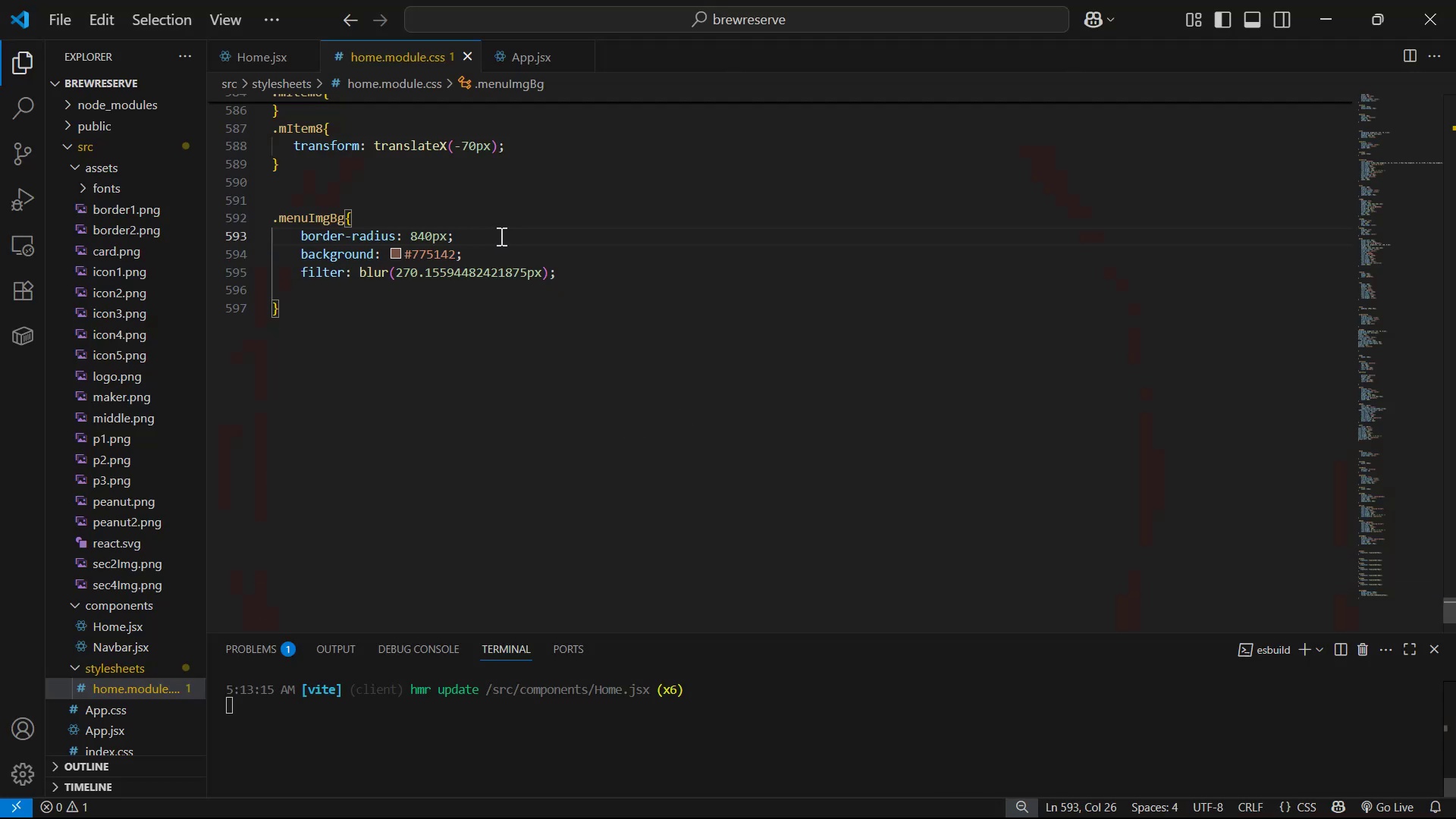 
key(Alt+Tab)
 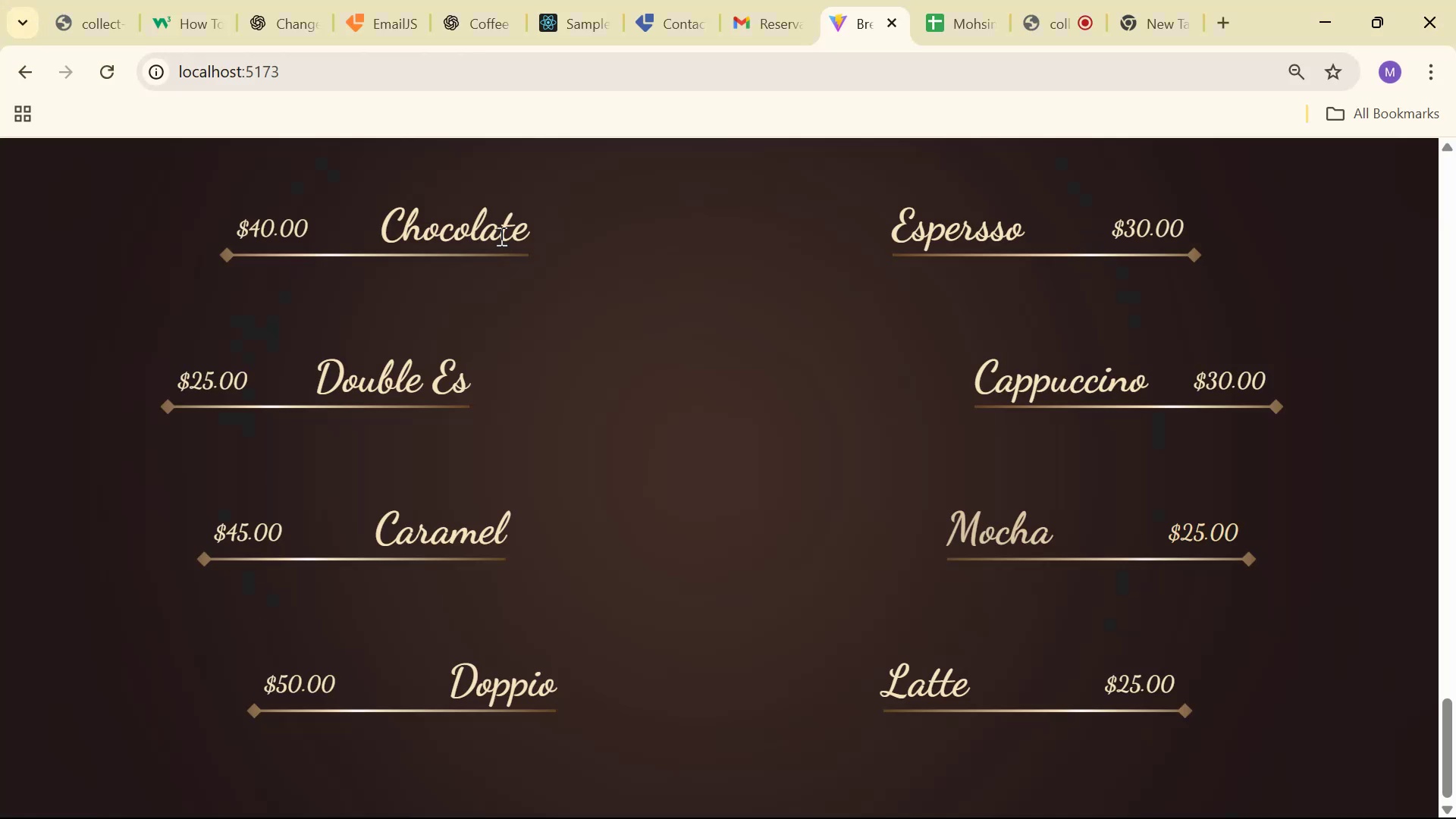 
key(Alt+AltLeft)
 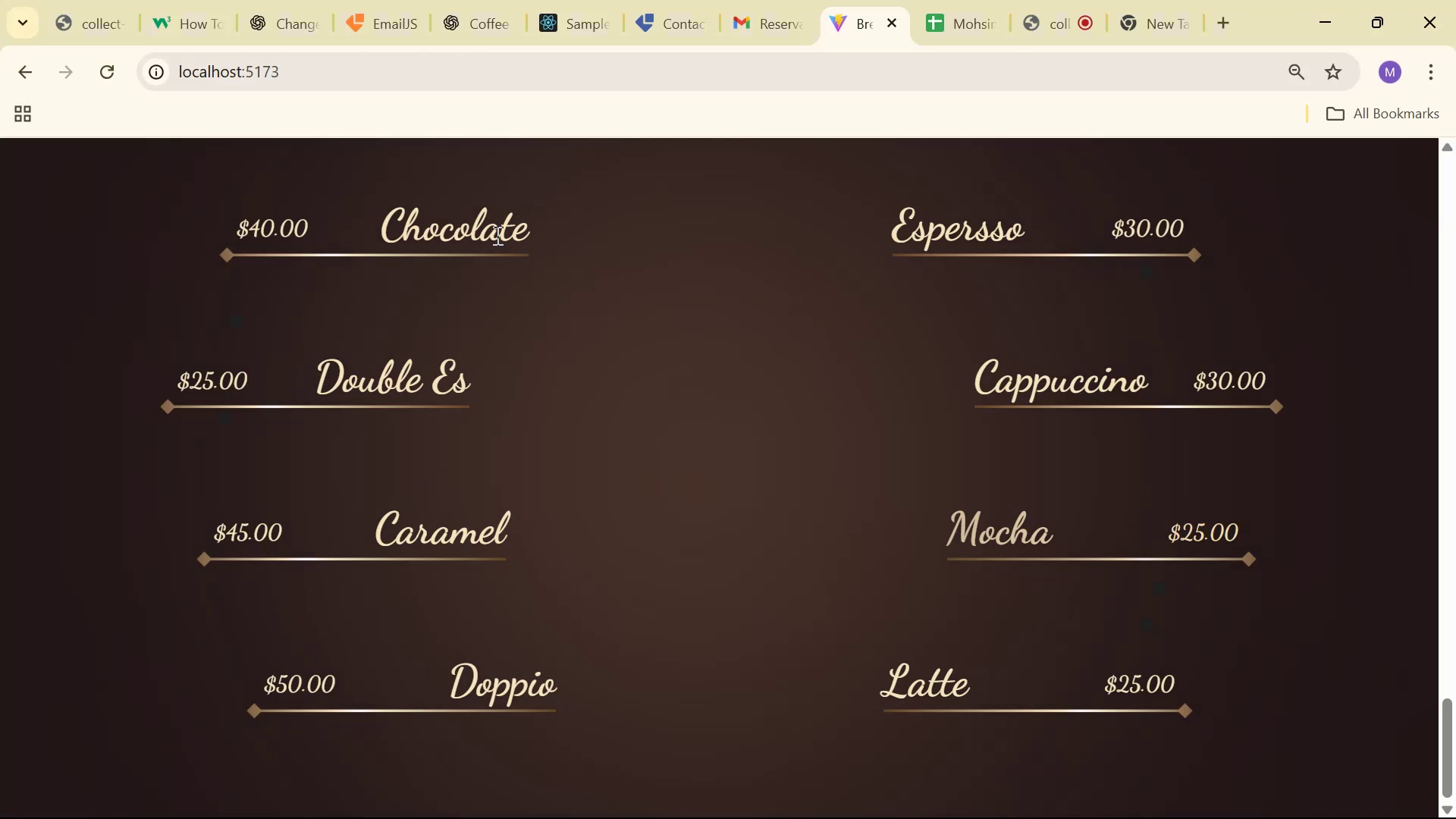 
key(Alt+Tab)
 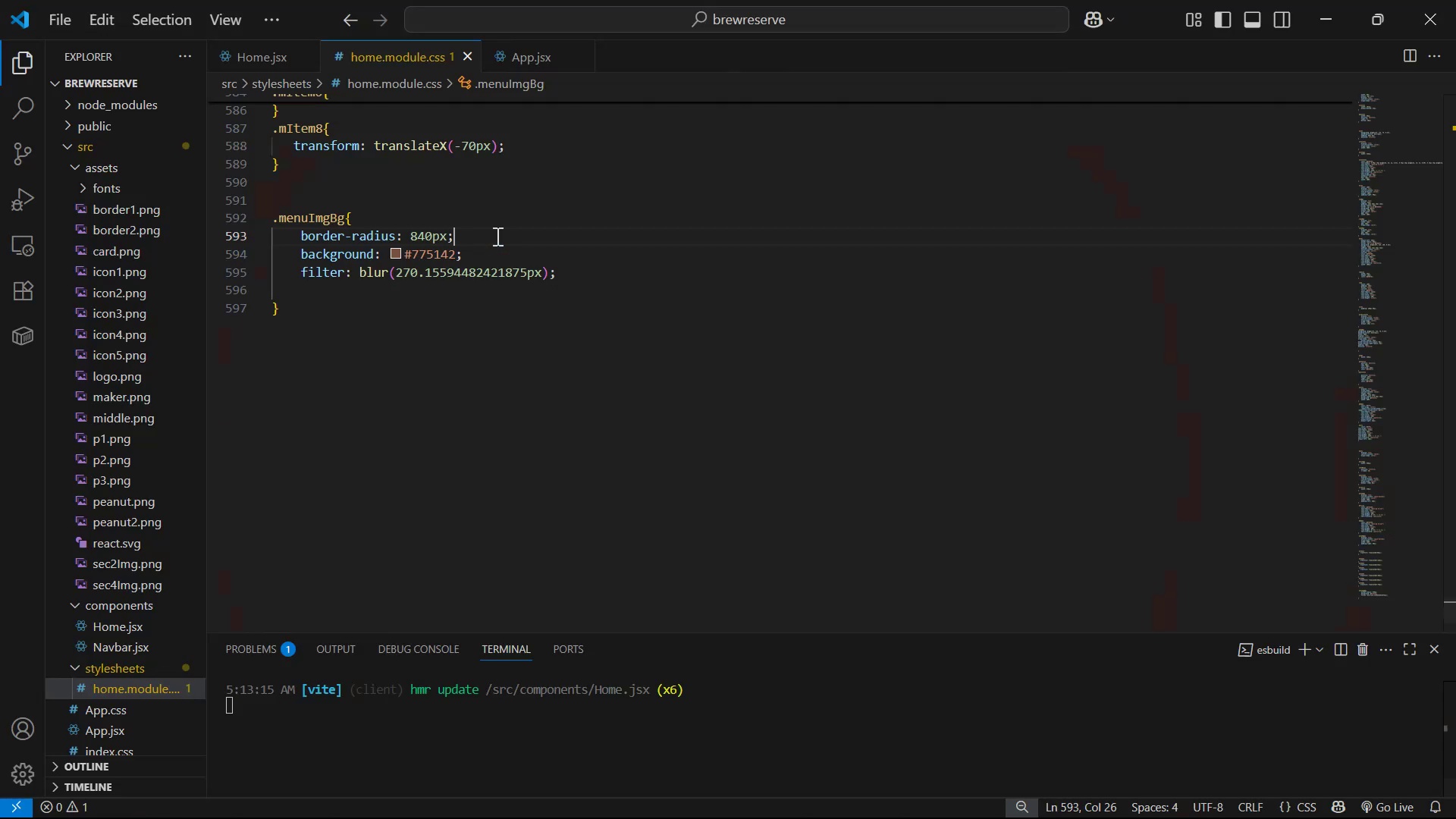 
key(Control+Z)
 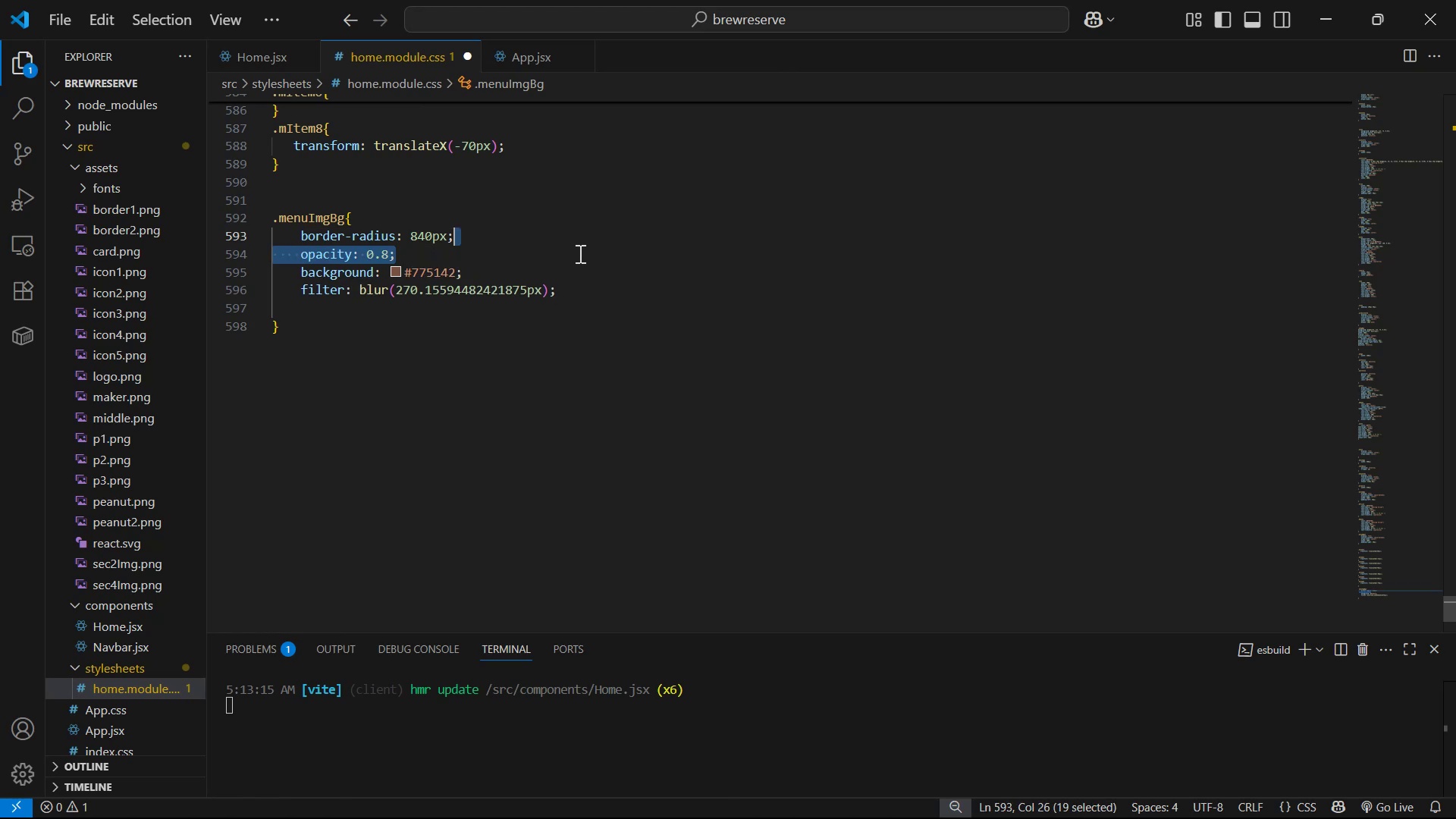 
key(Control+S)
 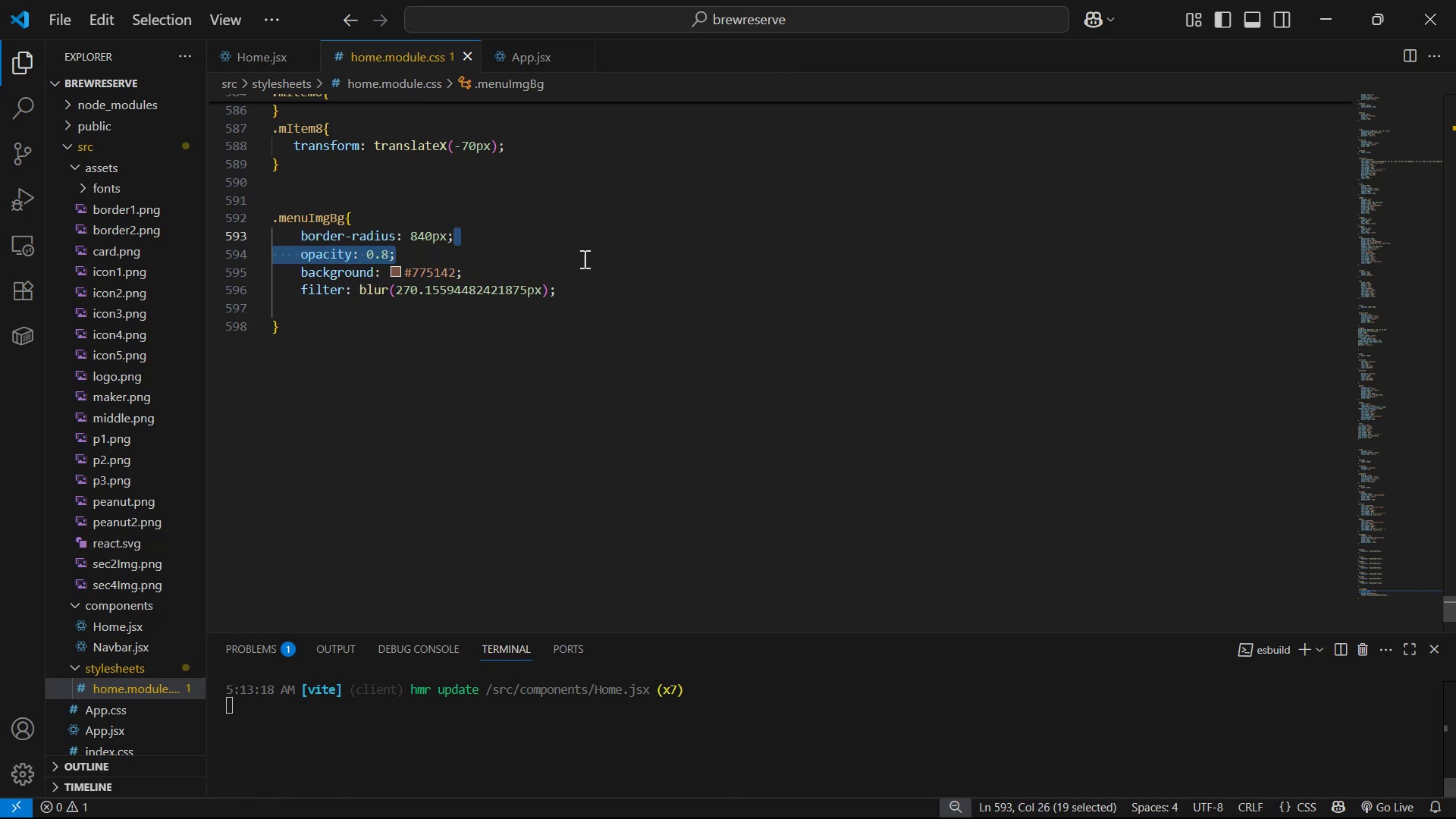 
key(Alt+AltLeft)
 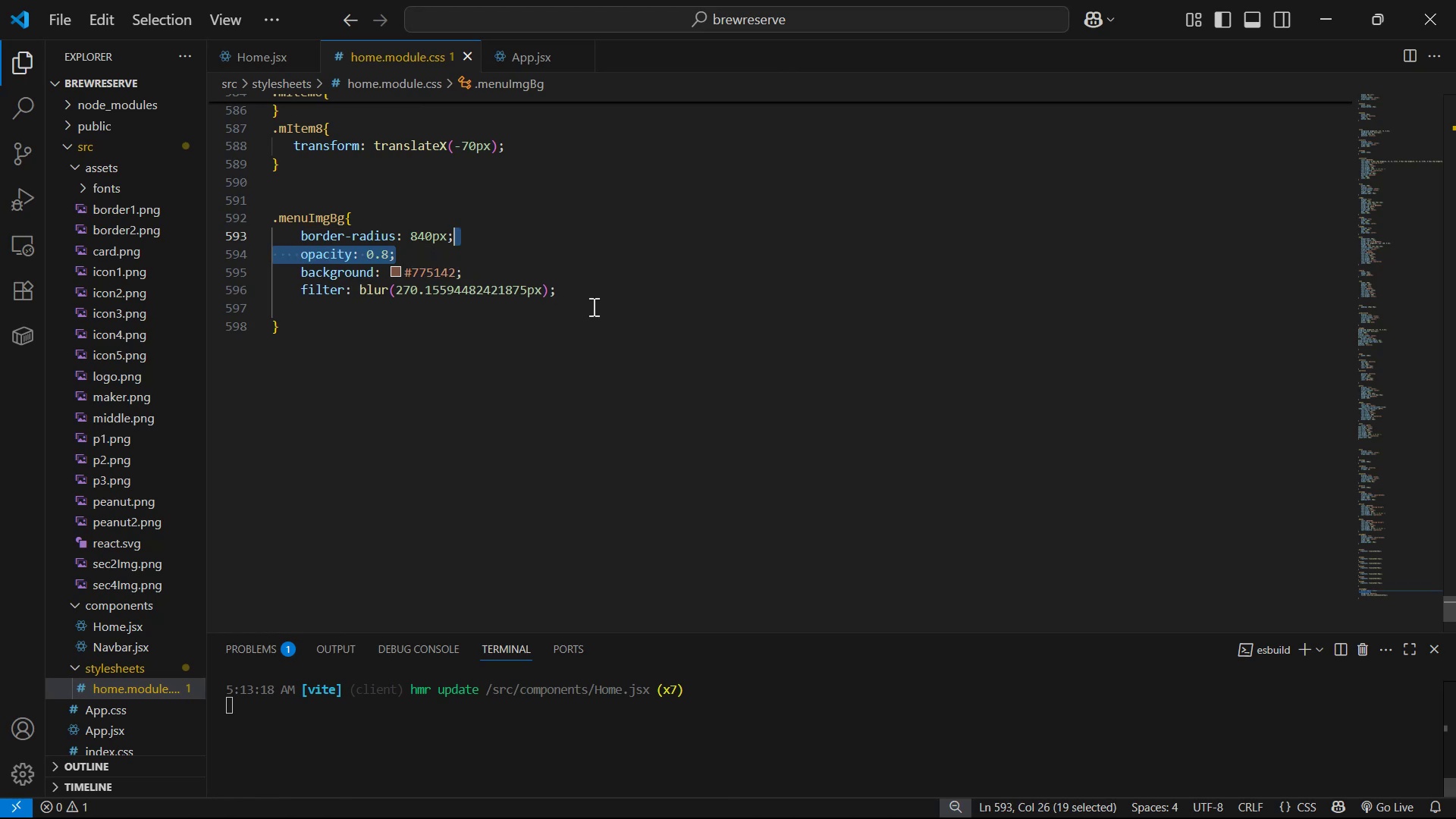 
key(Alt+Tab)
 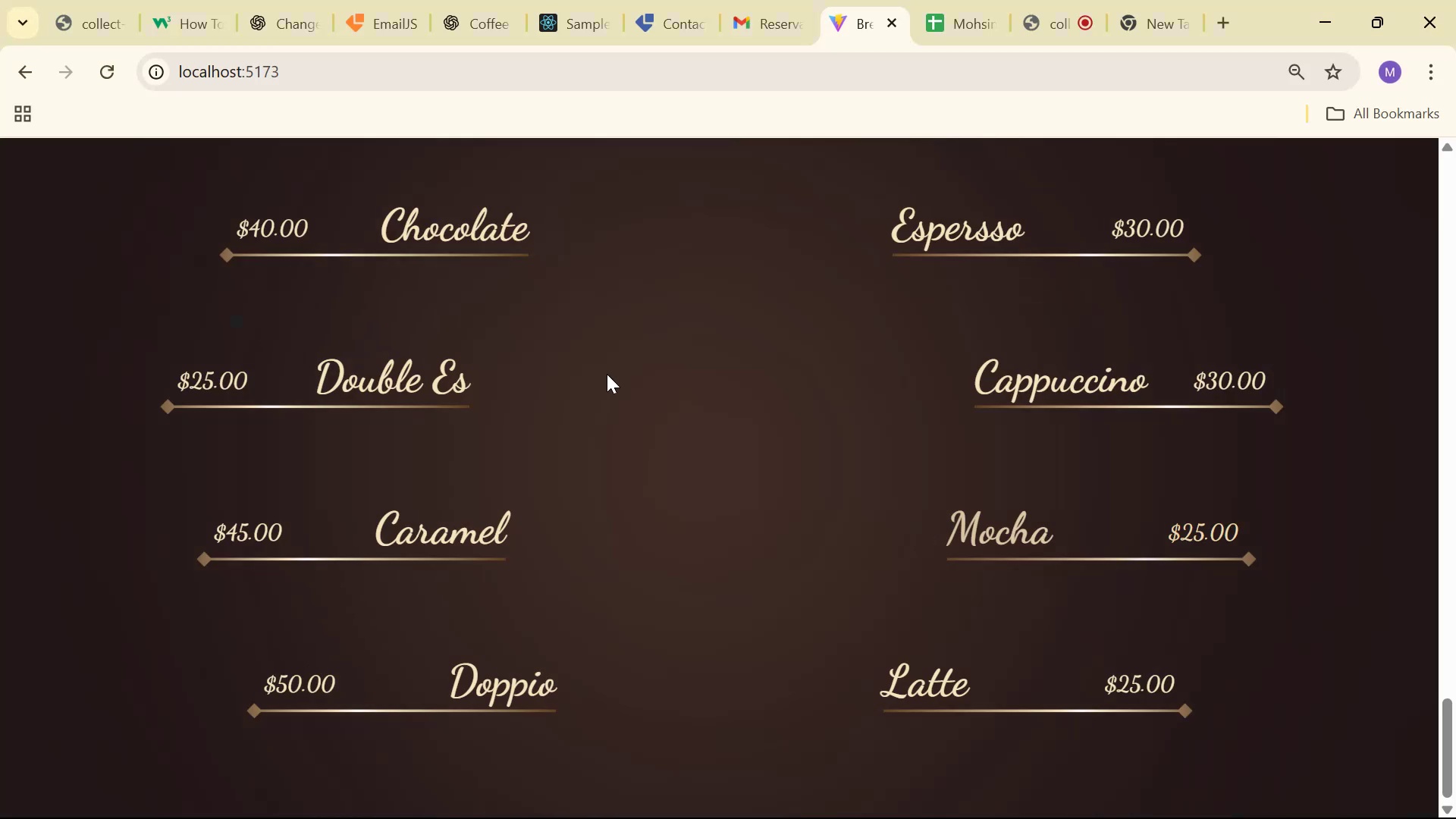 
key(Alt+AltLeft)
 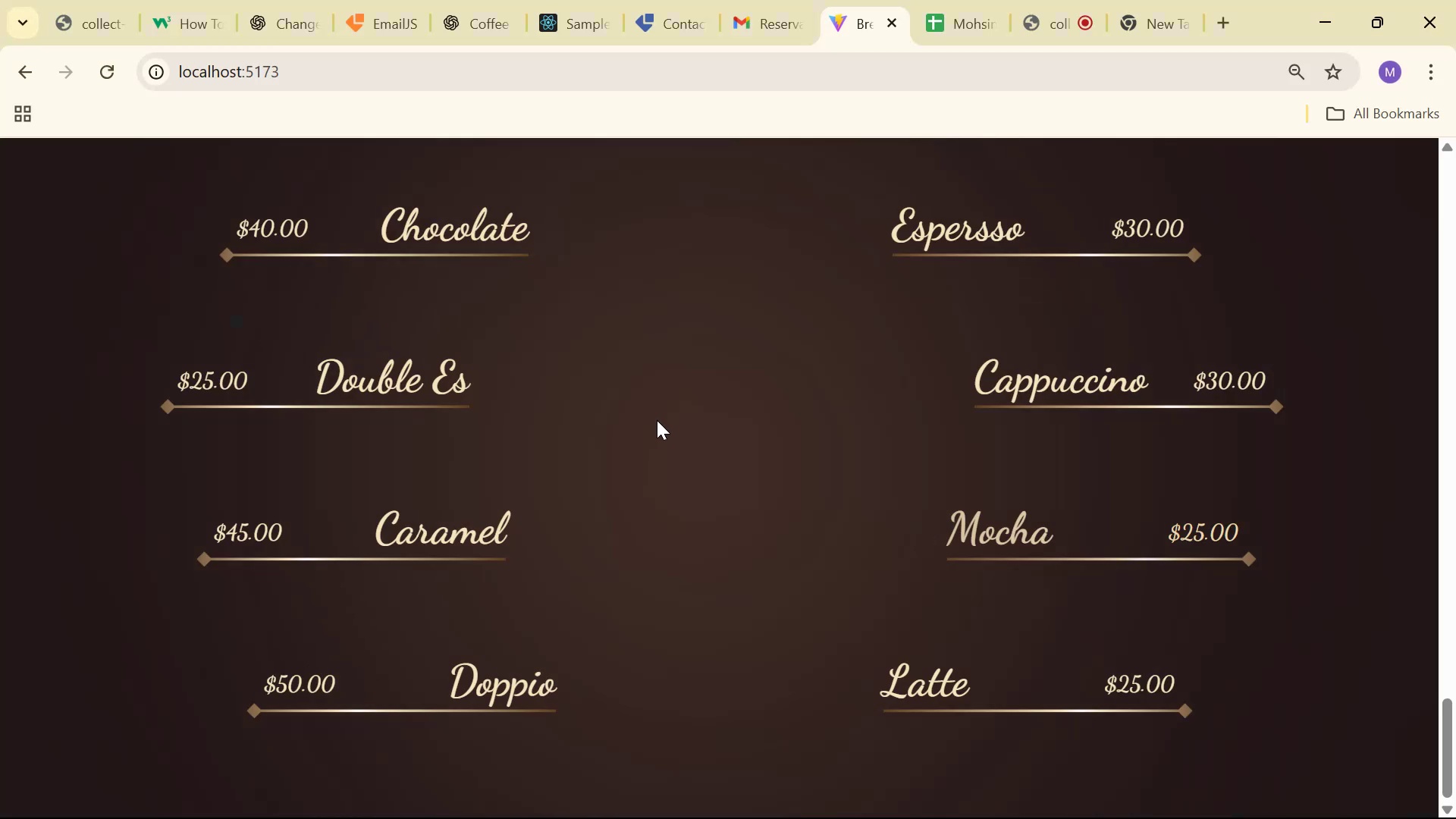 
key(Alt+Tab)
 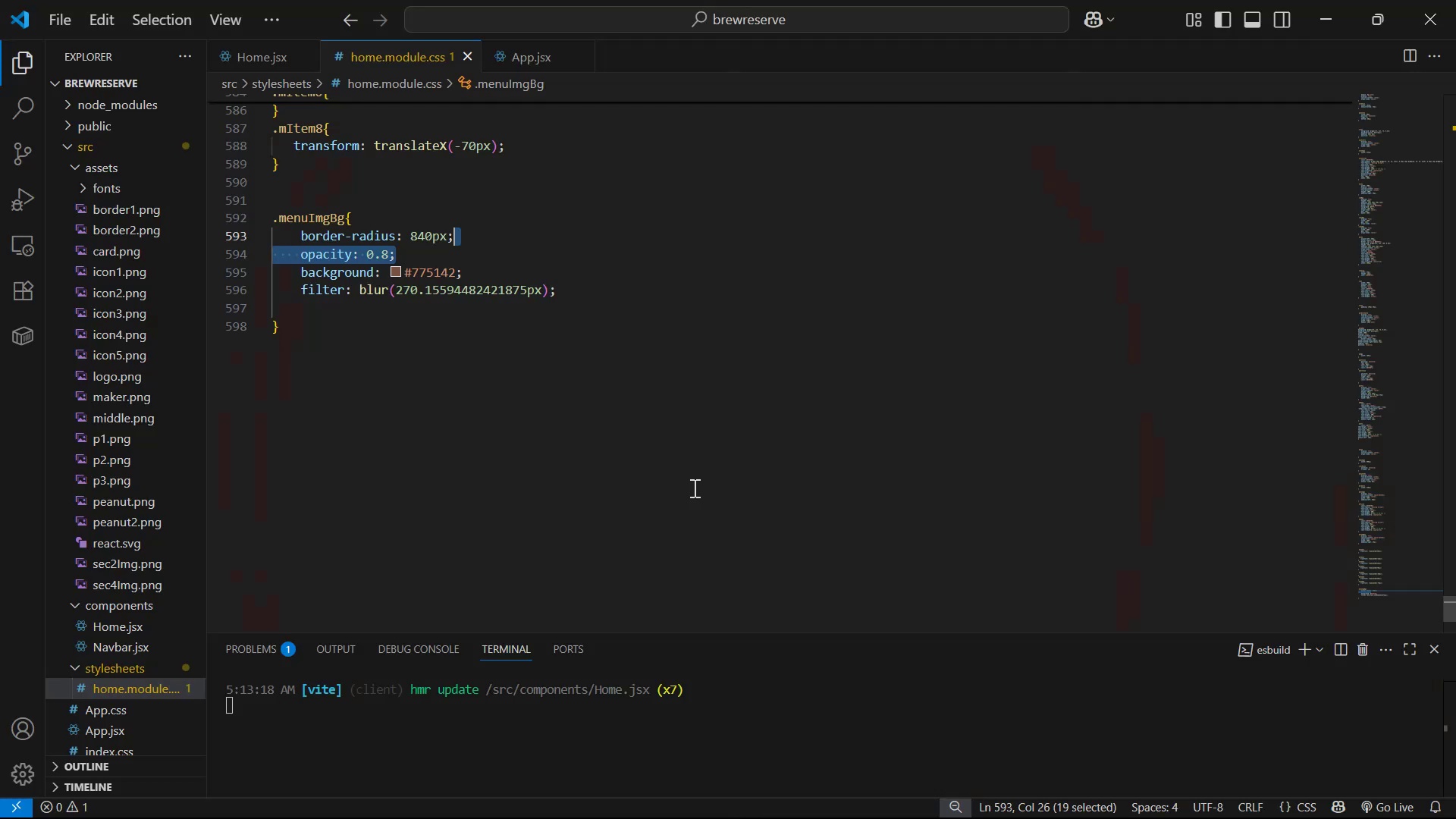 
scroll: coordinate [678, 453], scroll_direction: up, amount: 3.0
 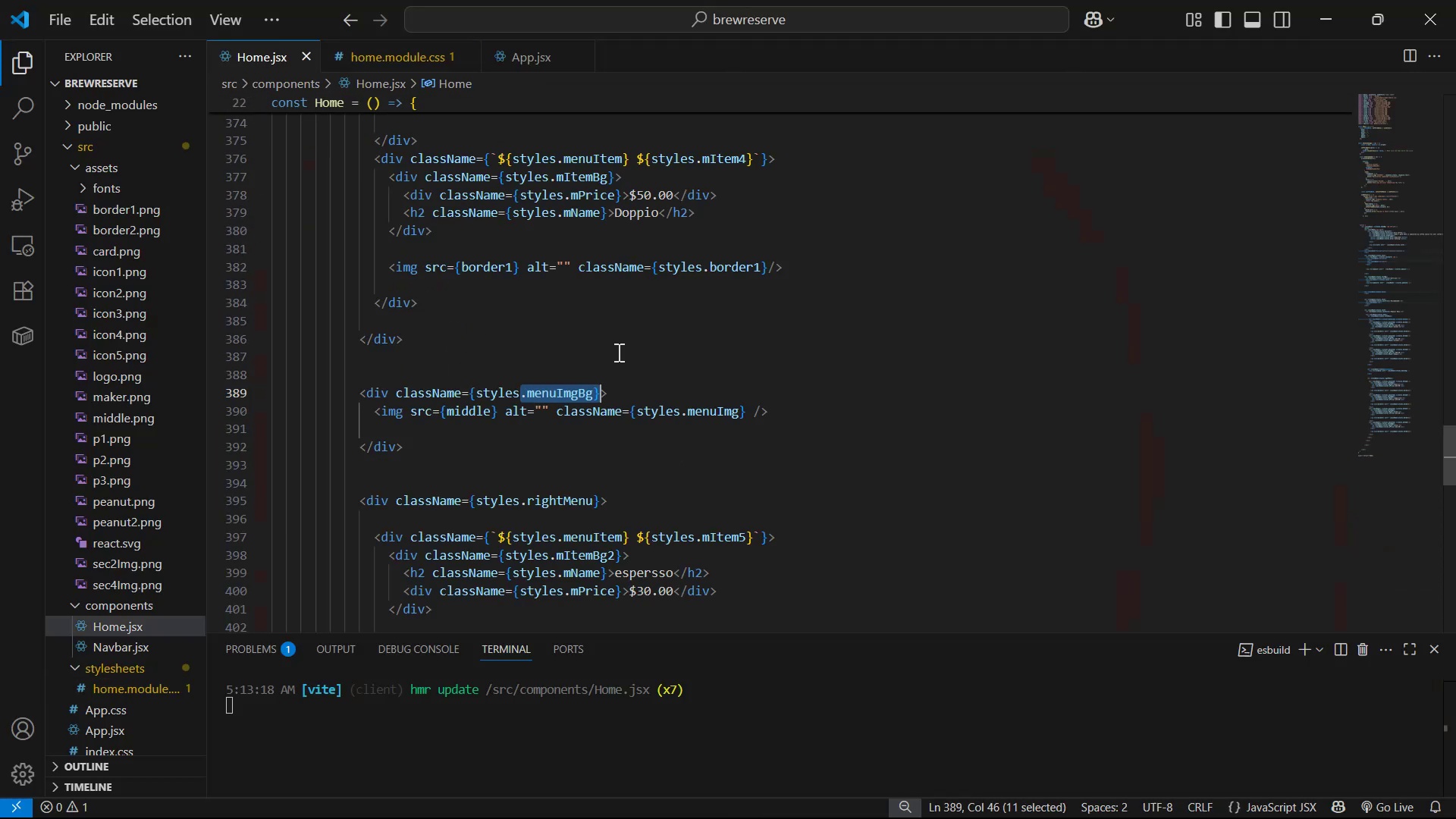 
key(Alt+ArrowDown)
 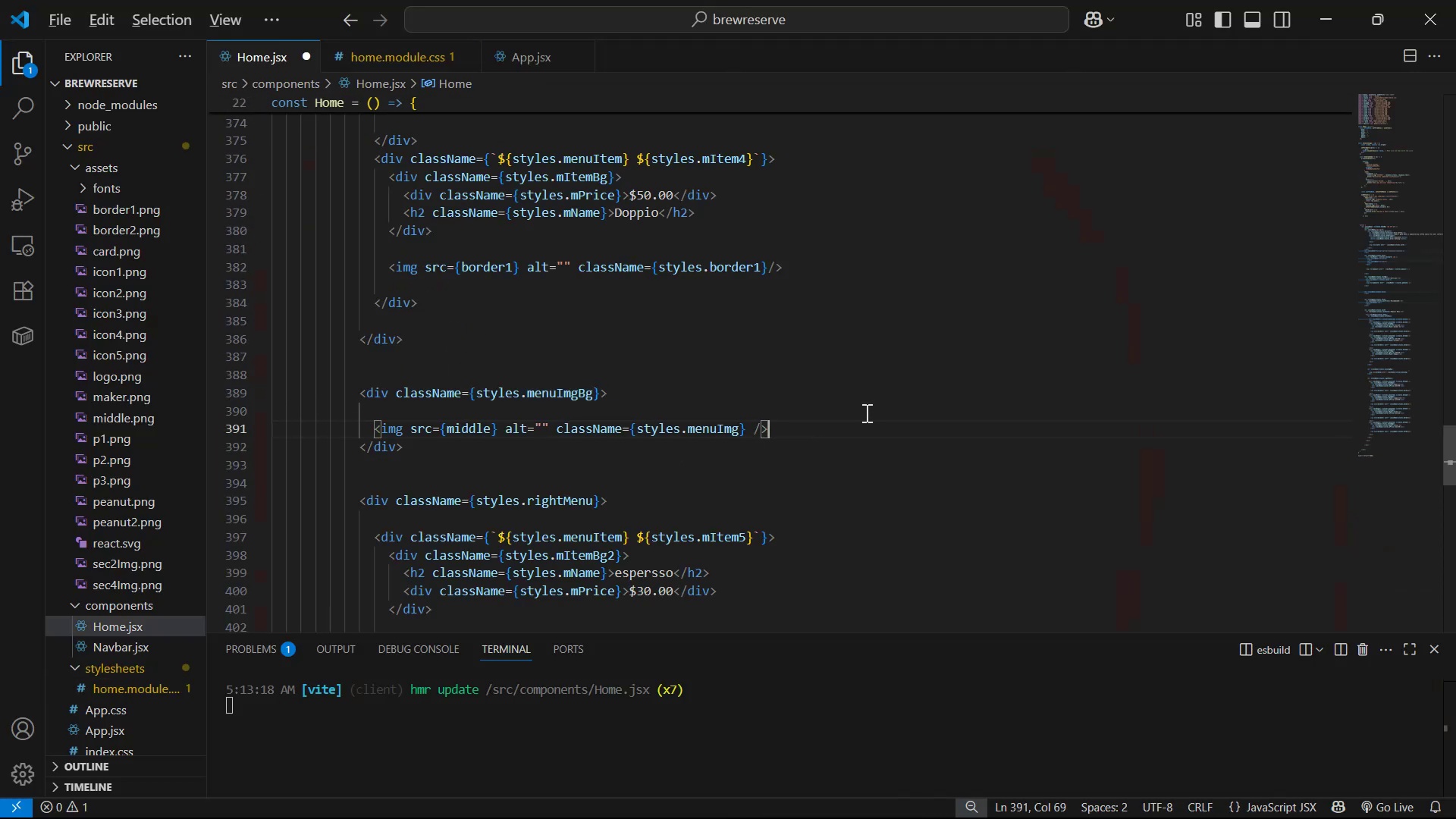 
key(Alt+ArrowDown)
 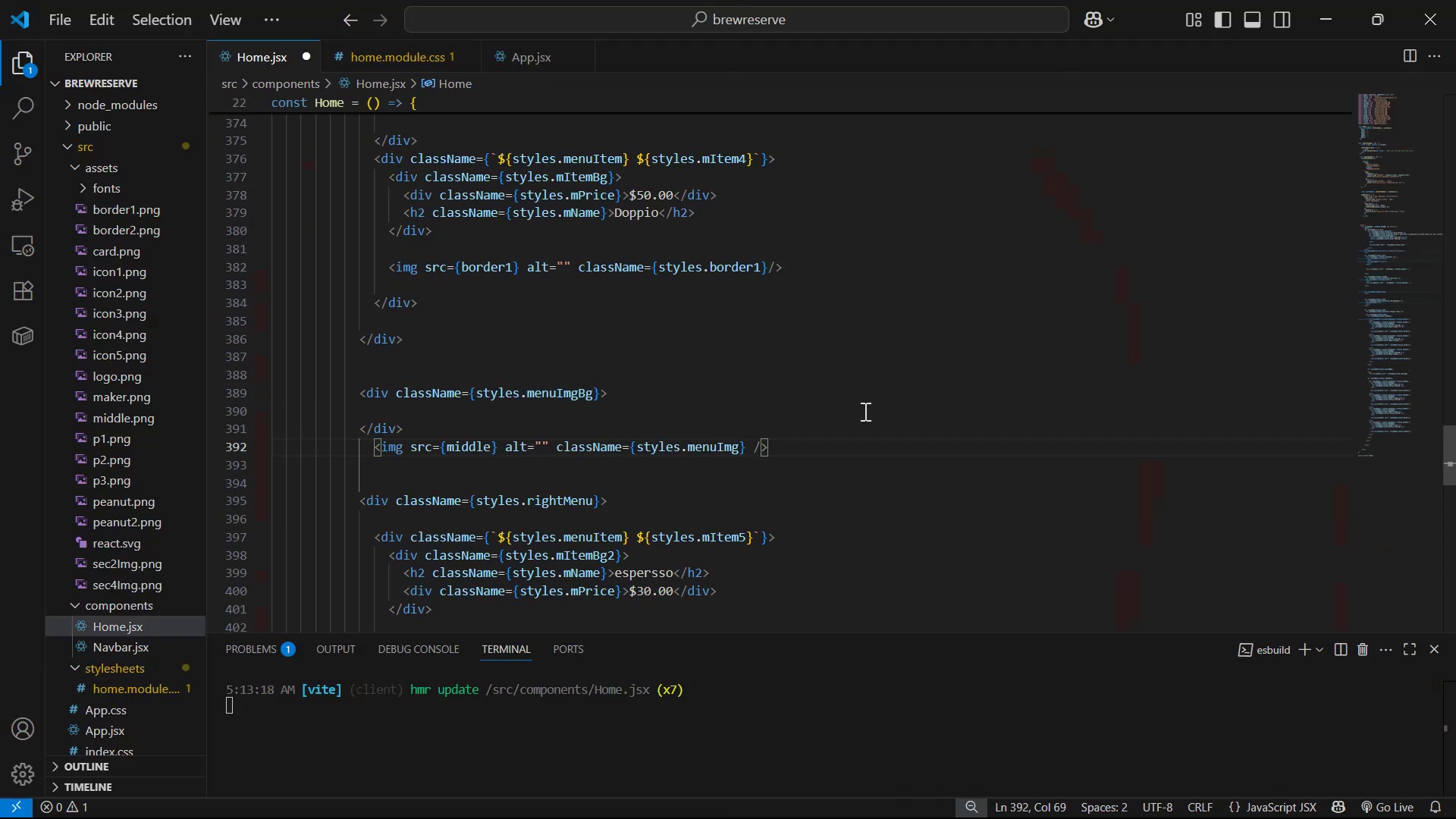 
key(Control+S)
 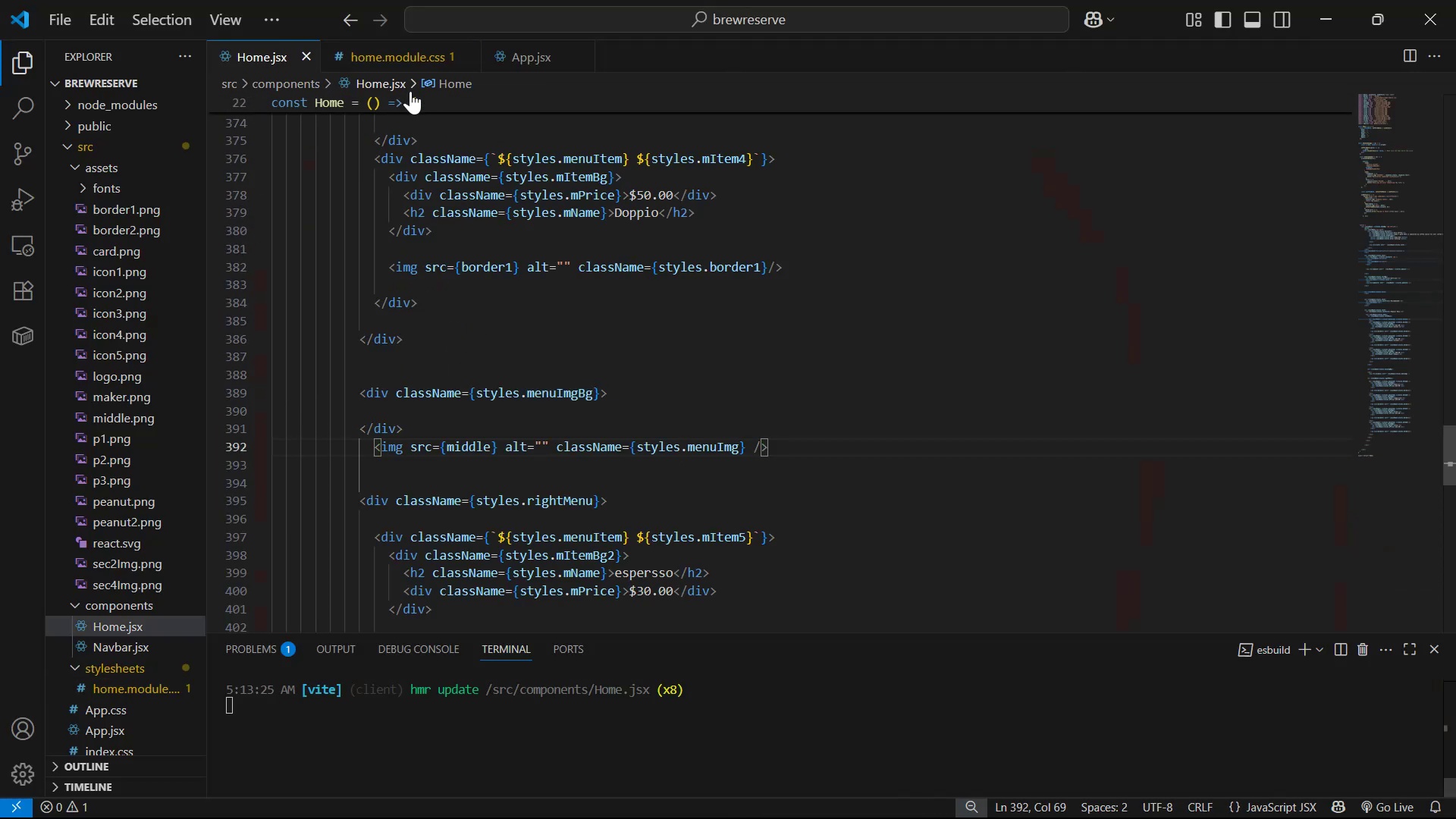 
left_click([400, 55])
 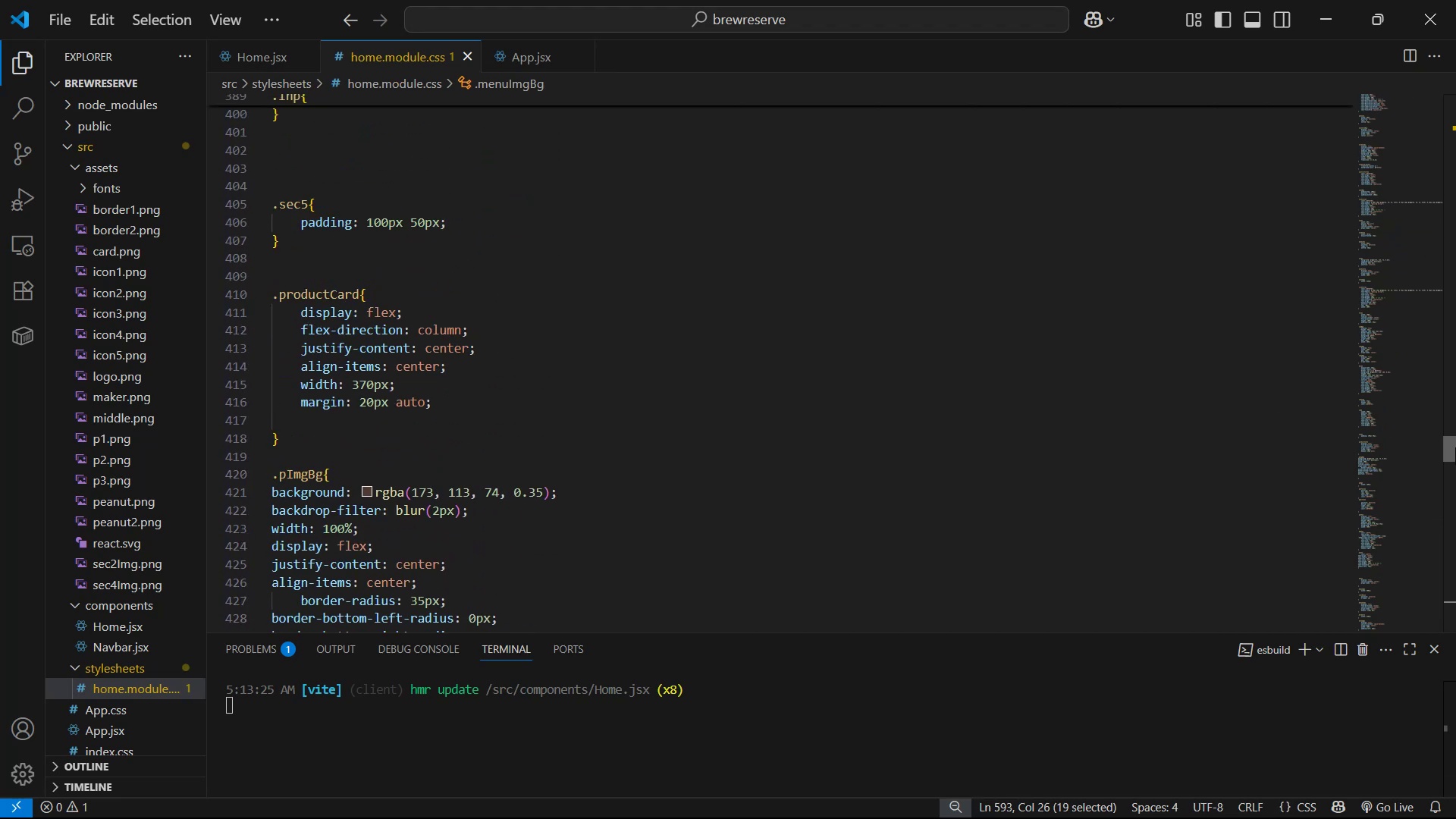 
scroll: coordinate [500, 354], scroll_direction: down, amount: 32.0
 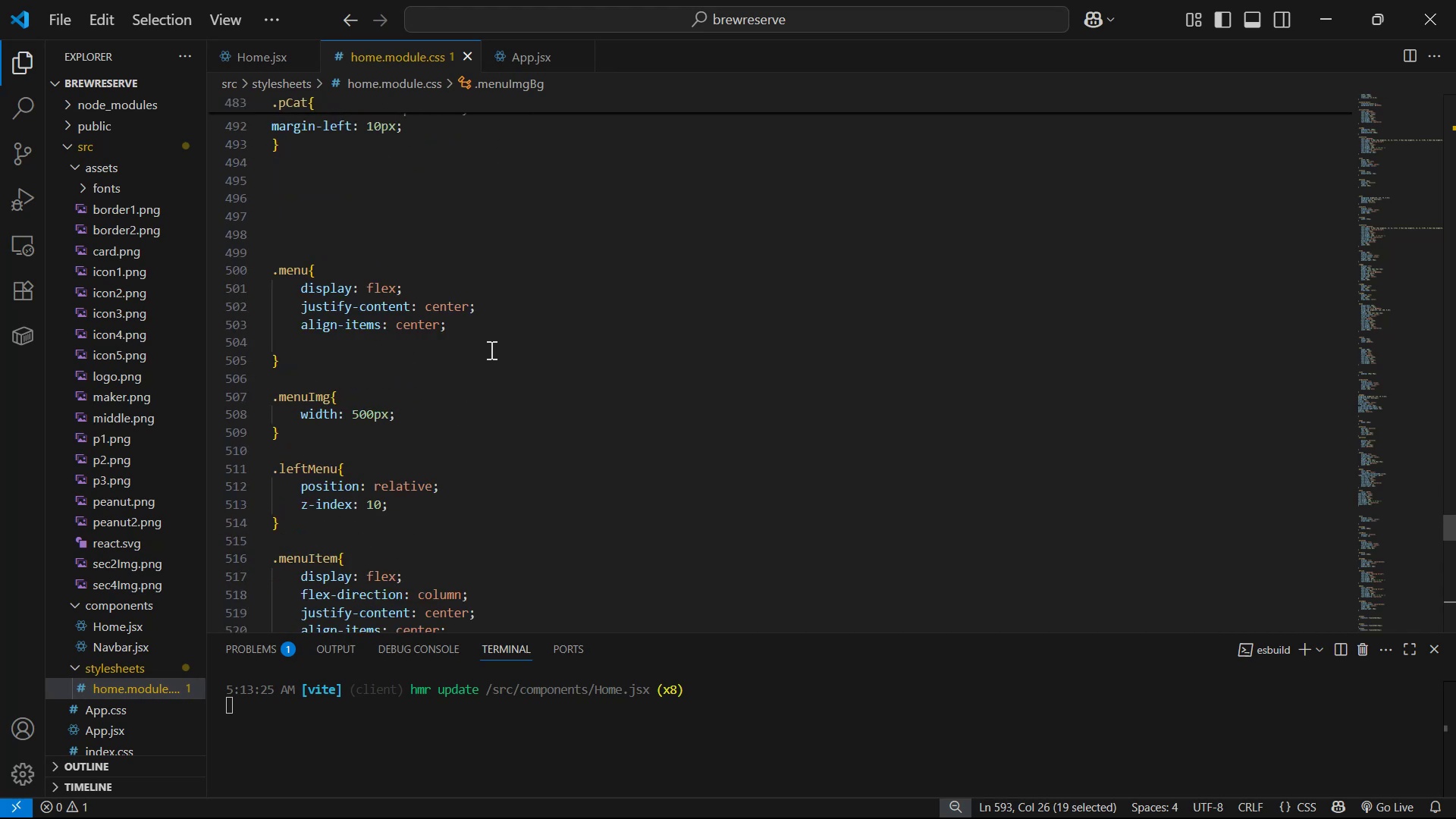 
left_click([500, 329])
 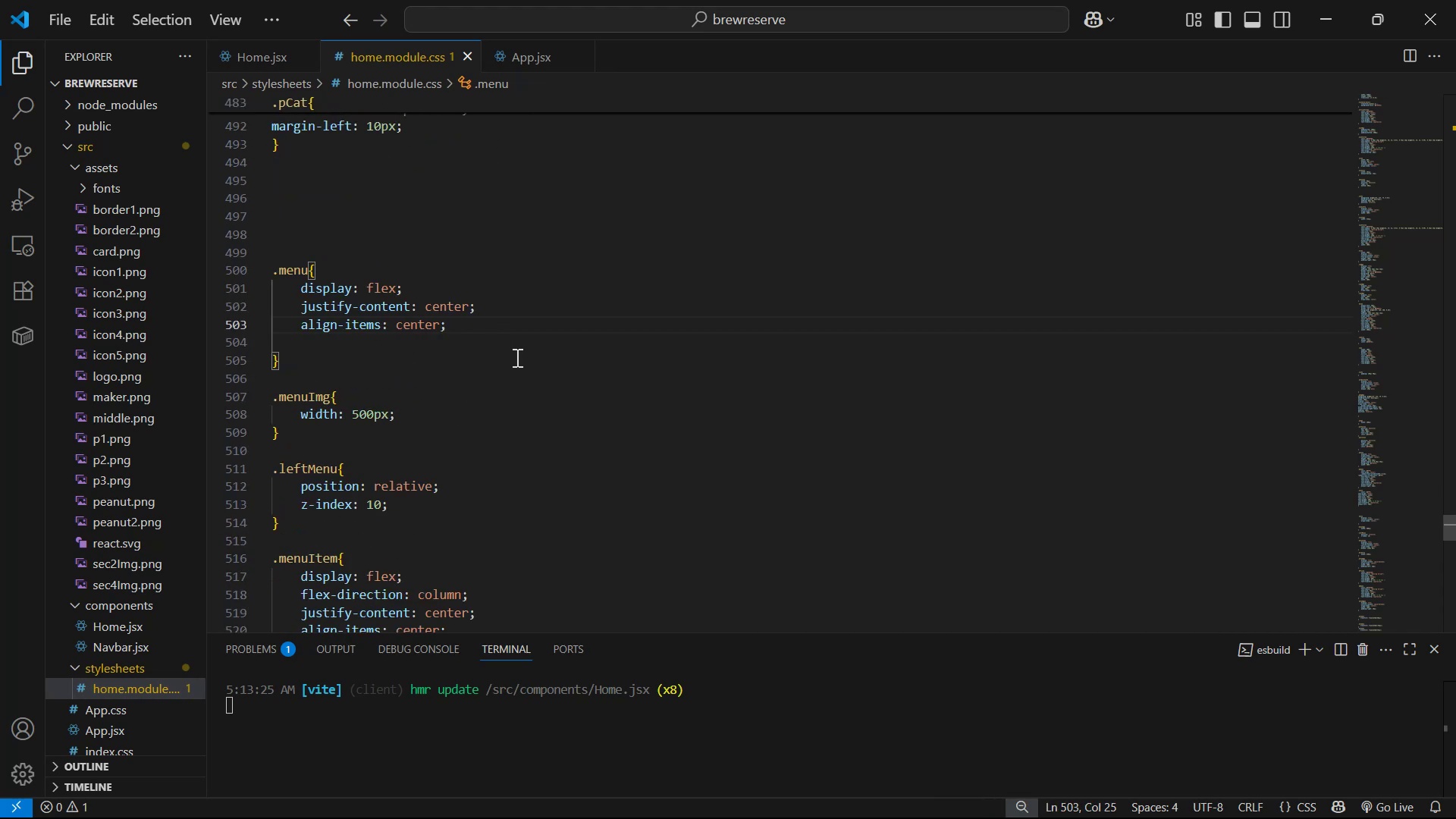 
key(Enter)
 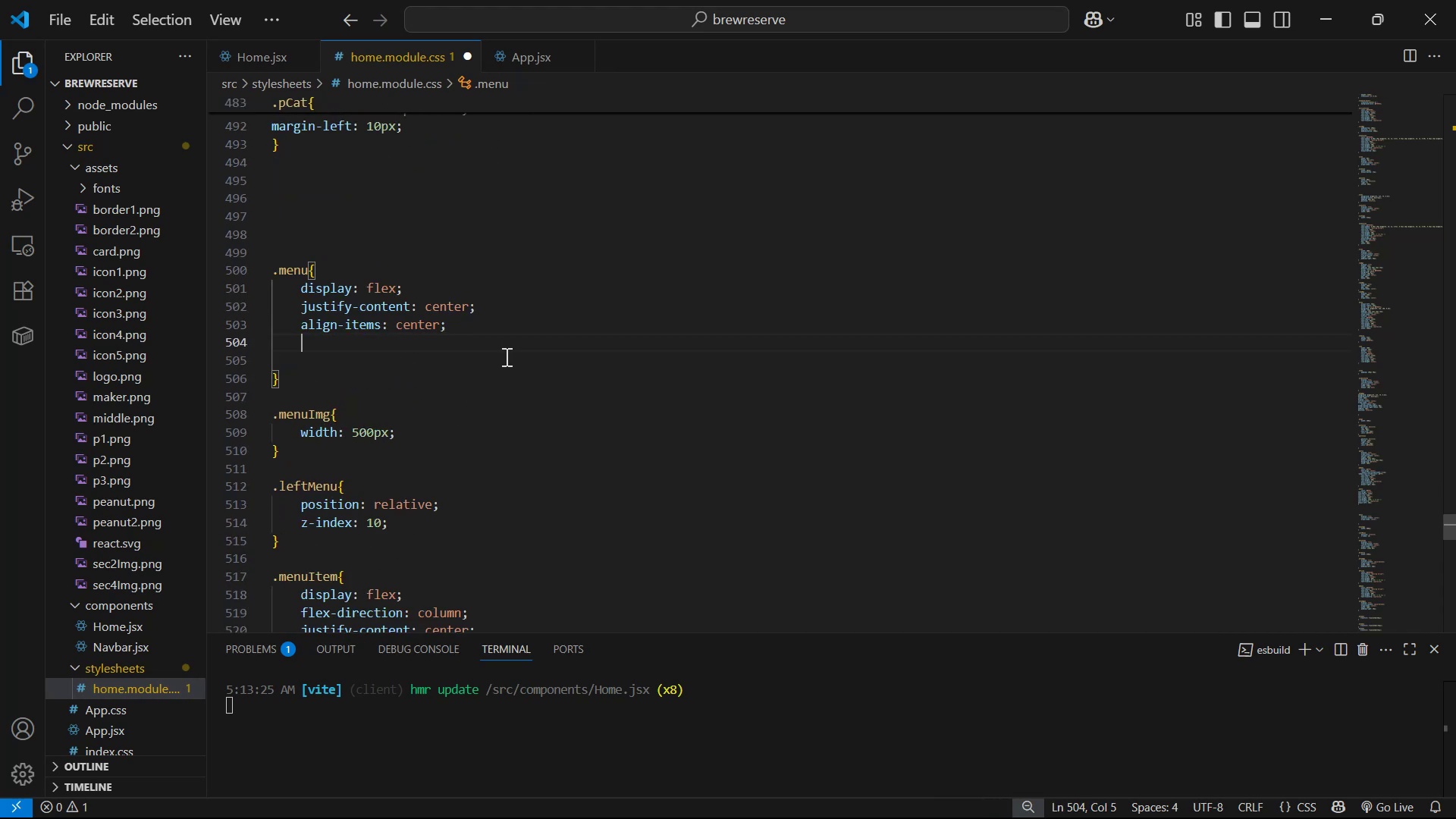 
type(pos)
 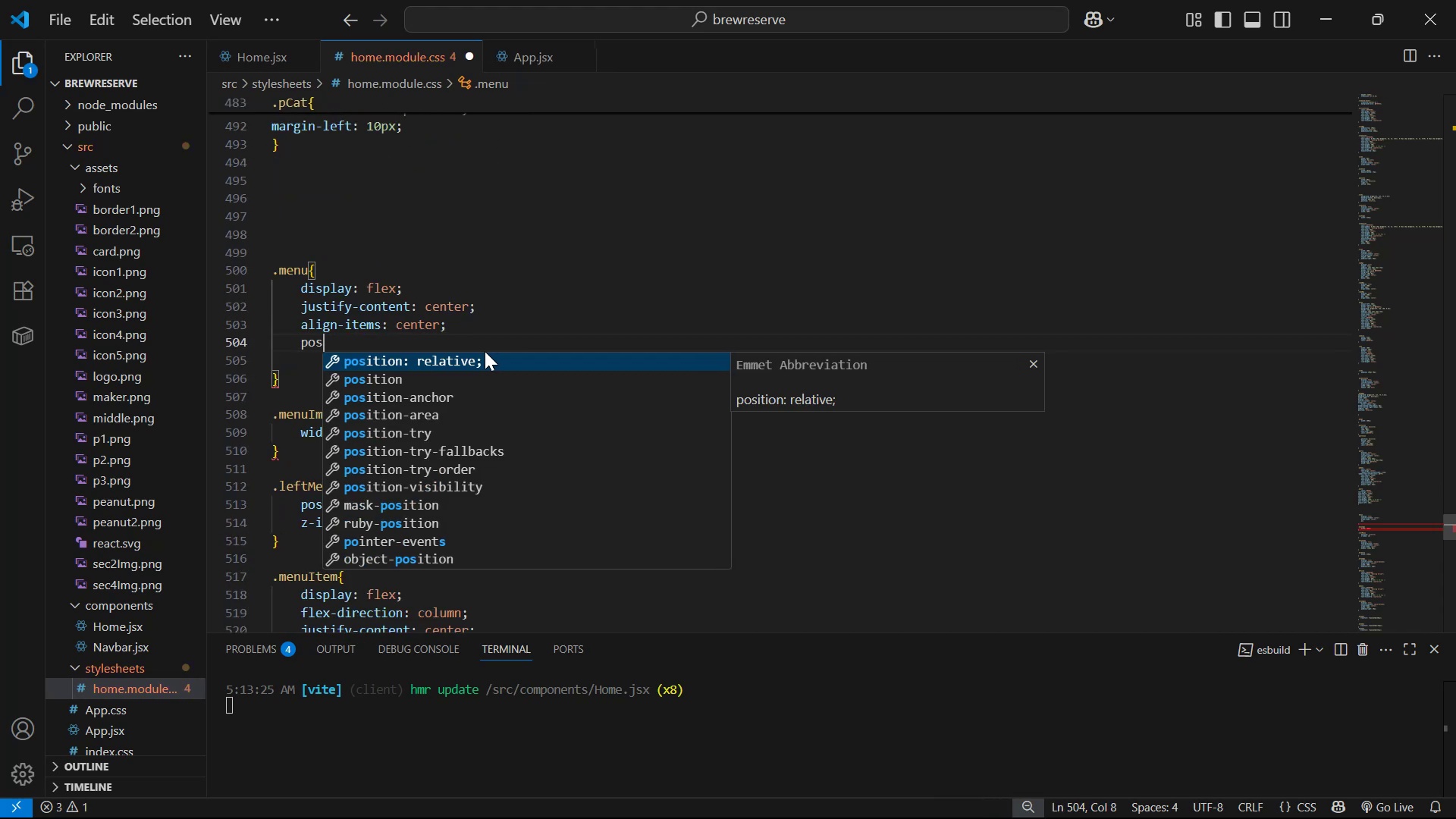 
key(Enter)
 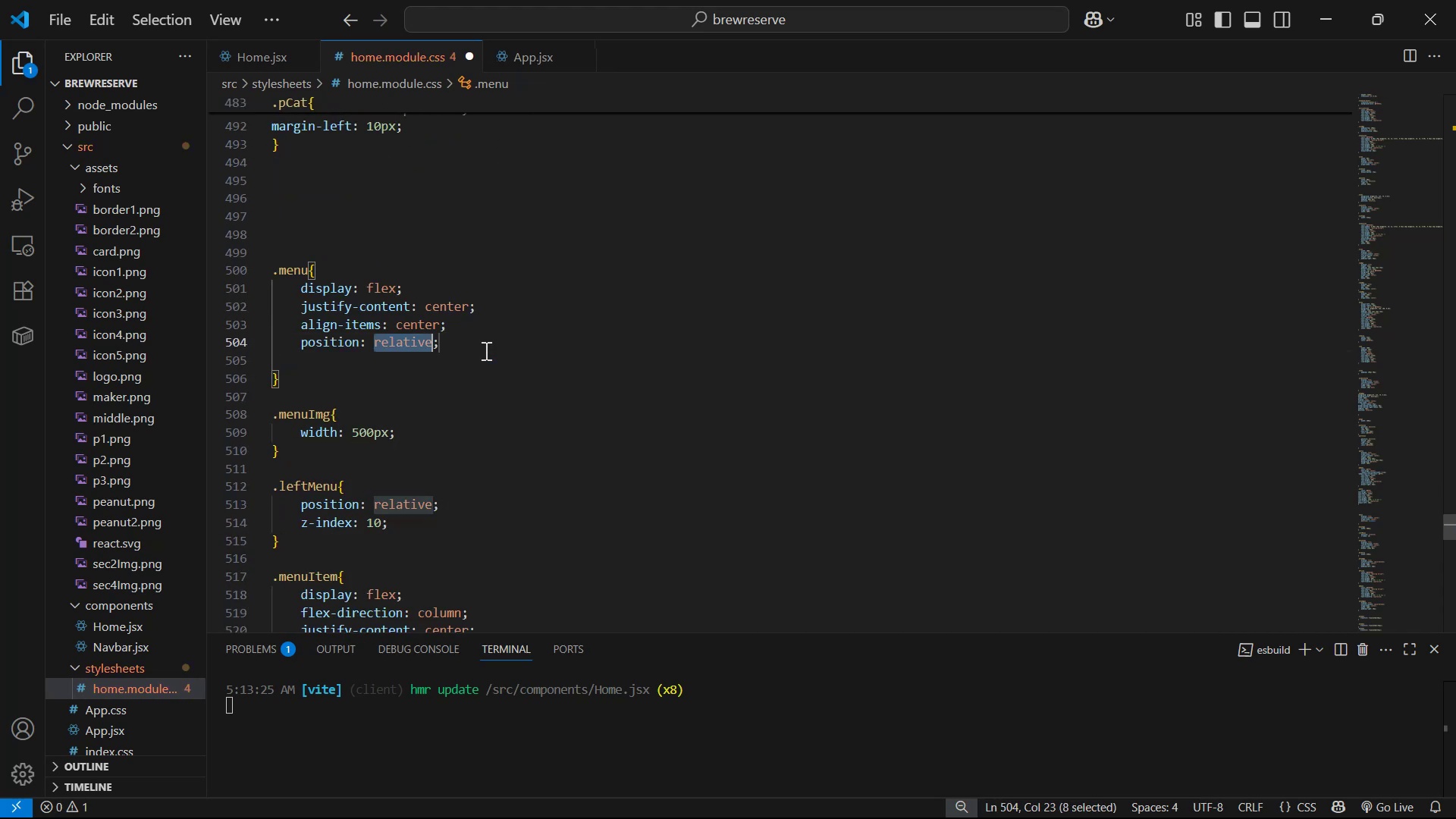 
key(Control+S)
 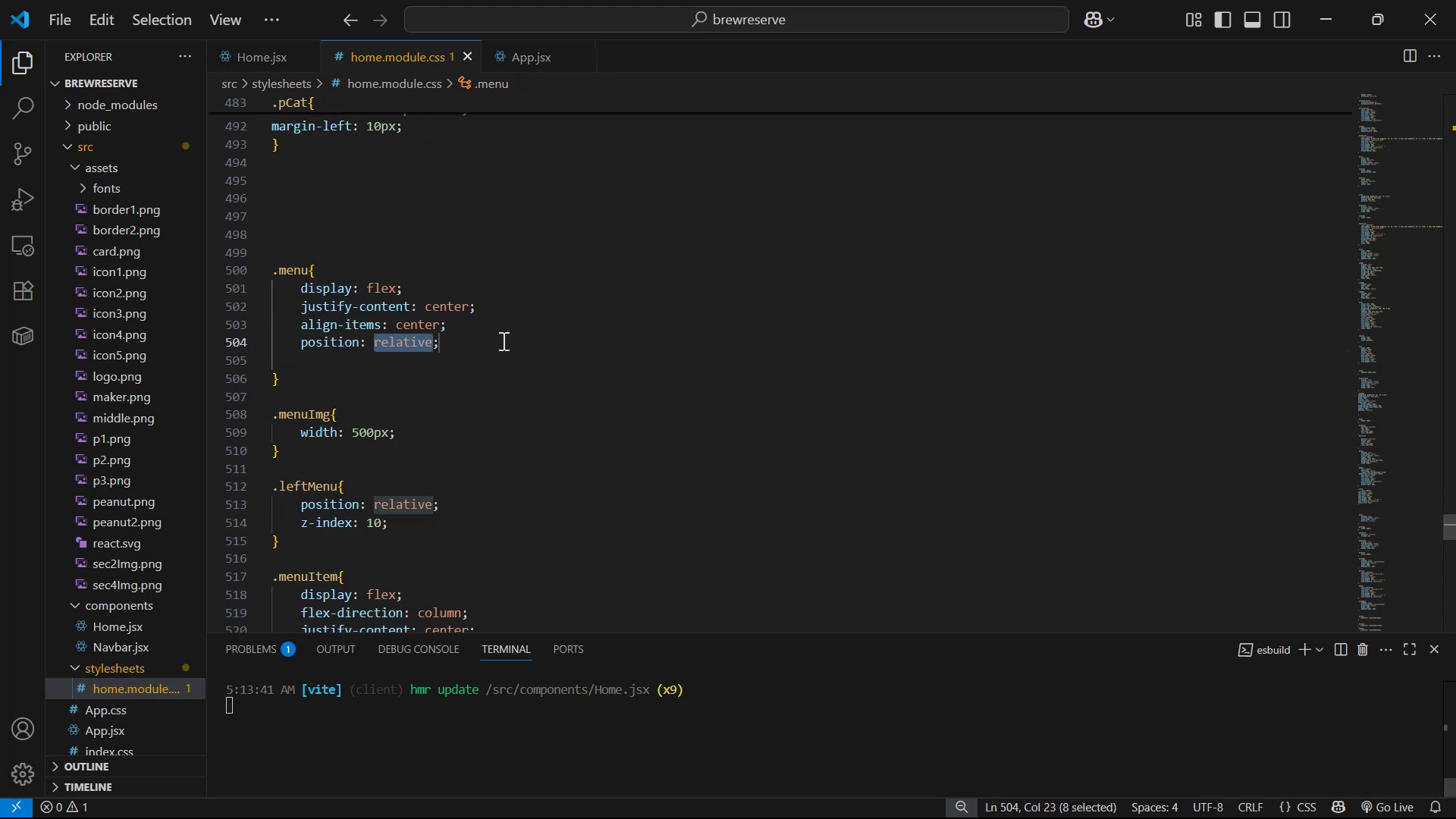 
scroll: coordinate [609, 394], scroll_direction: down, amount: 1.0
 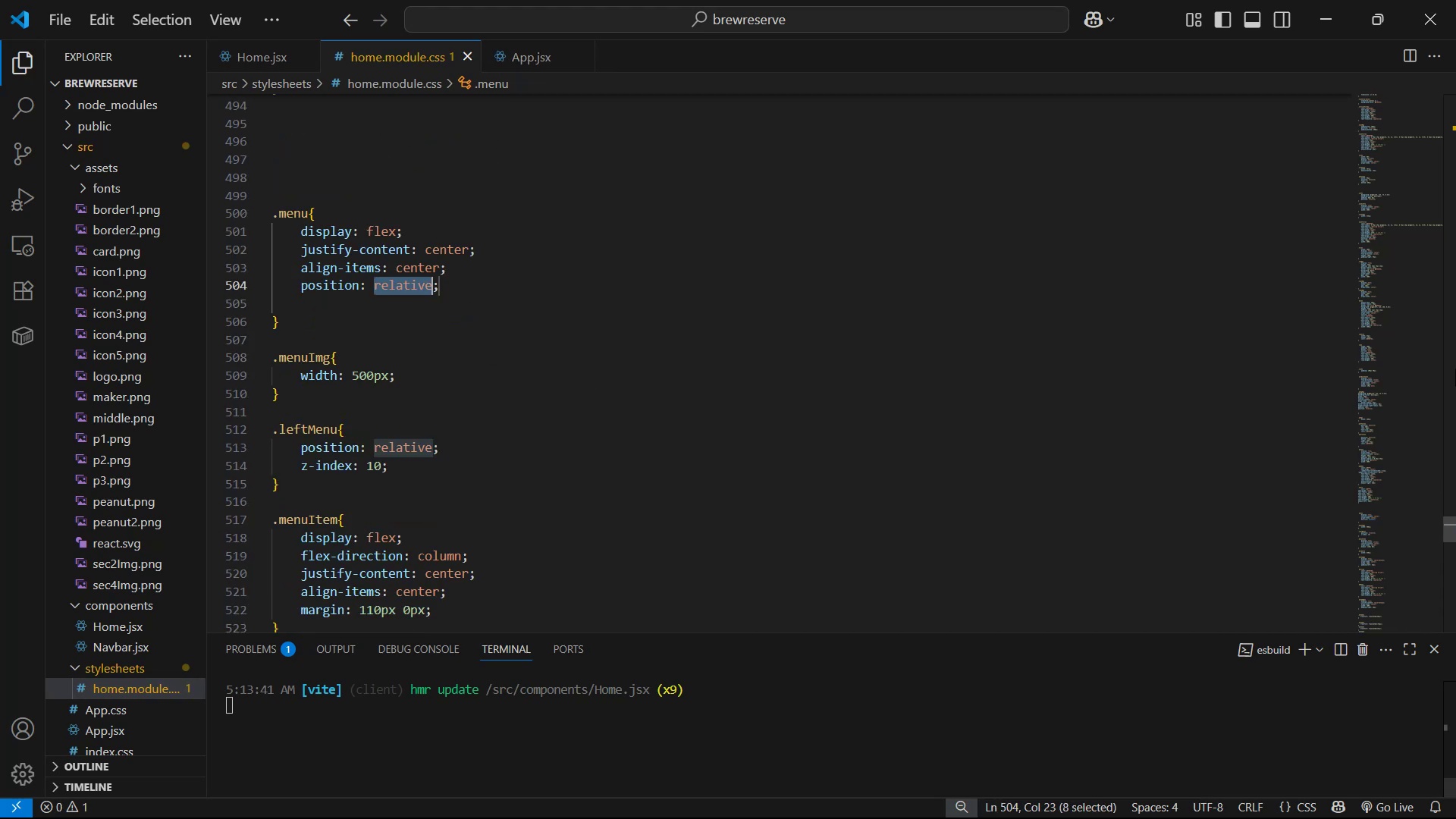 
key(Alt+Tab)
 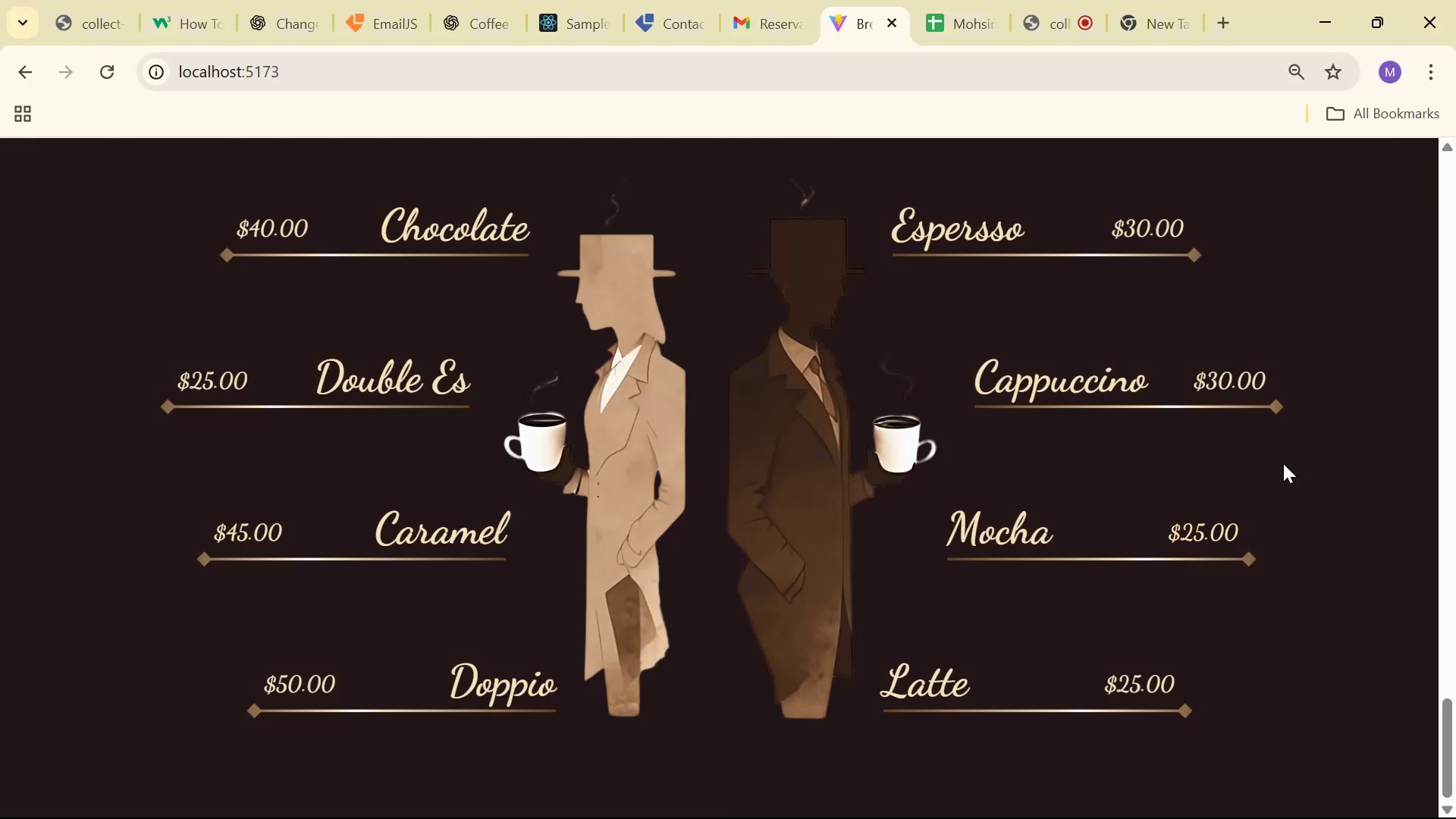 
scroll: coordinate [1043, 546], scroll_direction: down, amount: 16.0
 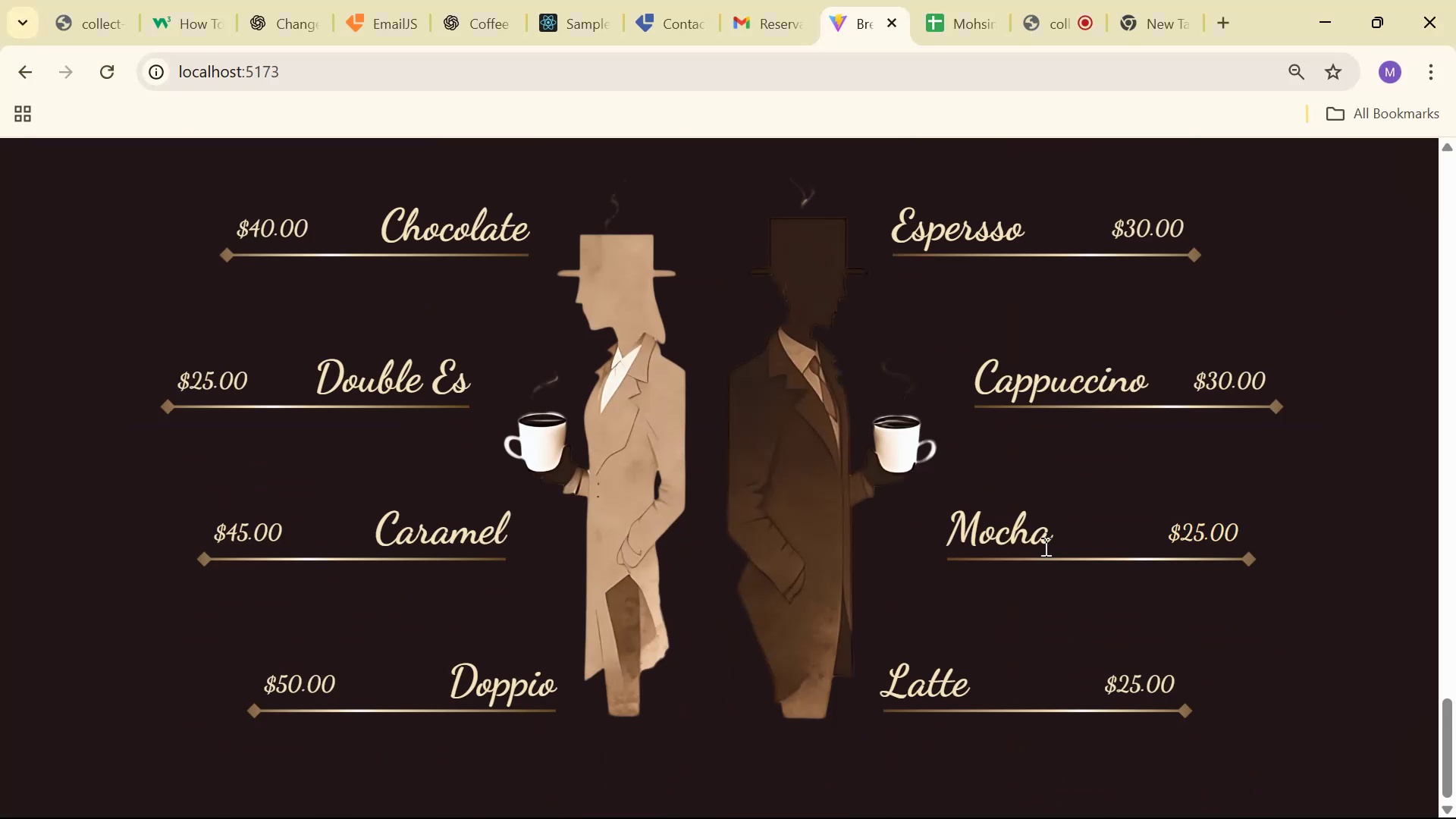 
key(Alt+AltLeft)
 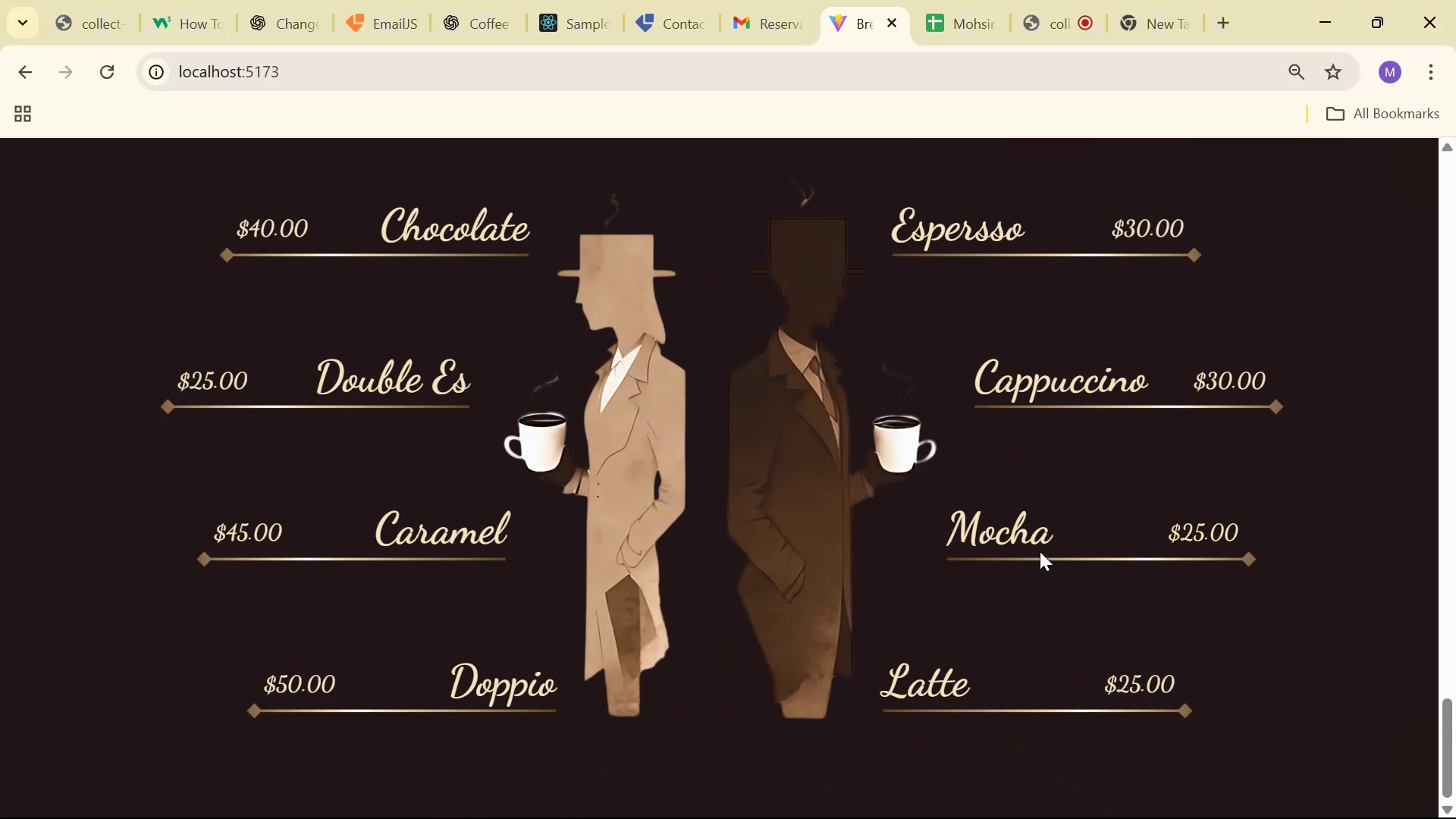 
key(Alt+Tab)
 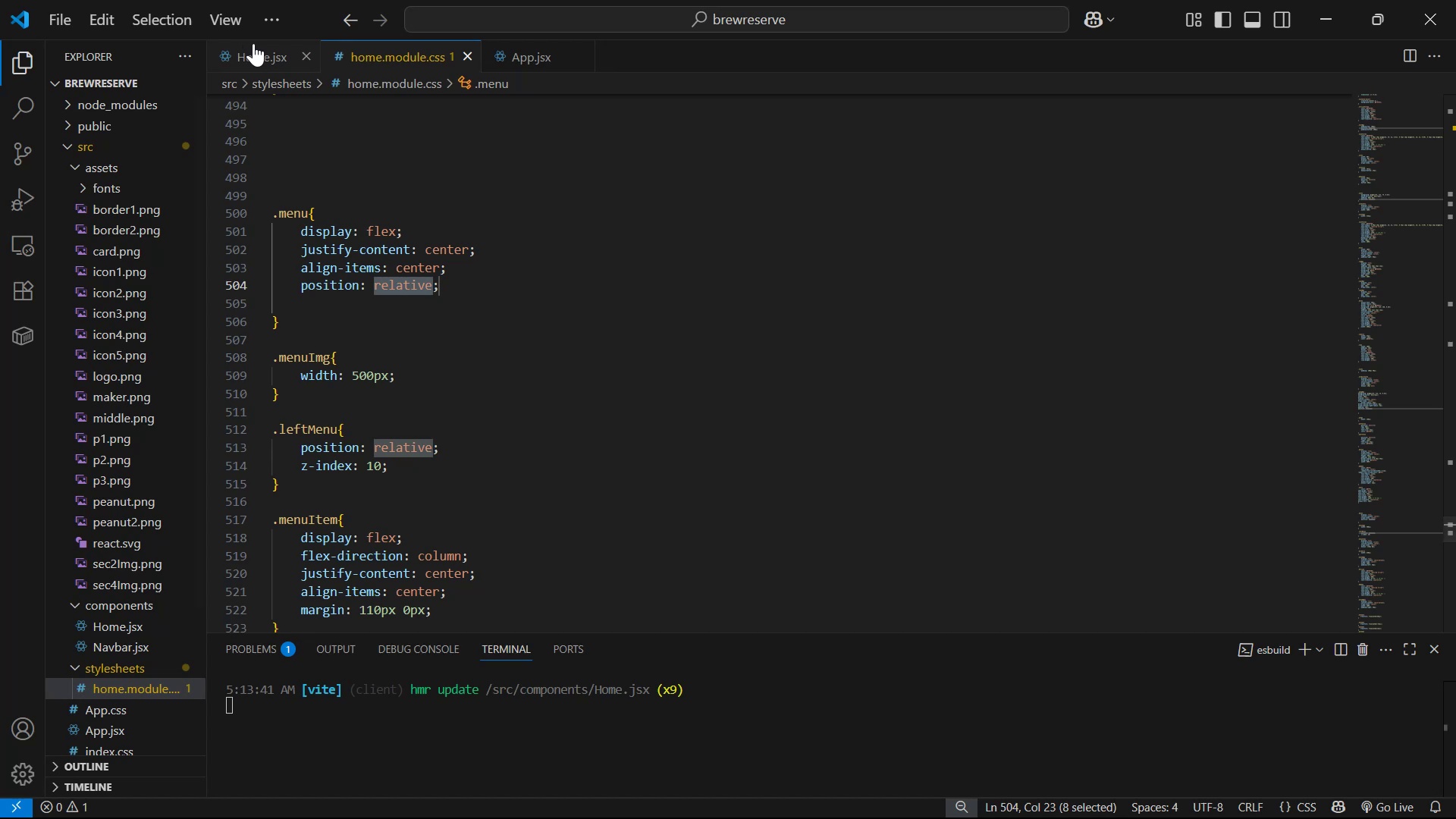 
key(Control+S)
 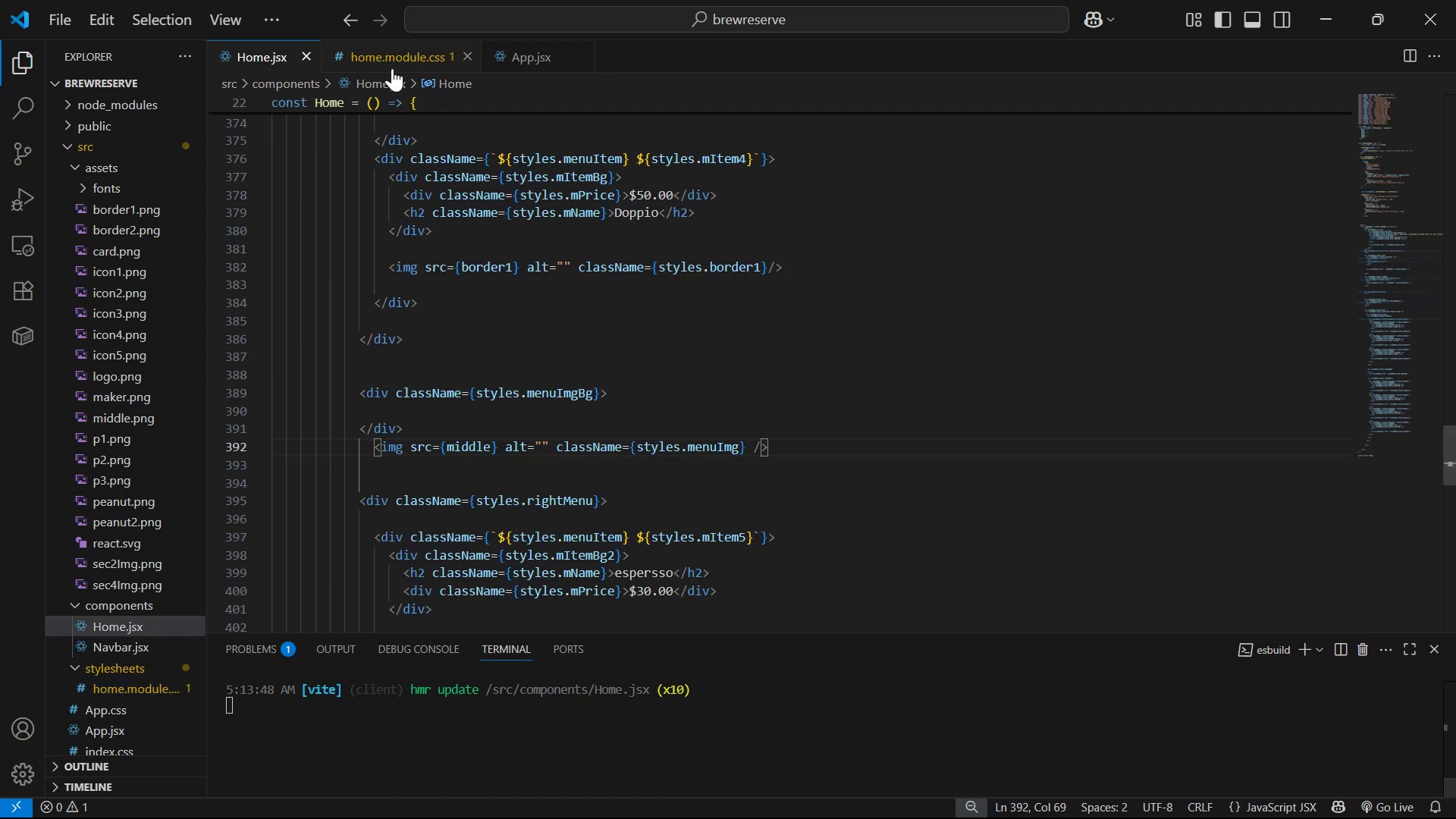 
scroll: coordinate [631, 372], scroll_direction: down, amount: 6.0
 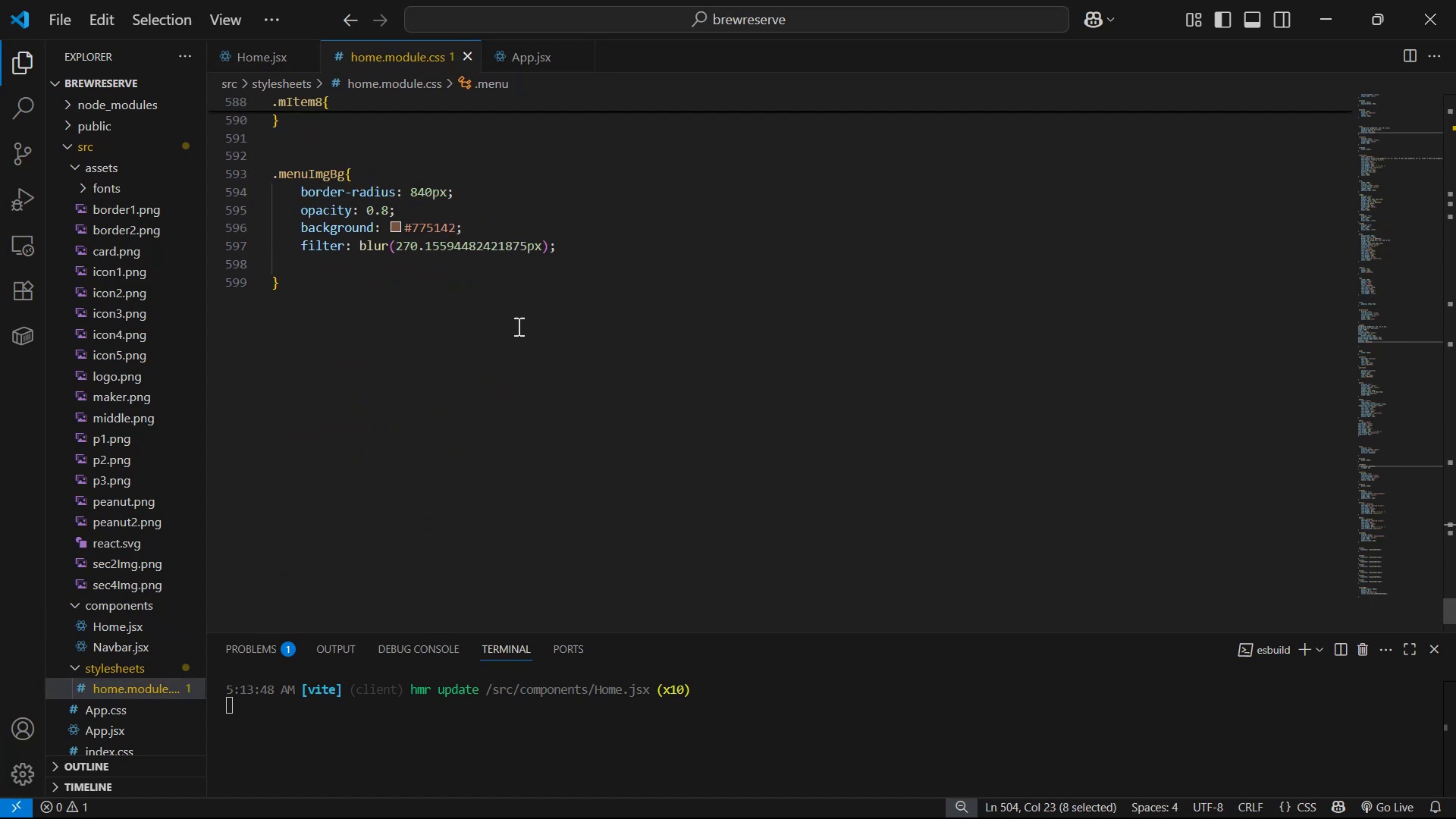 
key(Backspace)
 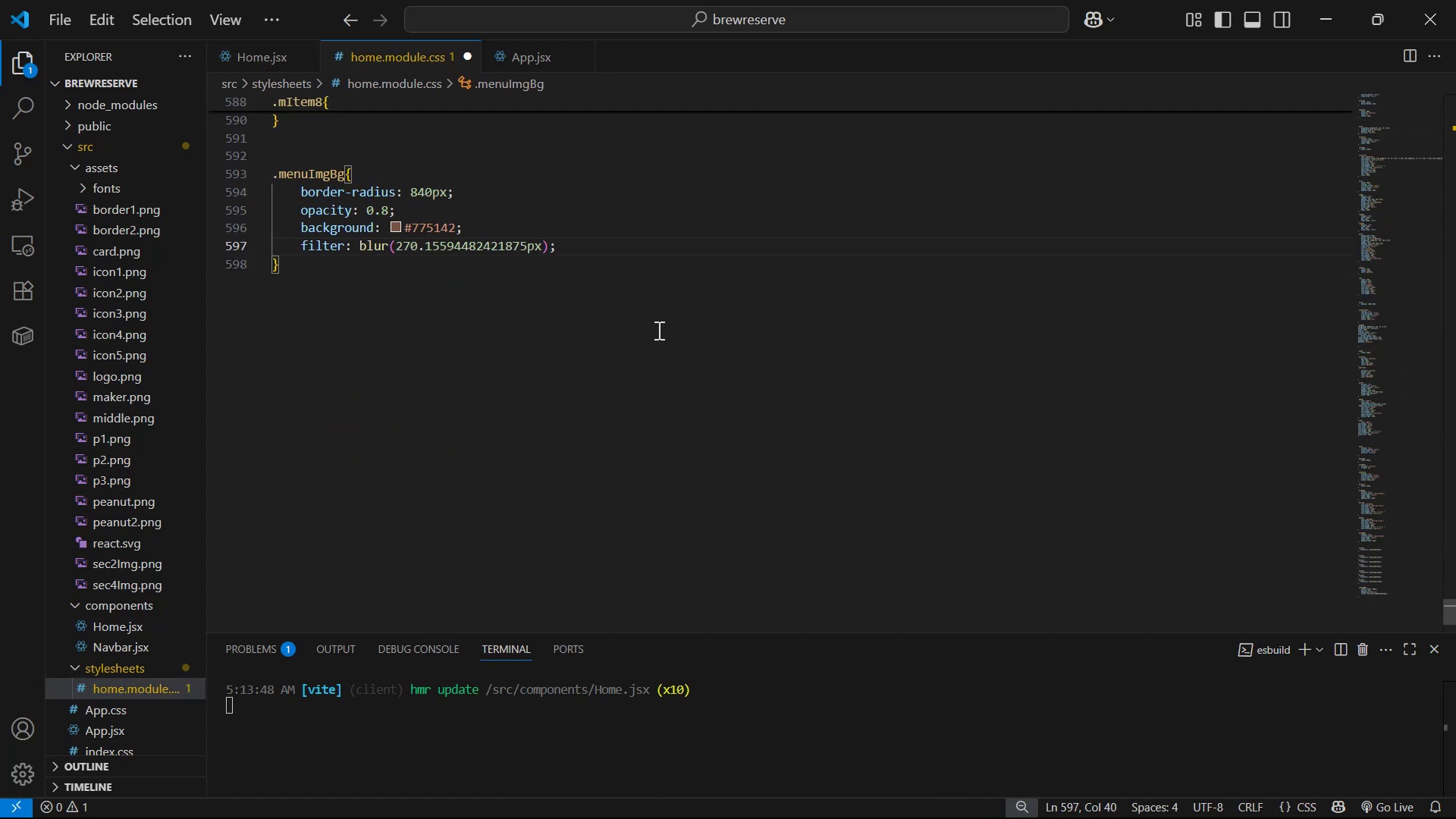 
key(Enter)
 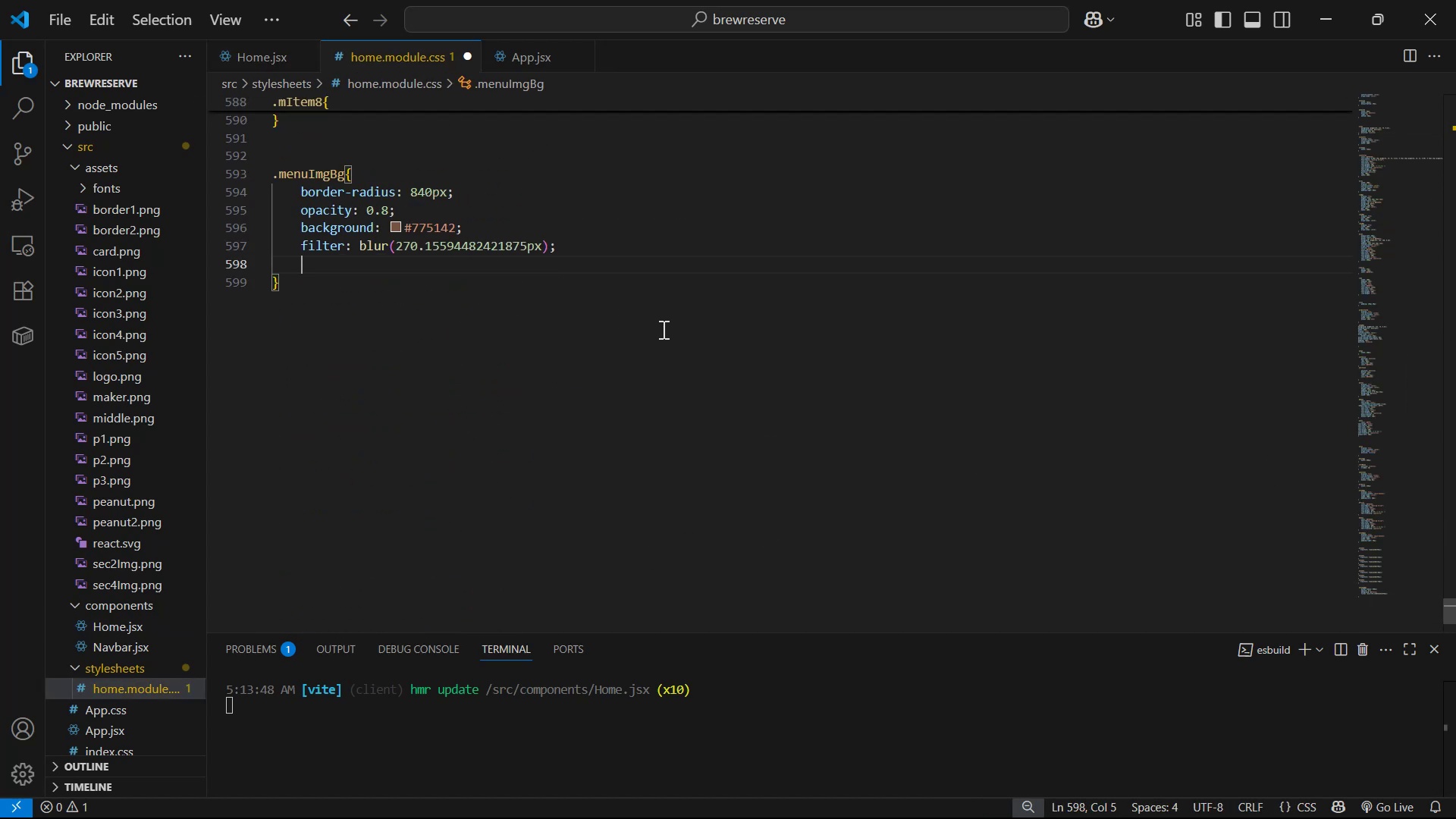 
type(po)
 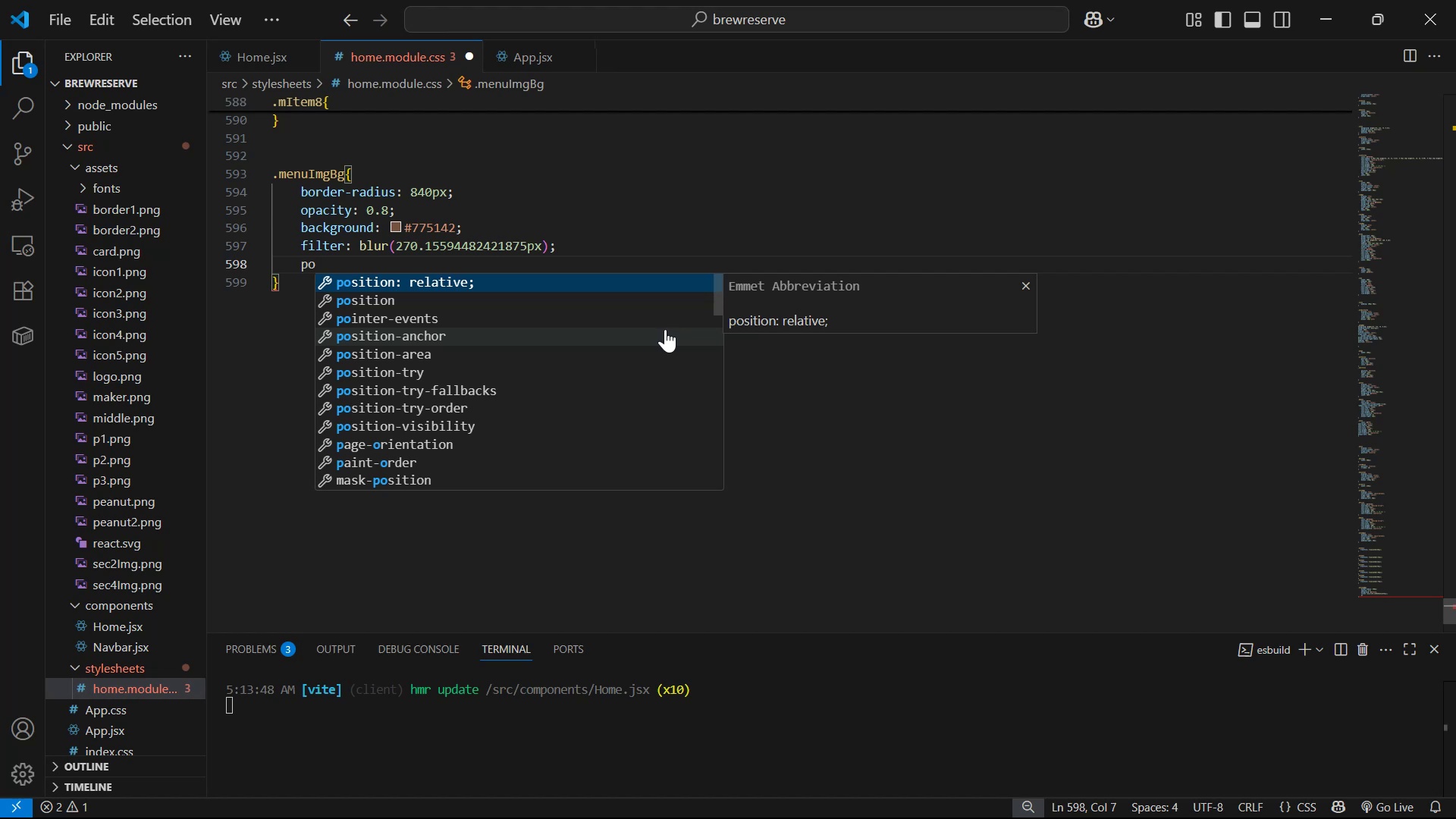 
key(ArrowDown)
 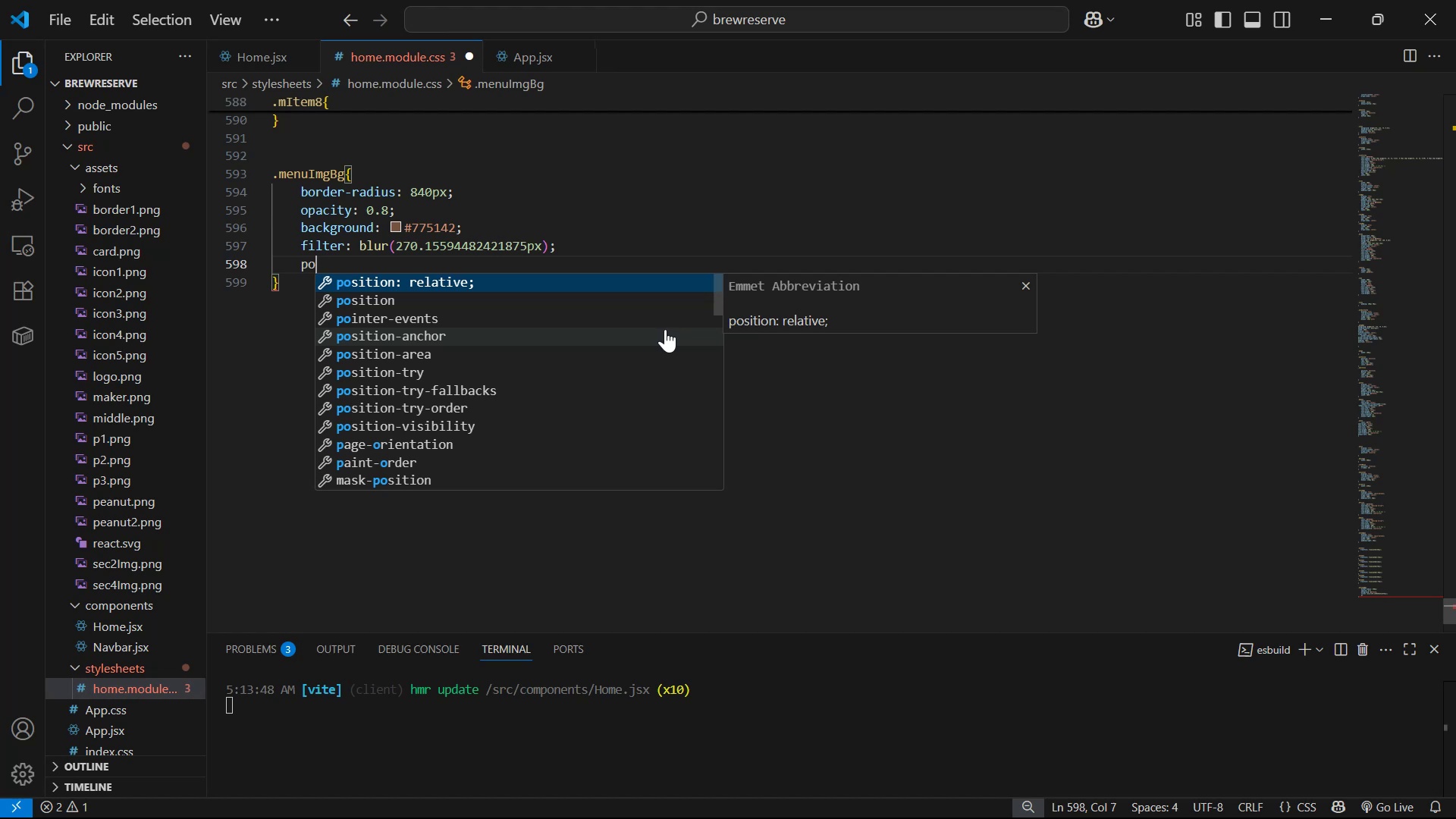 
key(ArrowDown)
 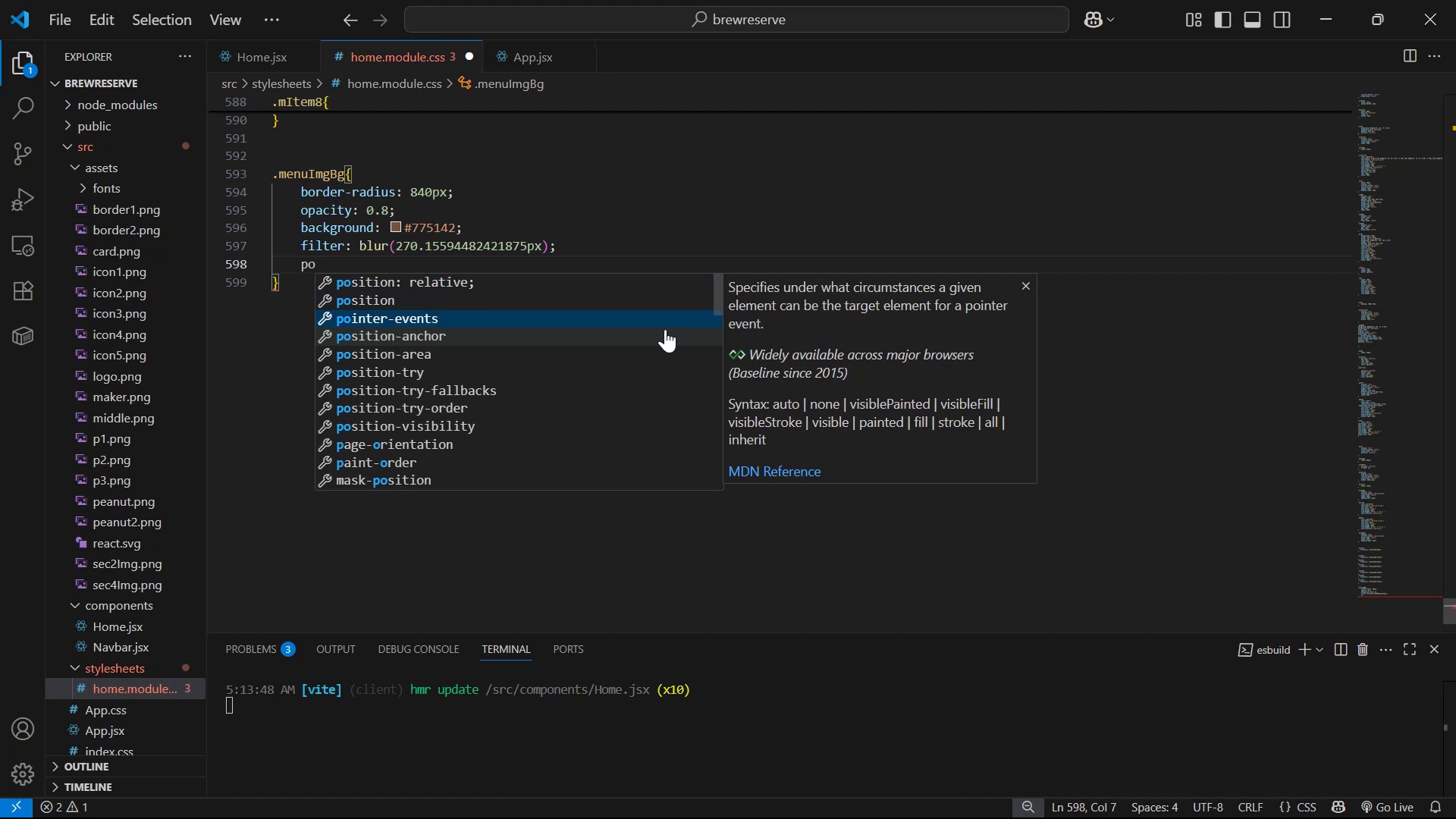 
key(Enter)
 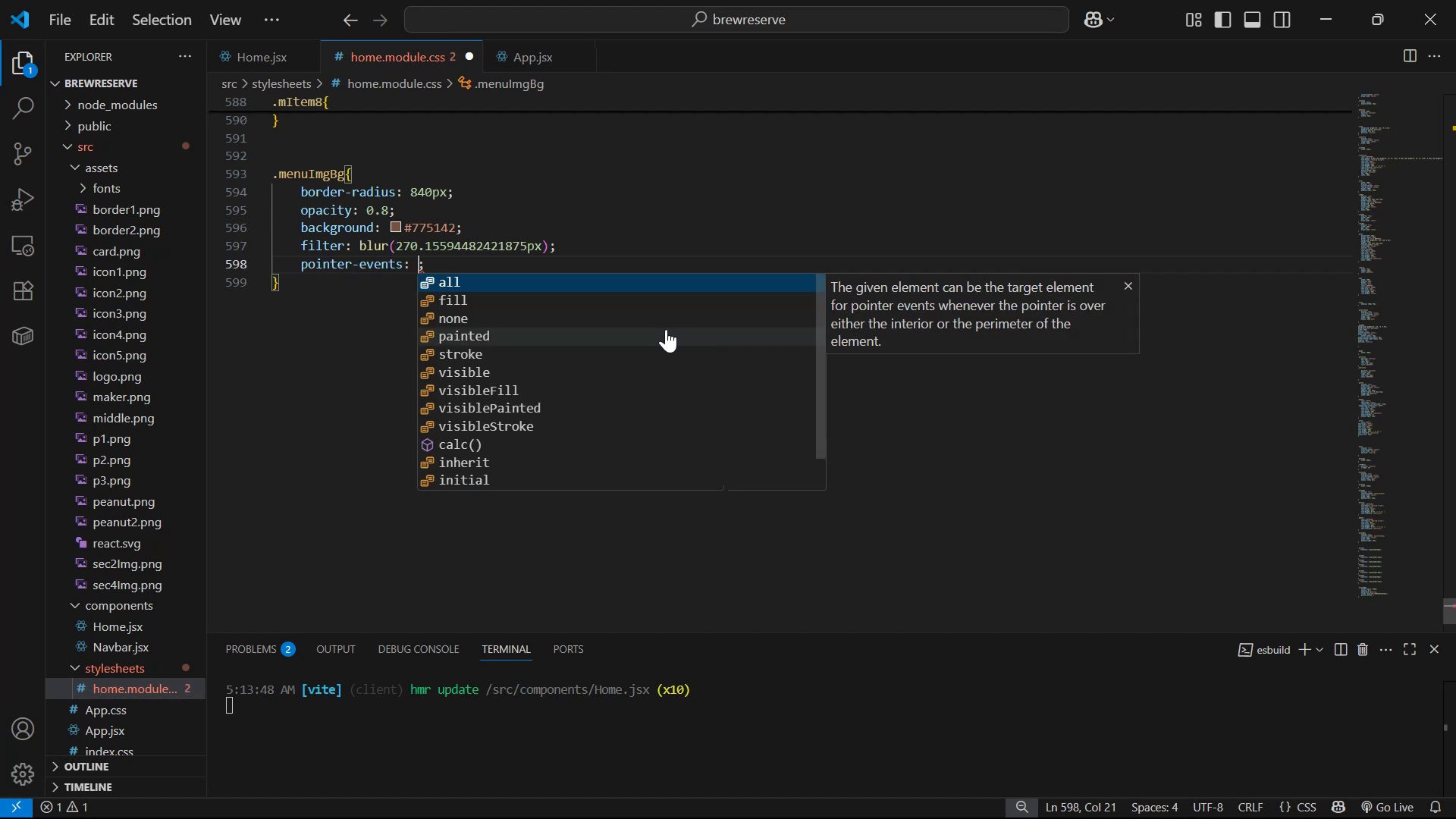 
key(Control+Z)
 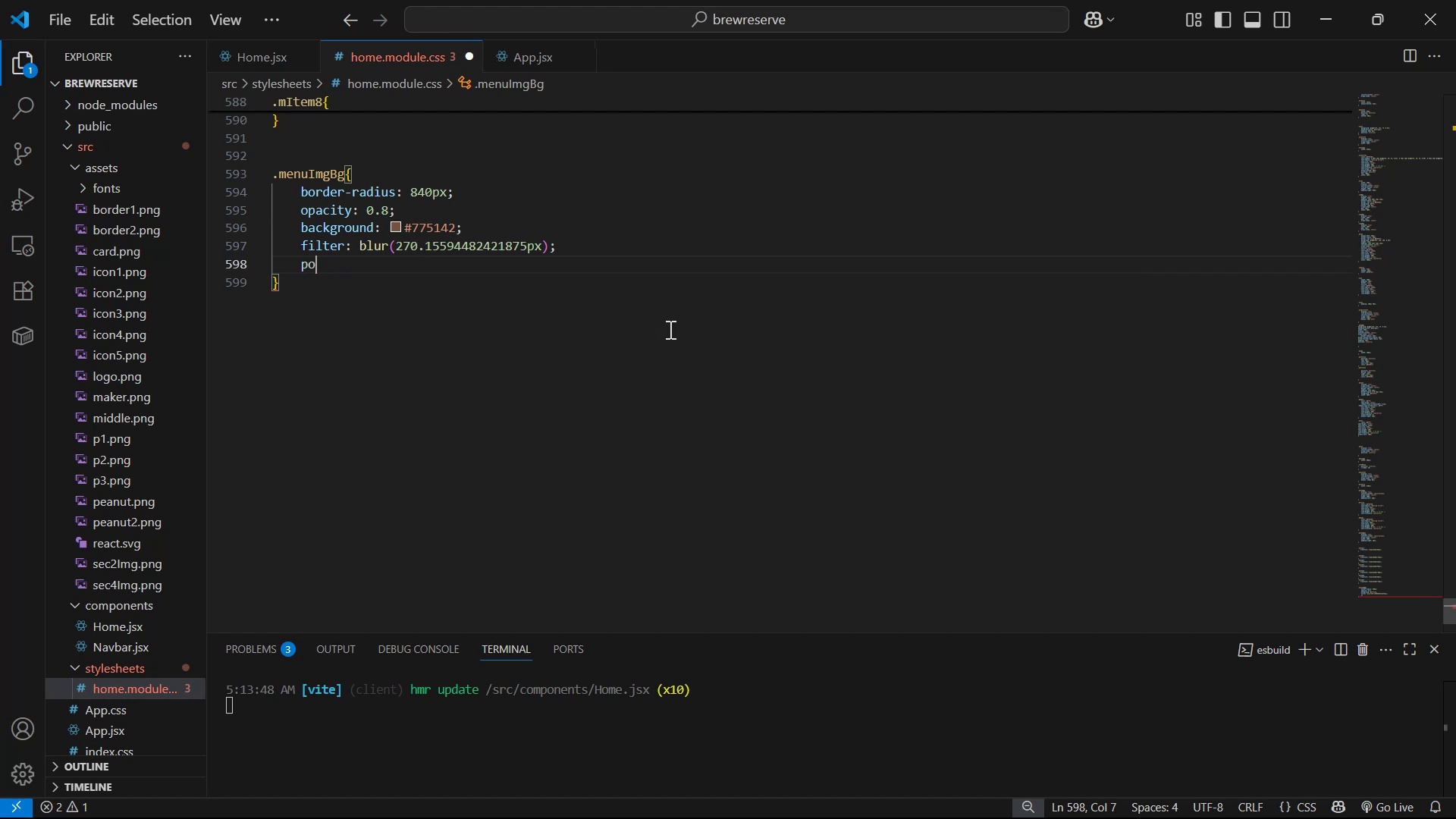 
key(S)
 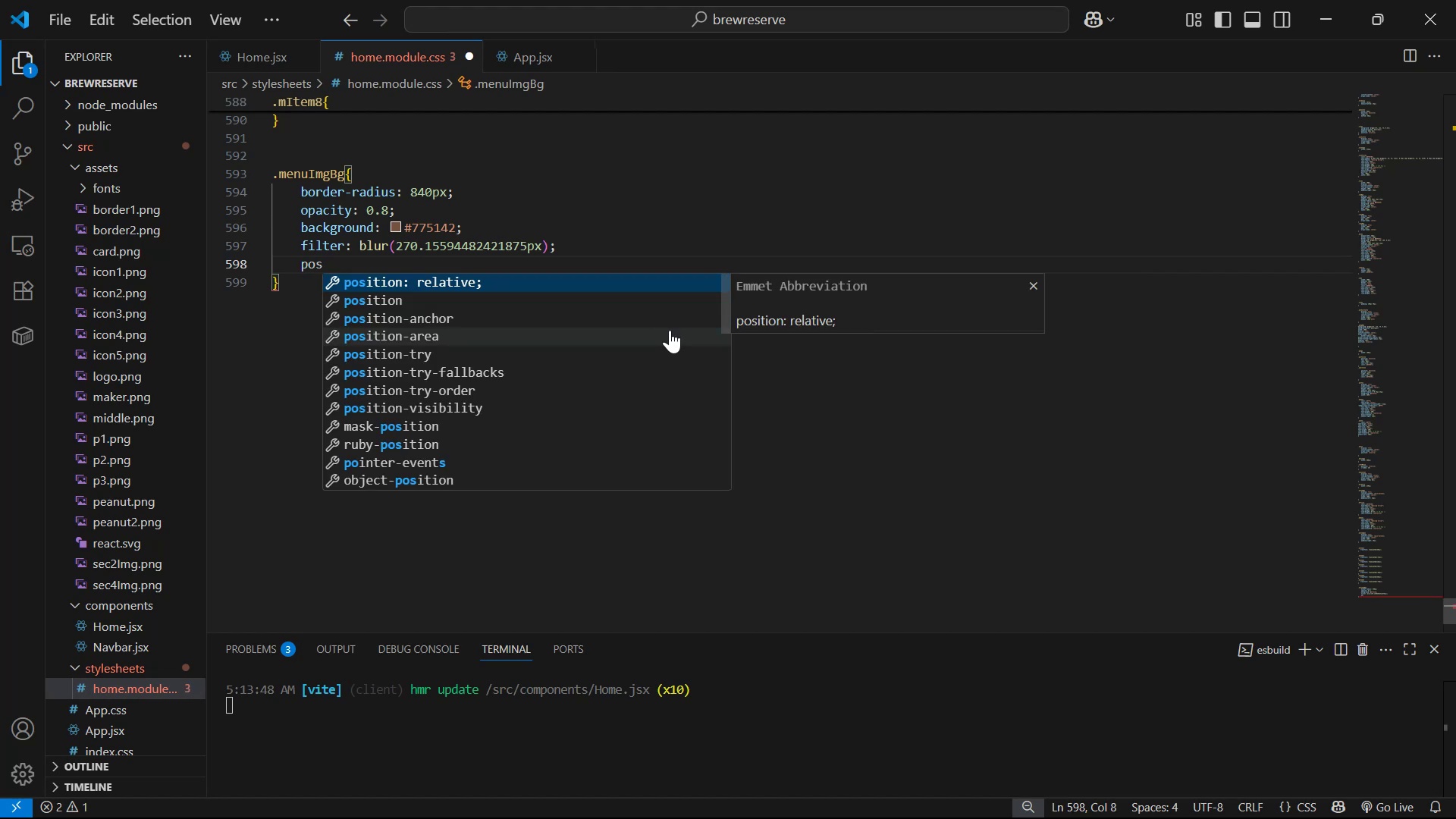 
key(ArrowDown)
 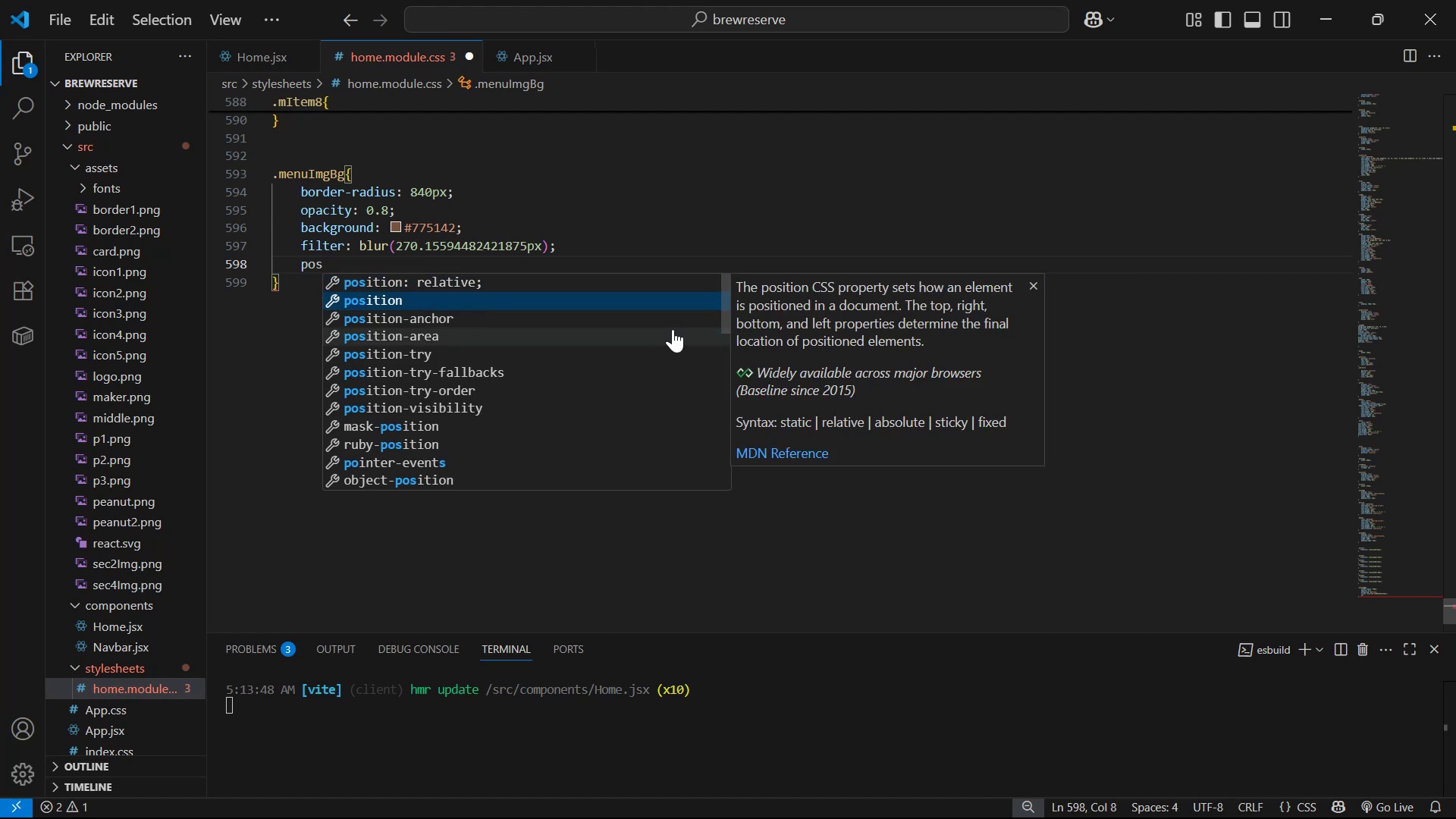 
key(Enter)
 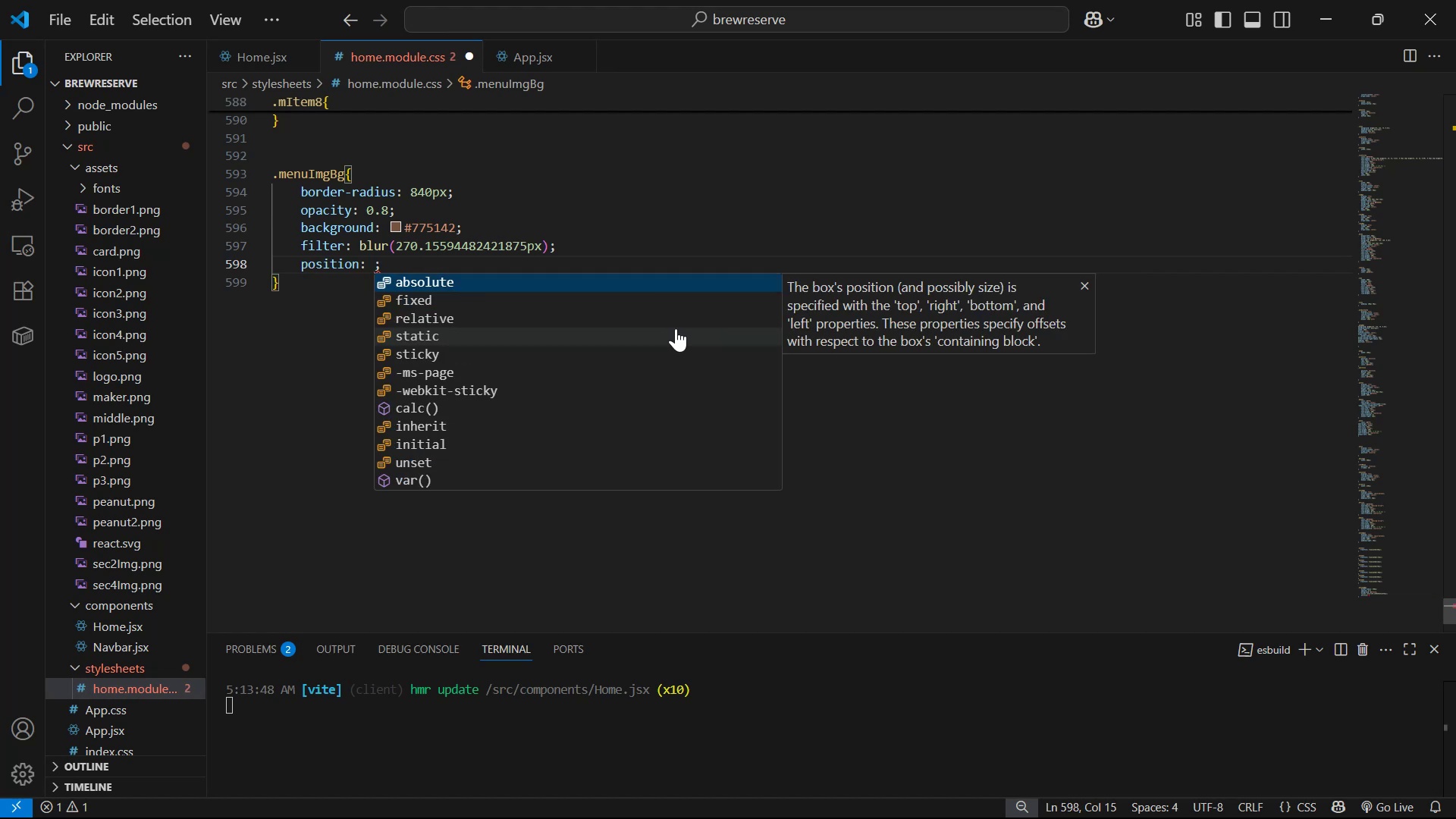 
key(Enter)
 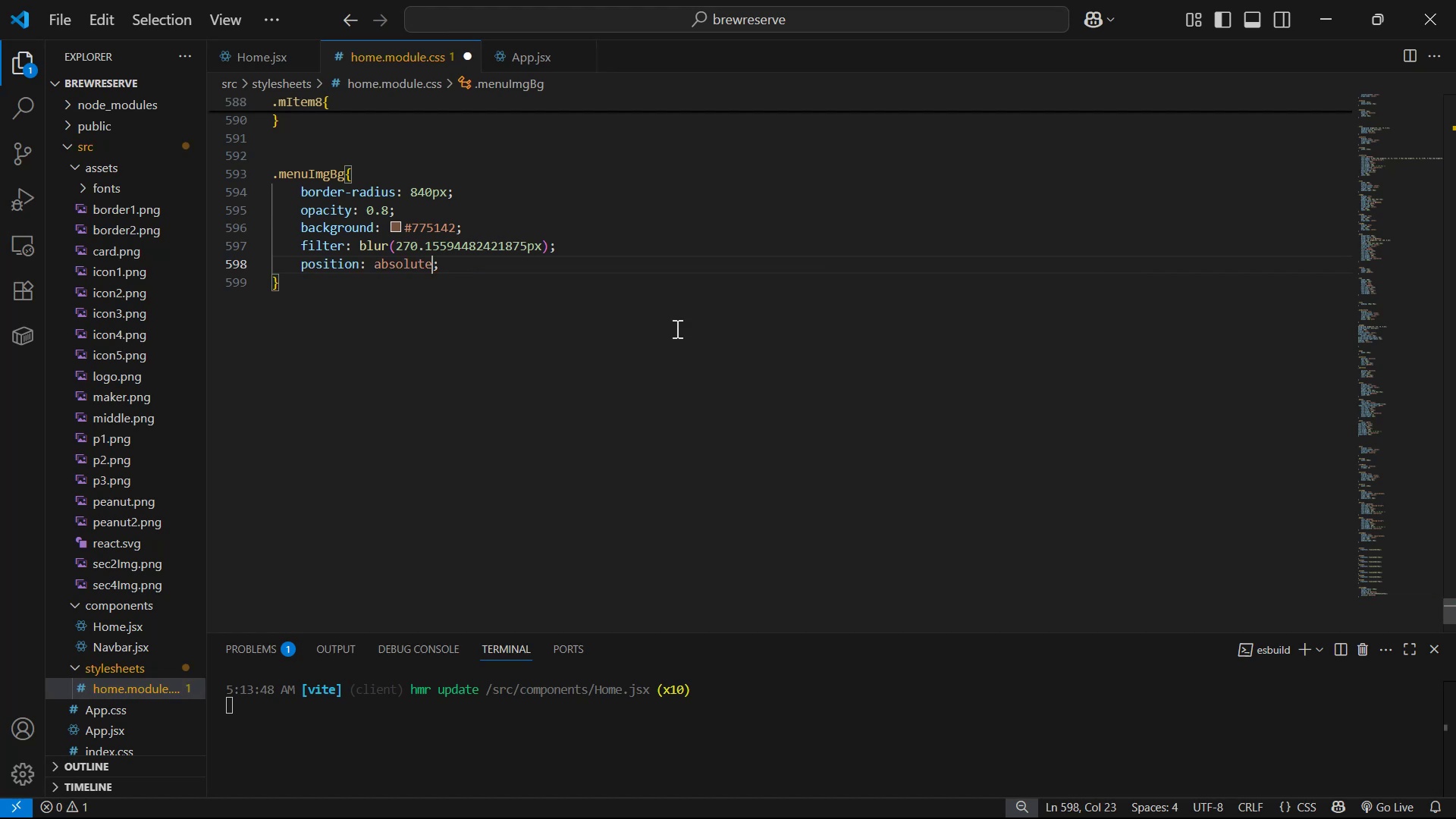 
key(ArrowRight)
 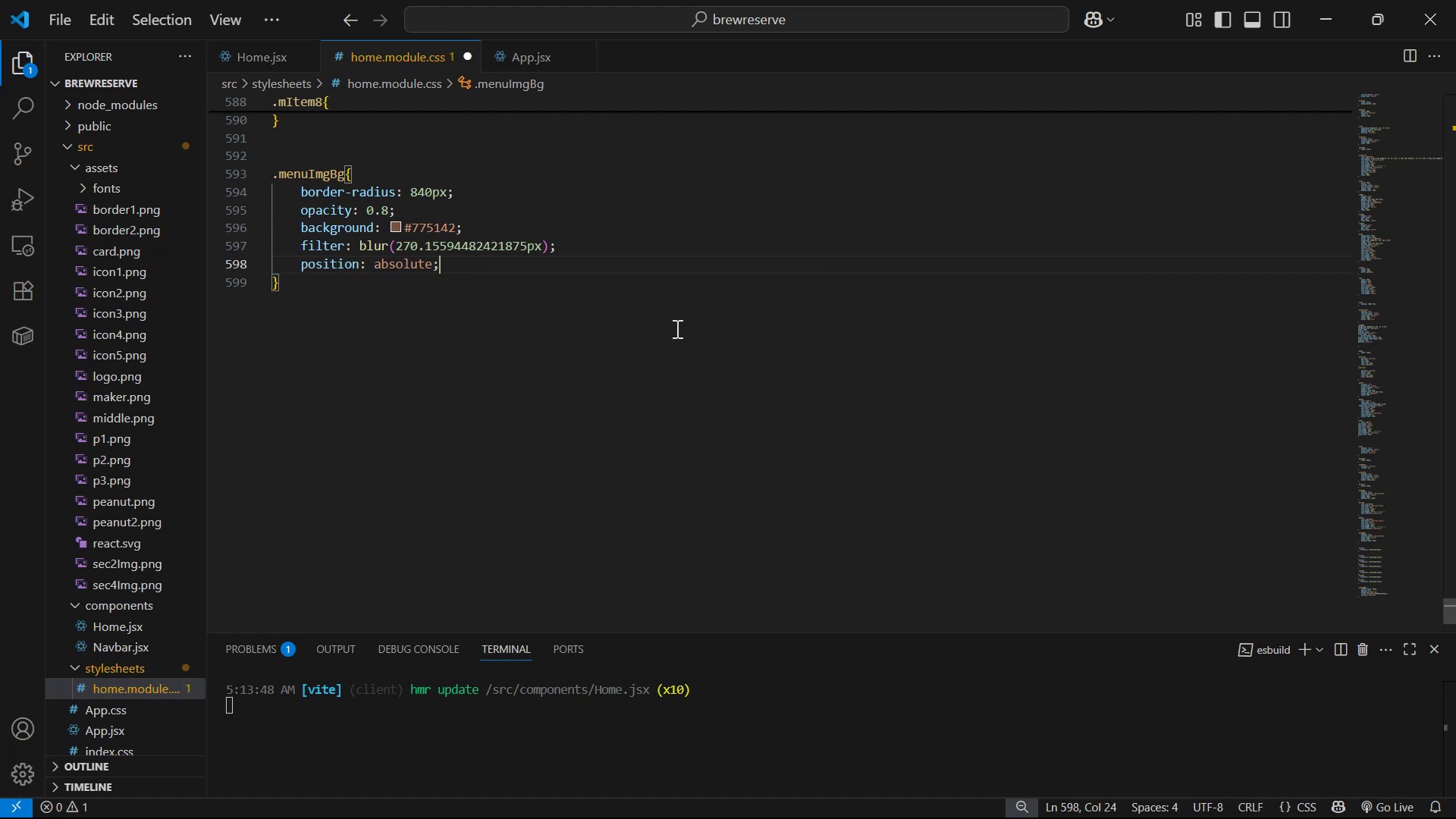 
key(Enter)
 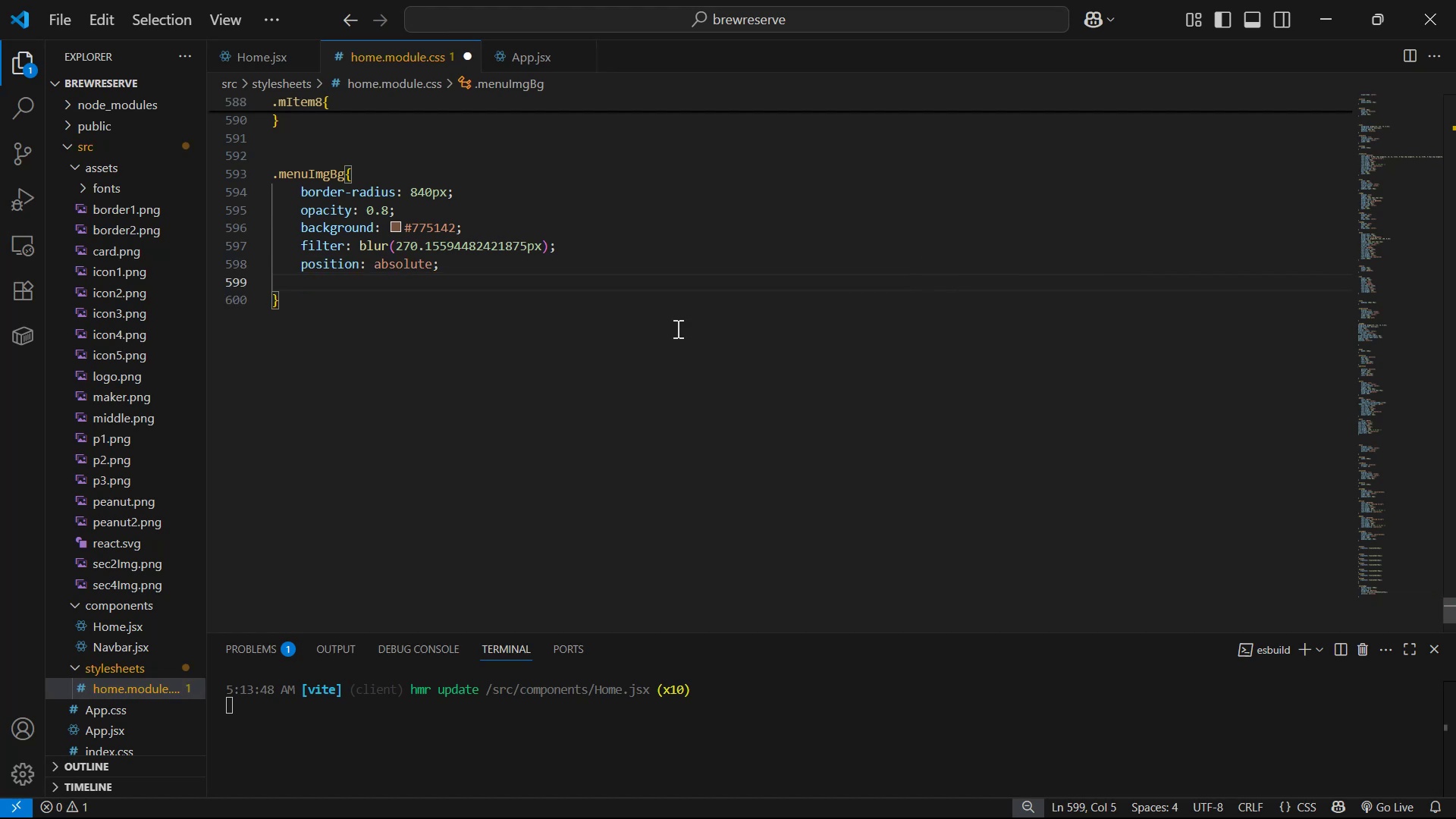 
key(Backspace)
 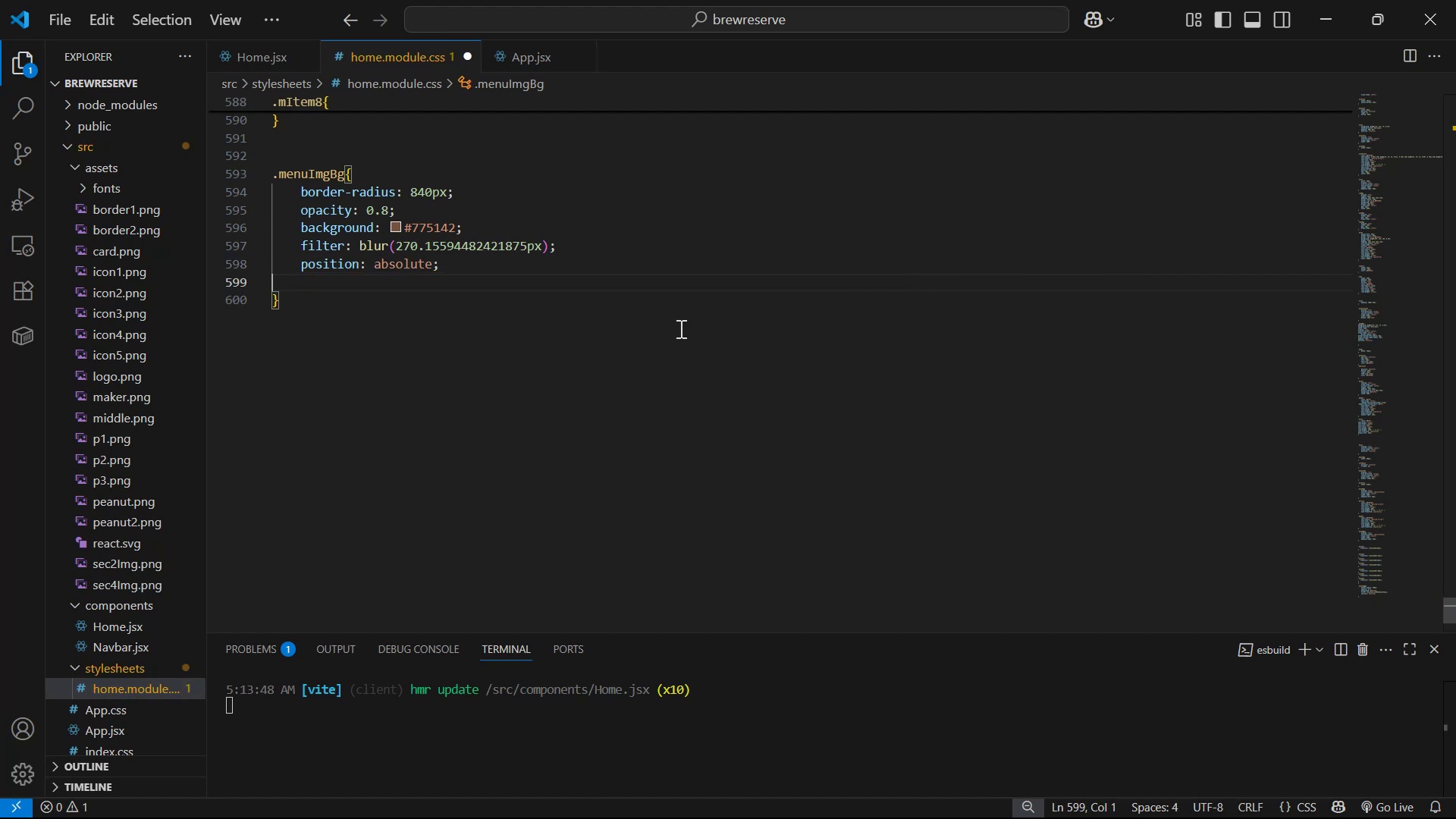 
key(Backspace)
 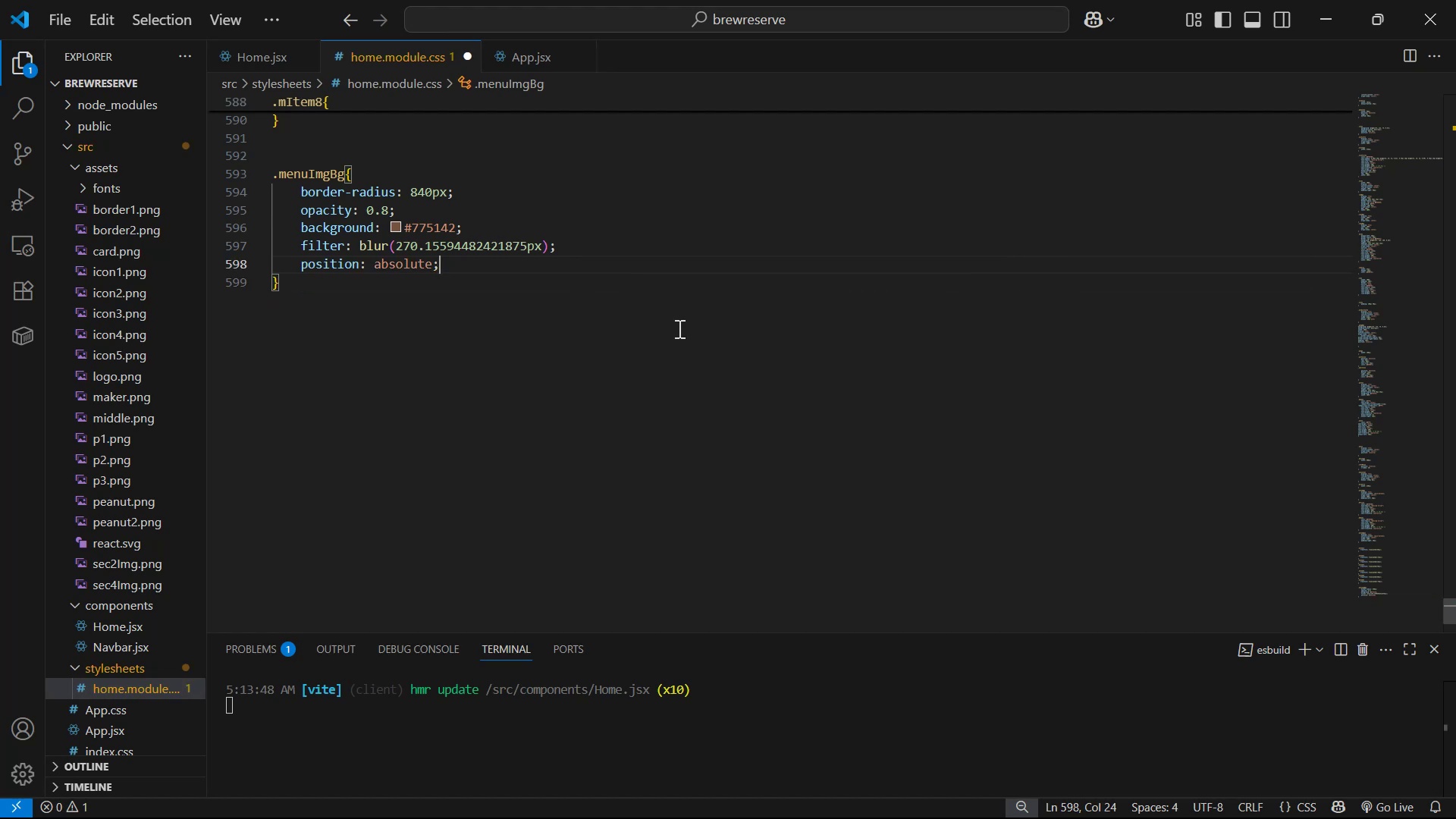 
key(Control+S)
 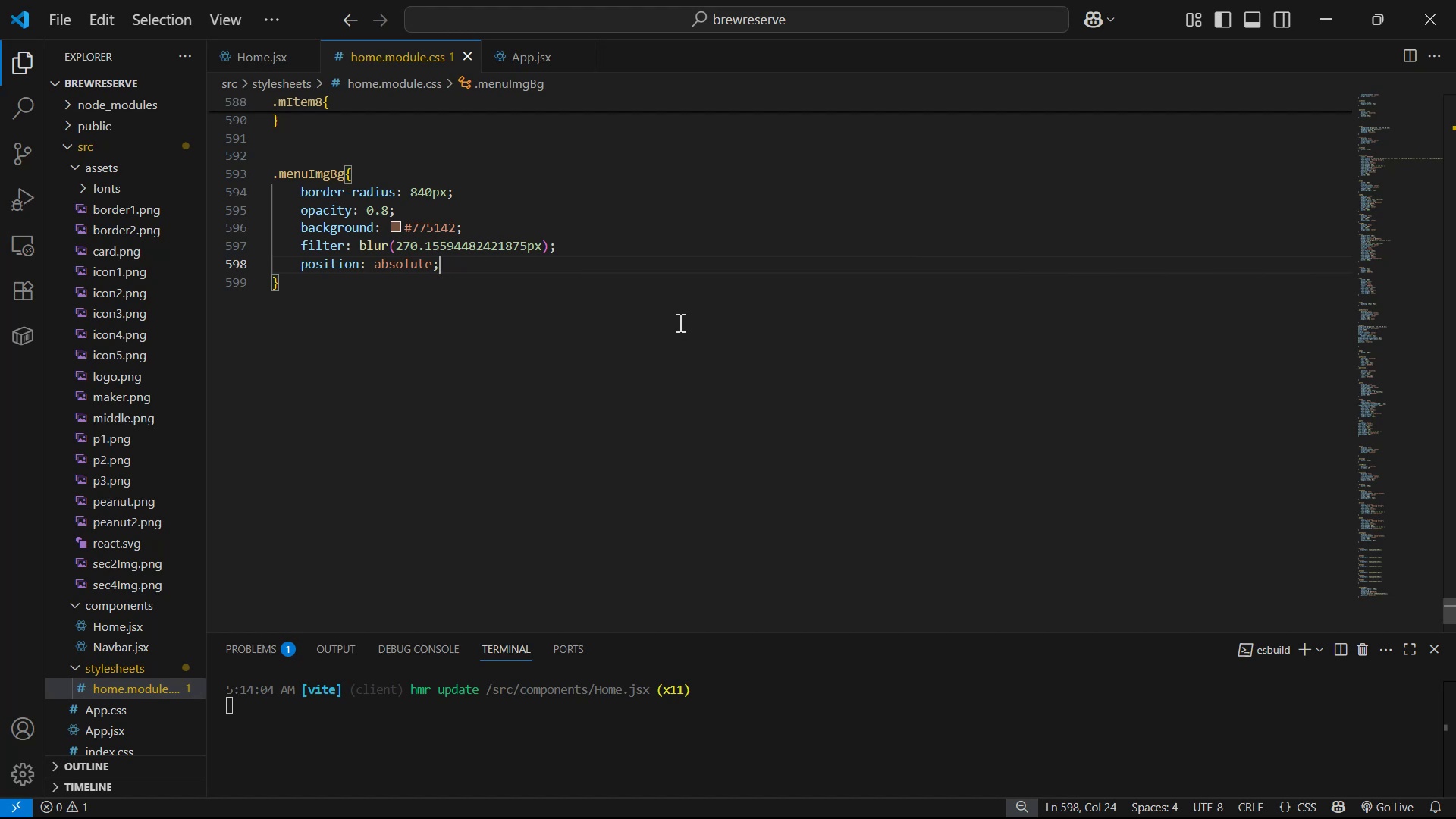 
wait(7.28)
 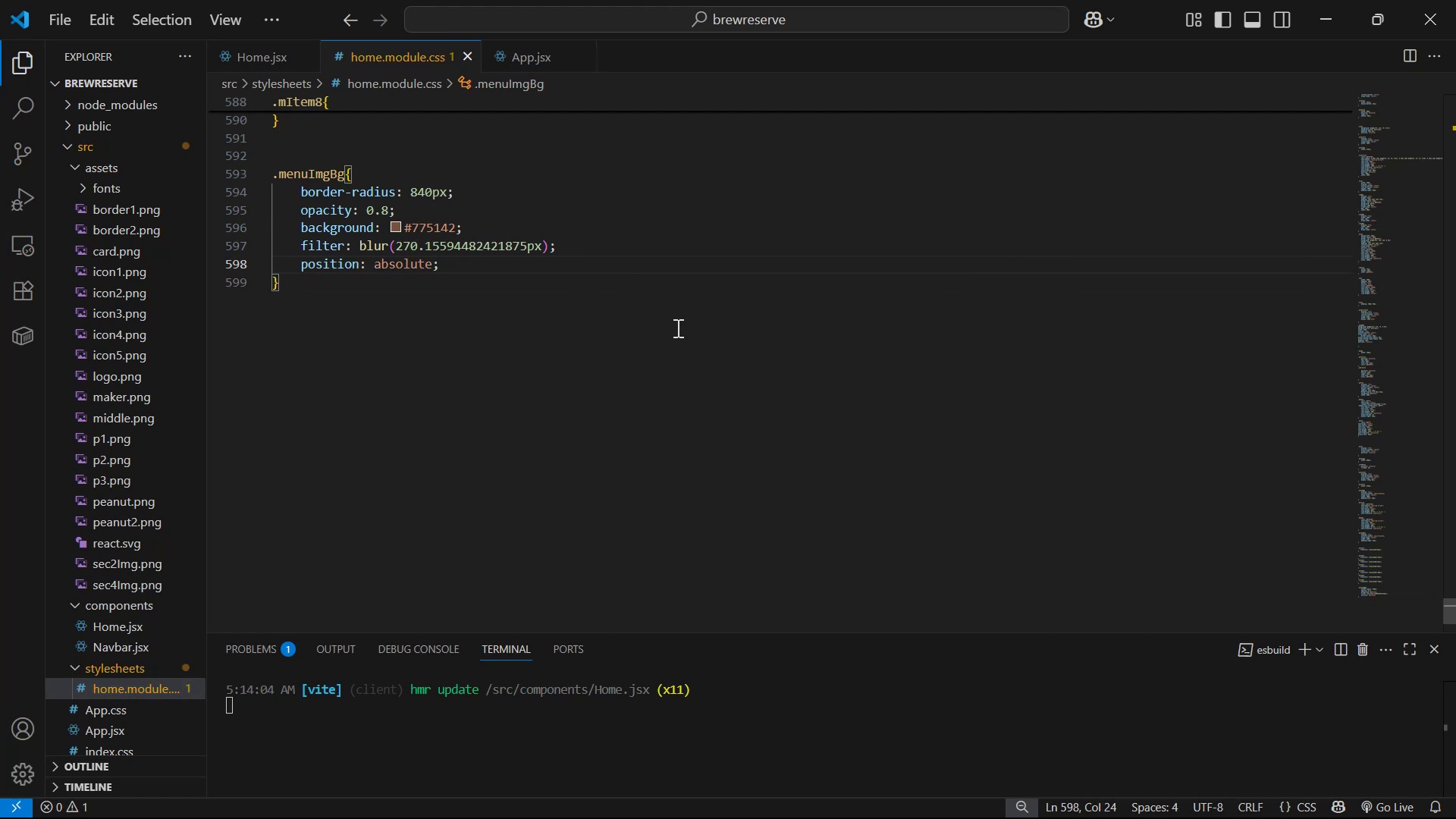 
key(Enter)
 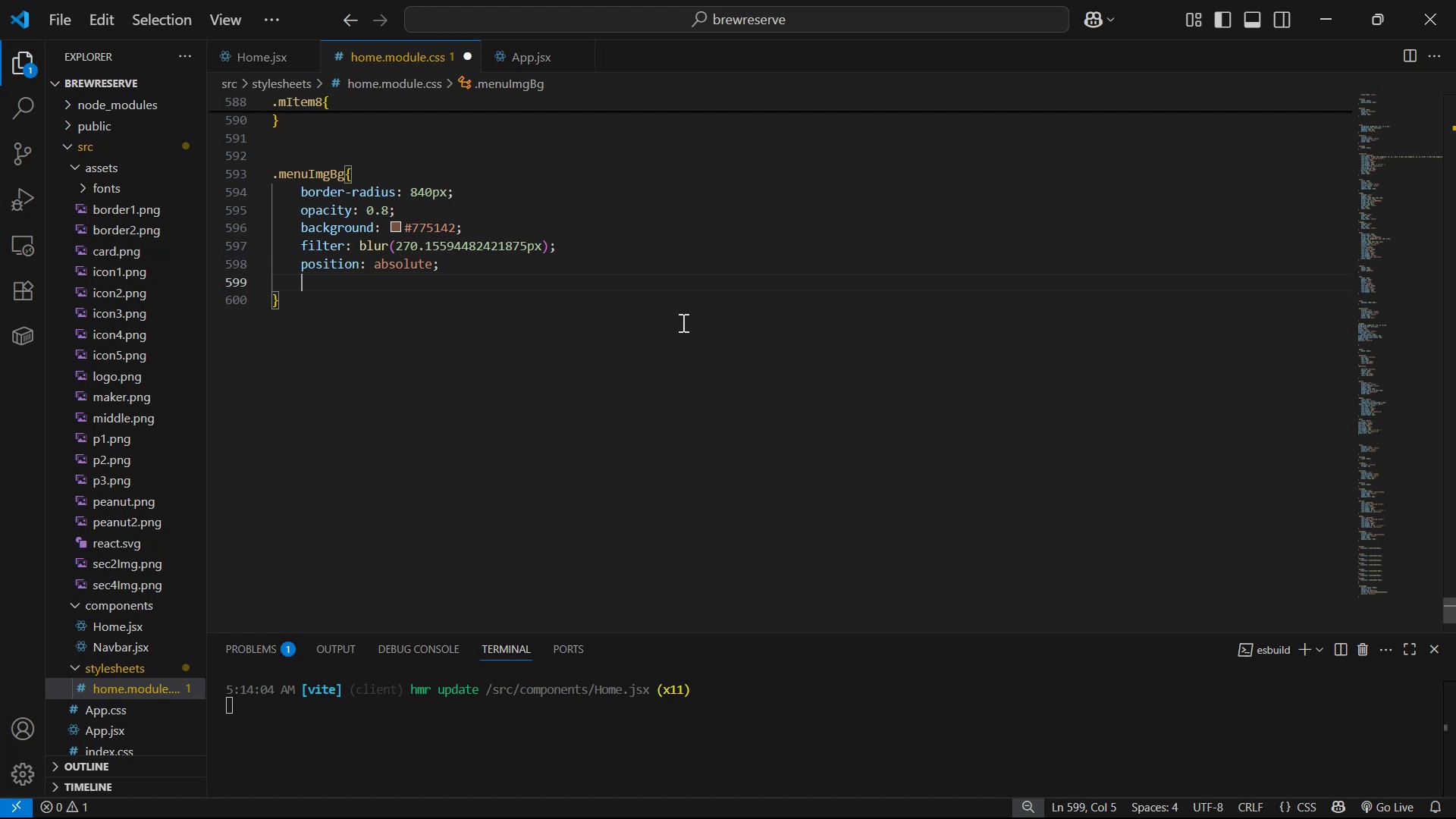 
type(to)
 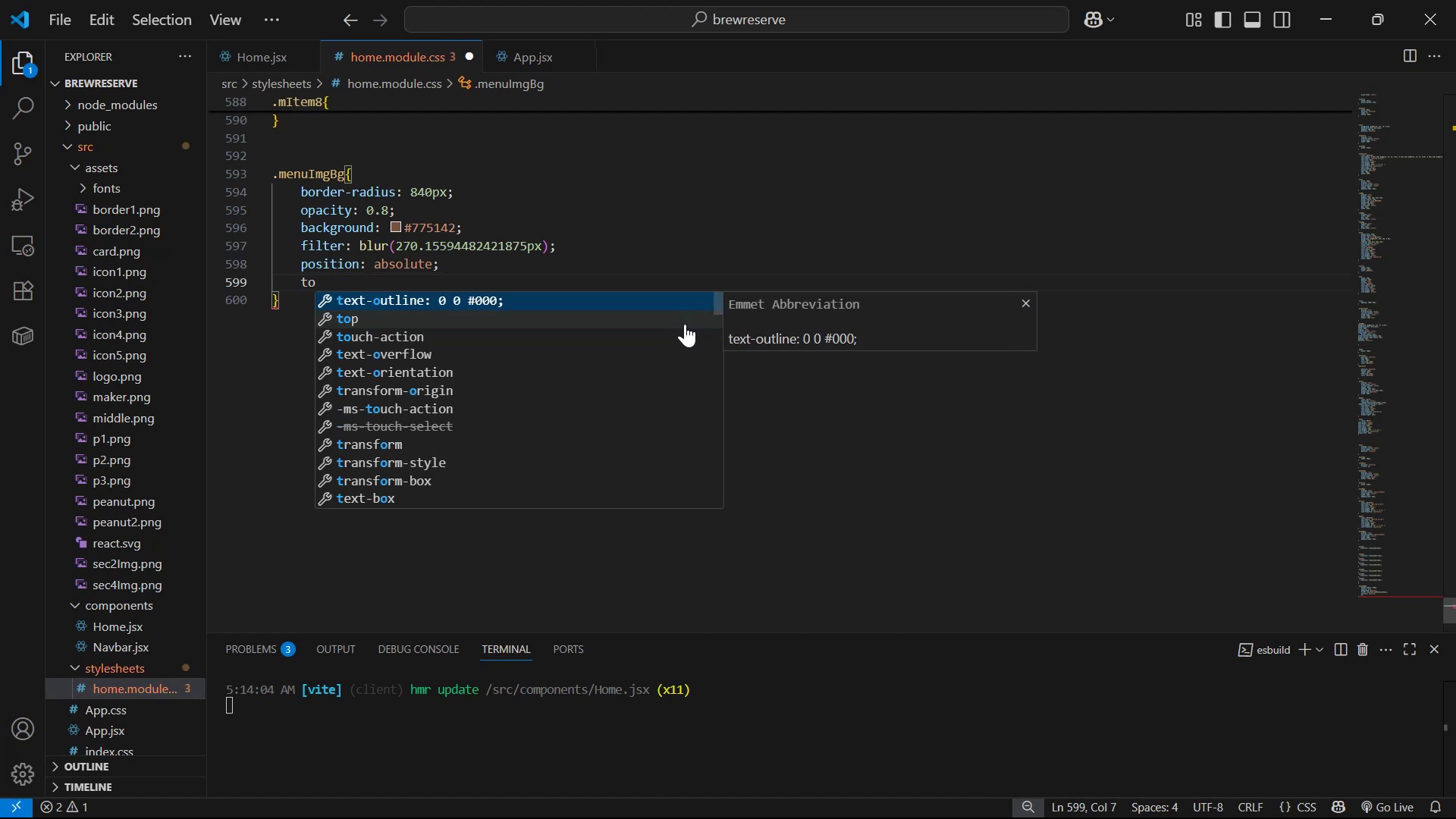 
key(ArrowDown)
 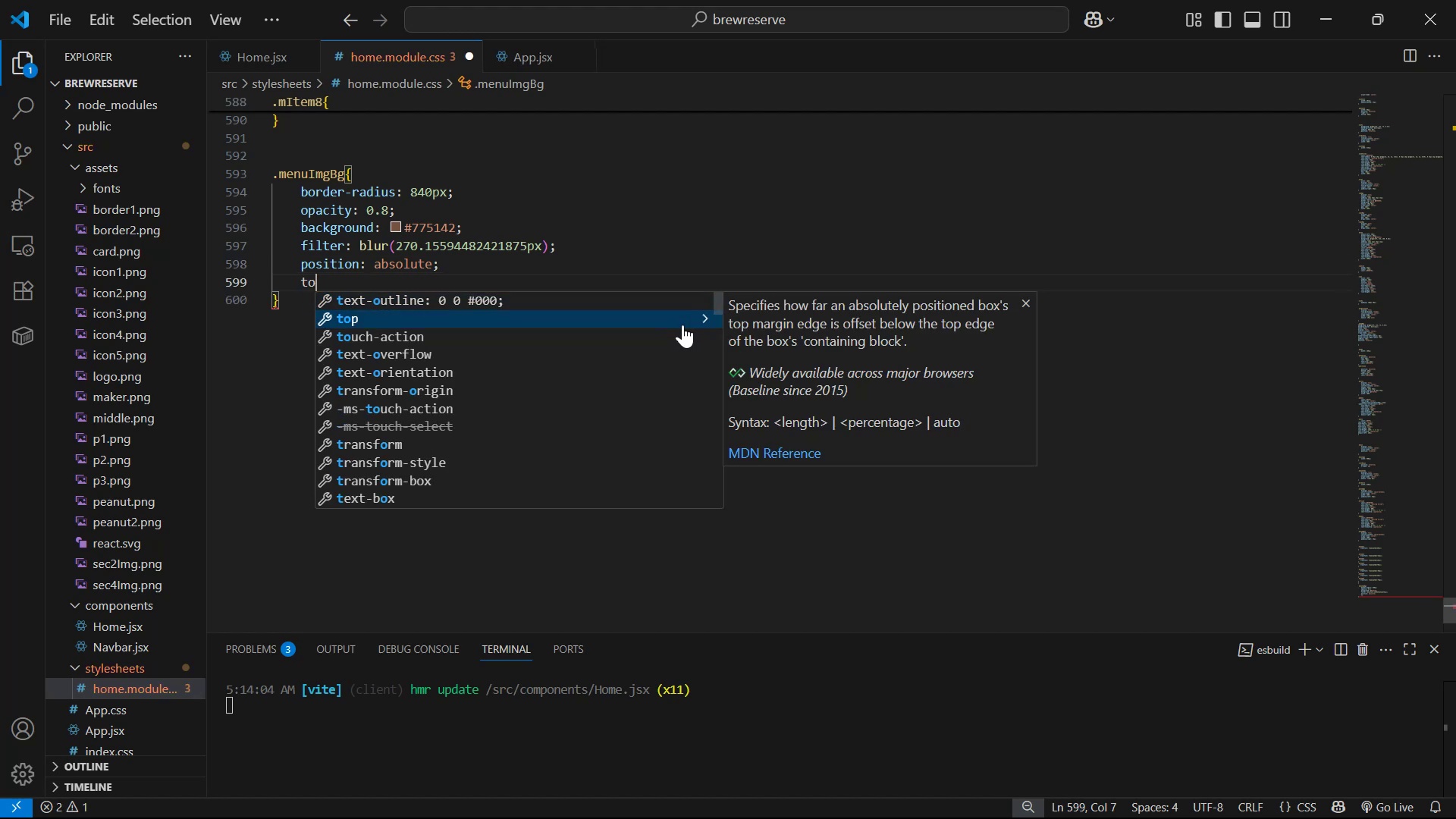 
key(Enter)
 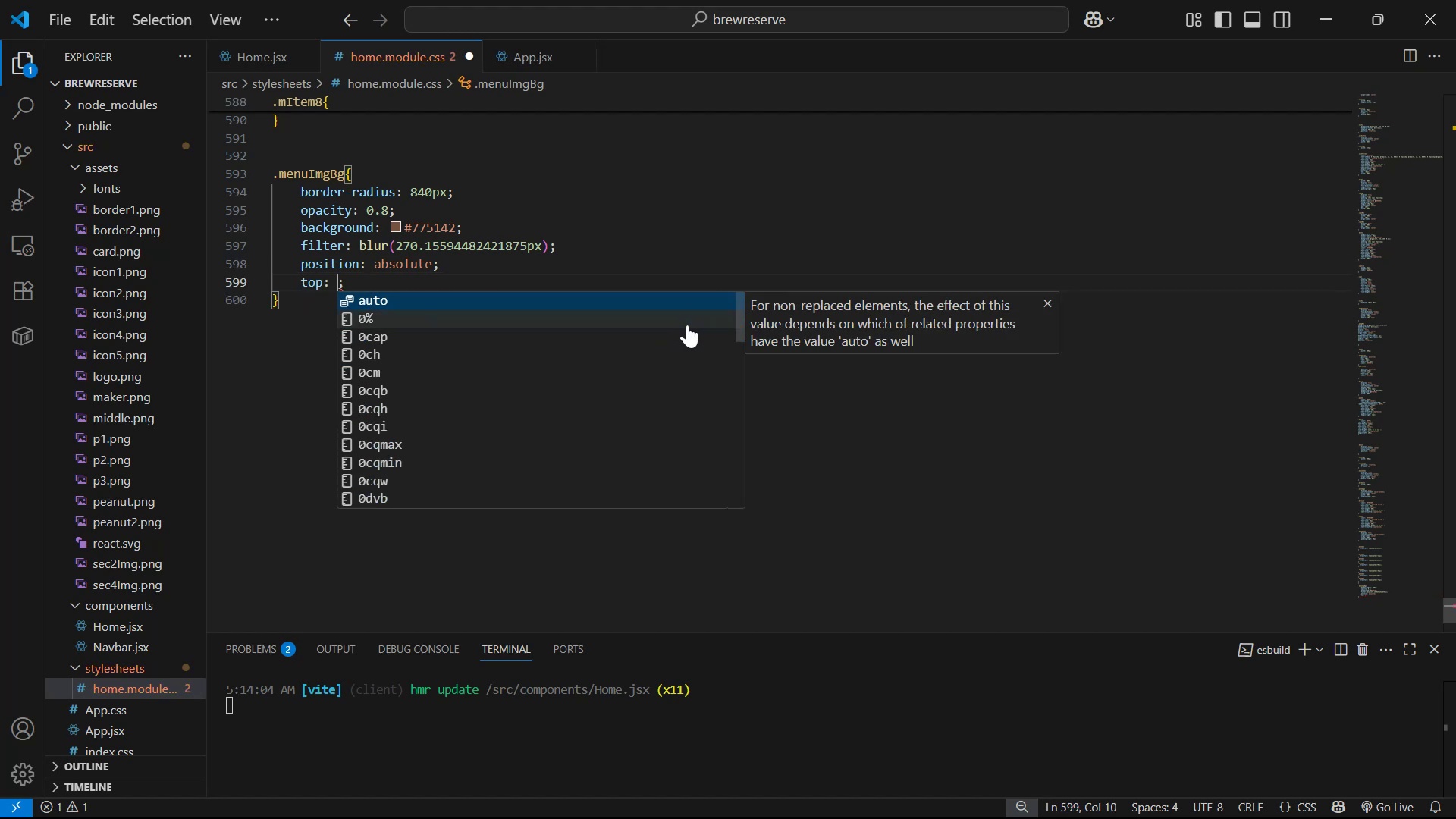 
type(0px)
 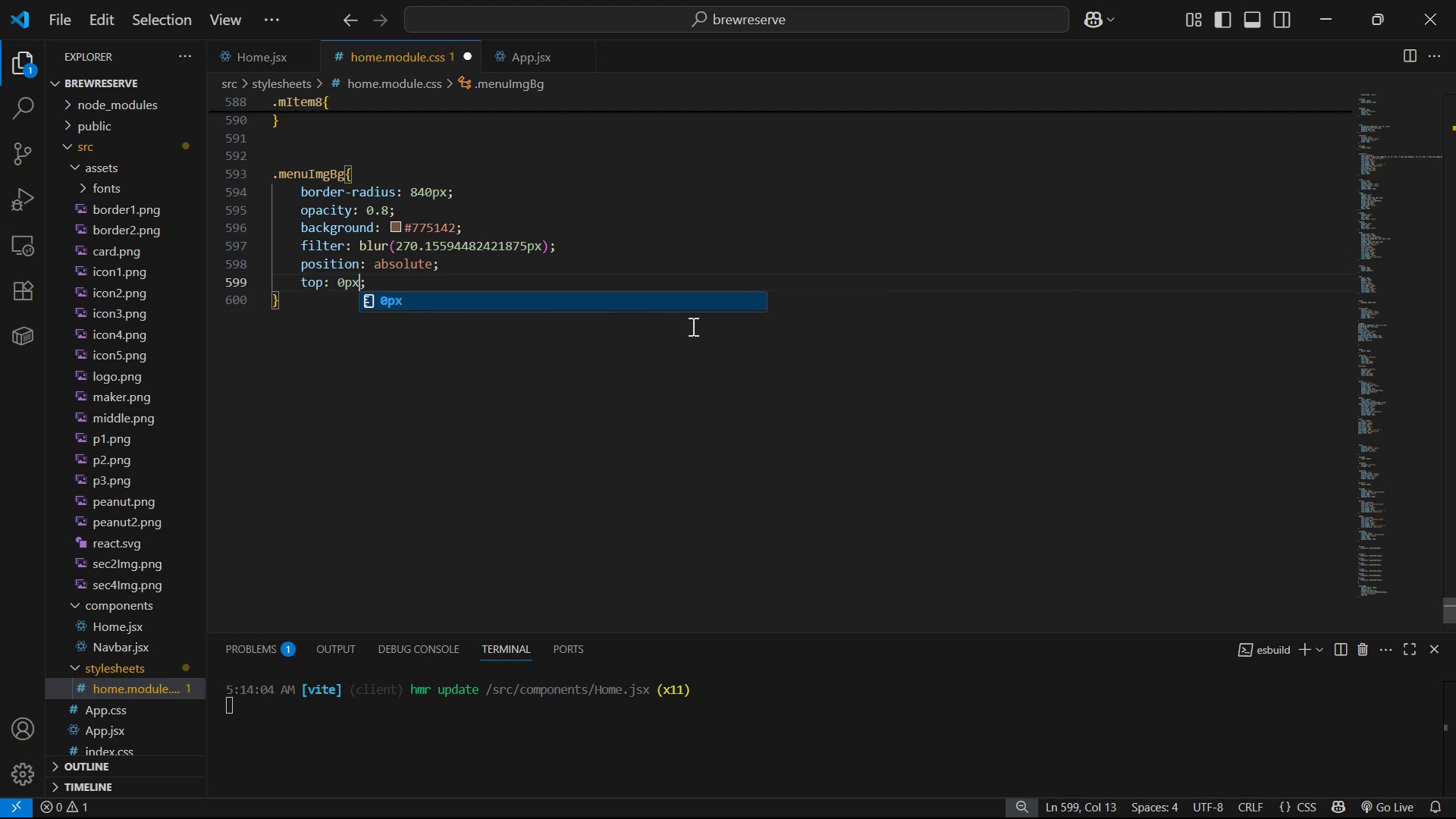 
key(Control+S)
 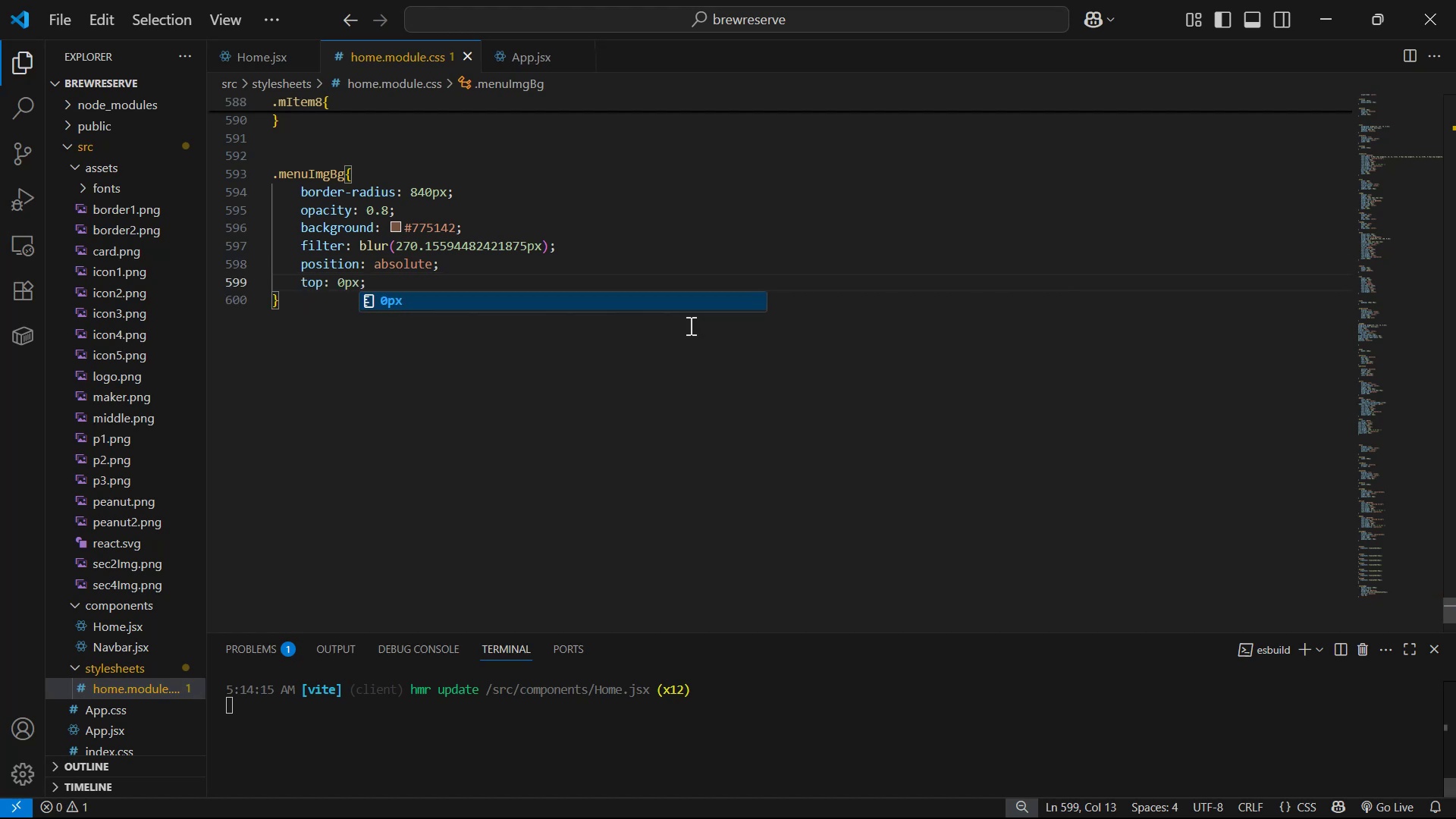 
key(ArrowRight)
 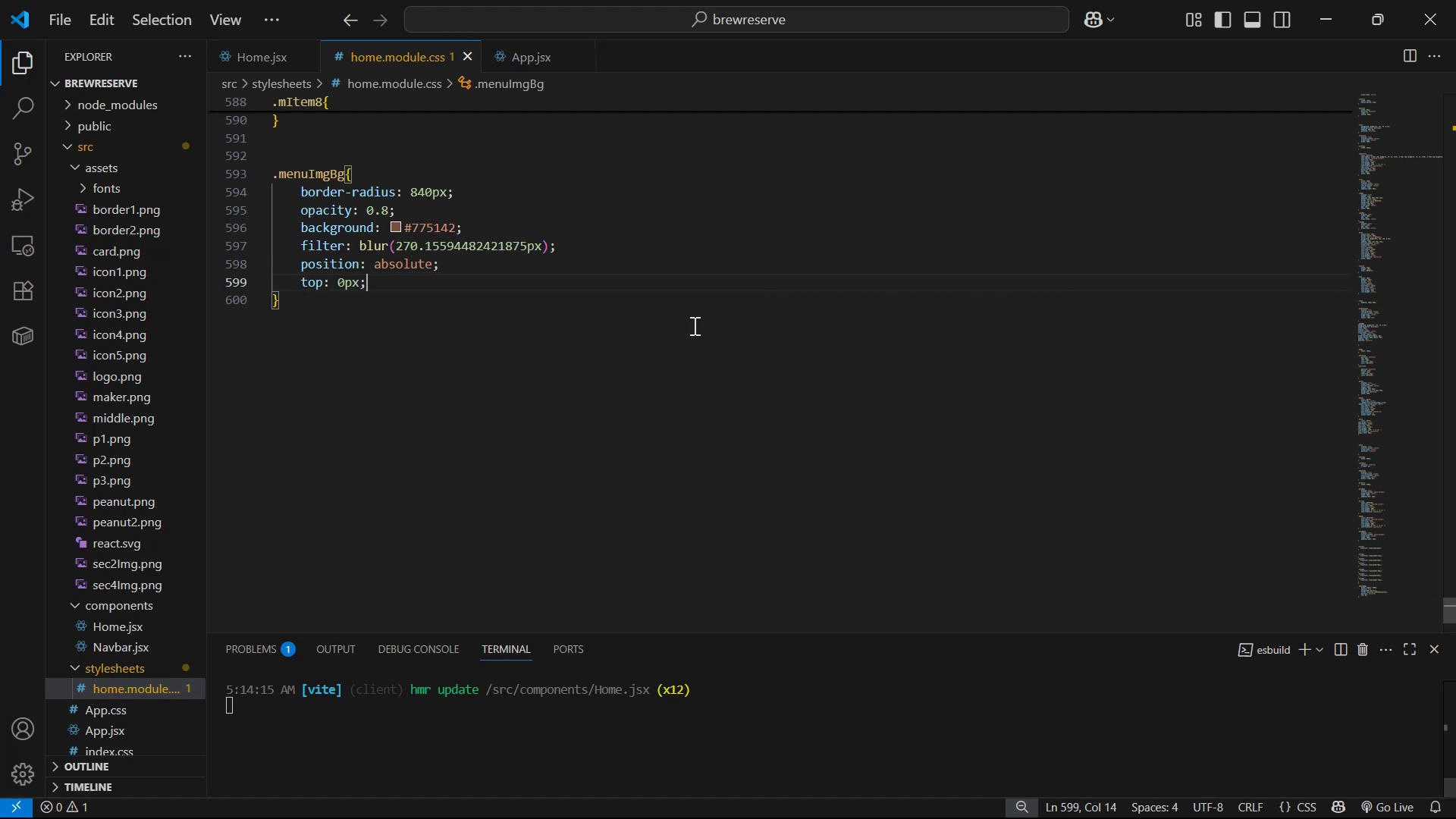 
key(Enter)
 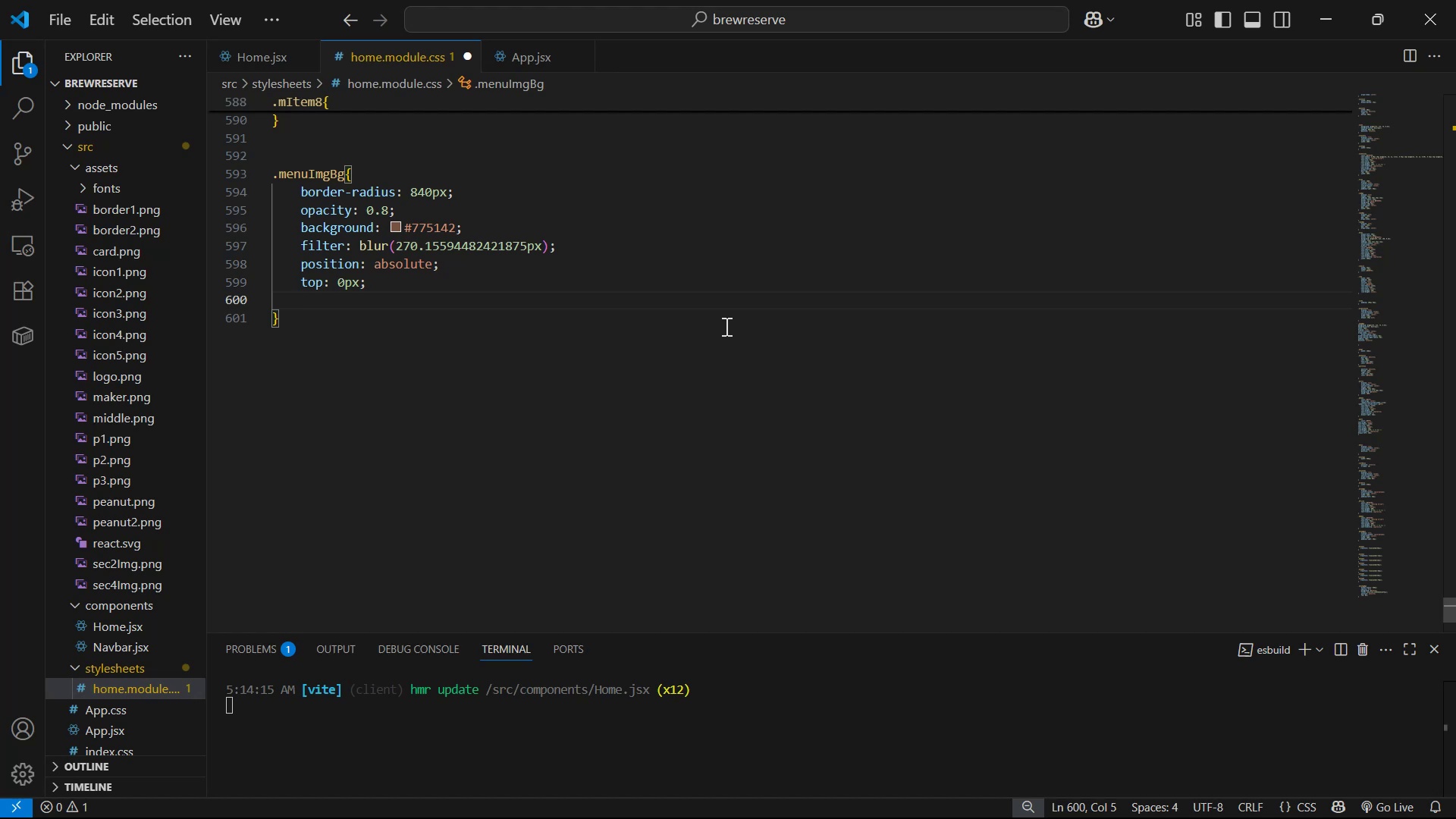 
wait(7.64)
 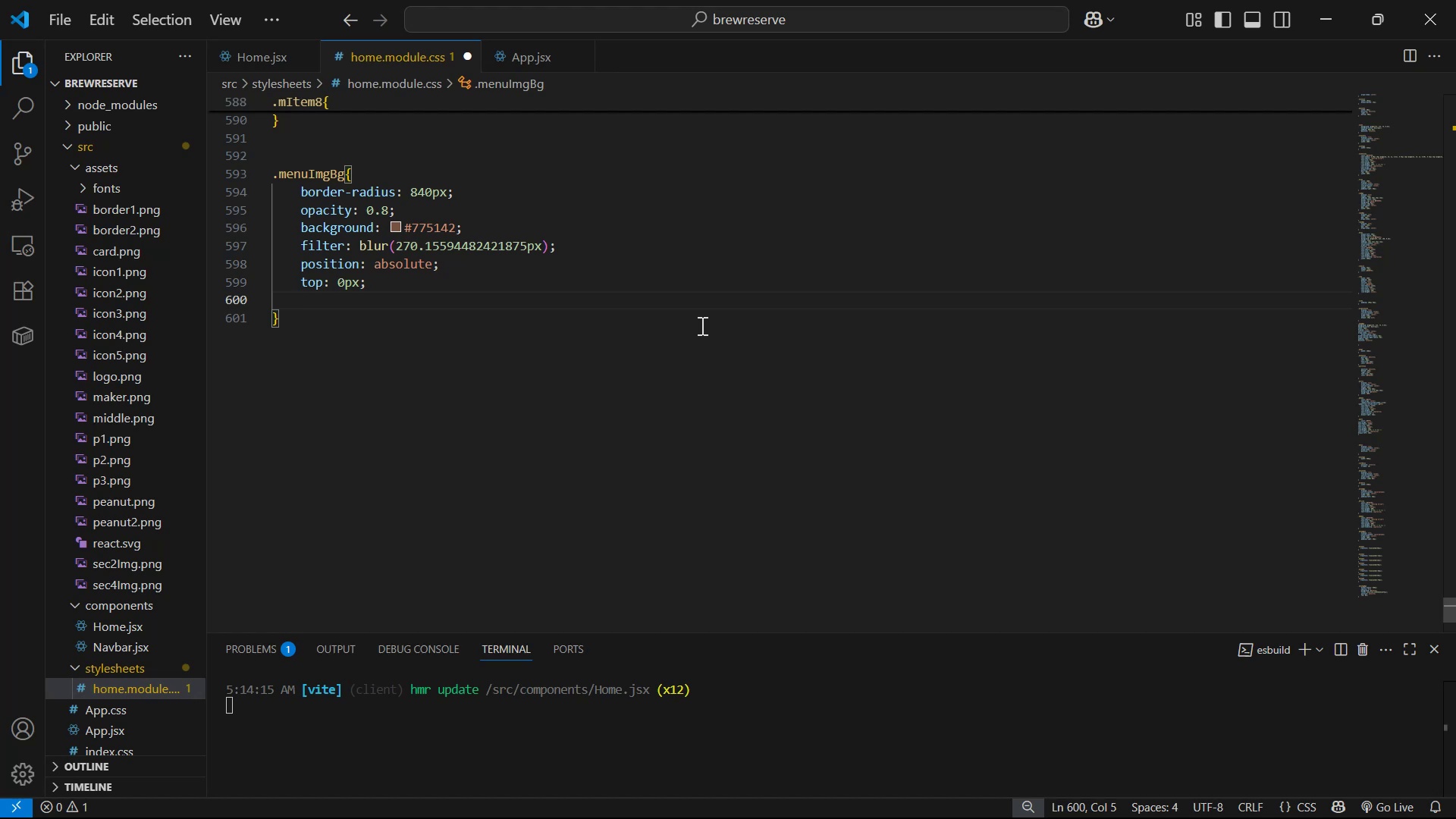 
type(le)
 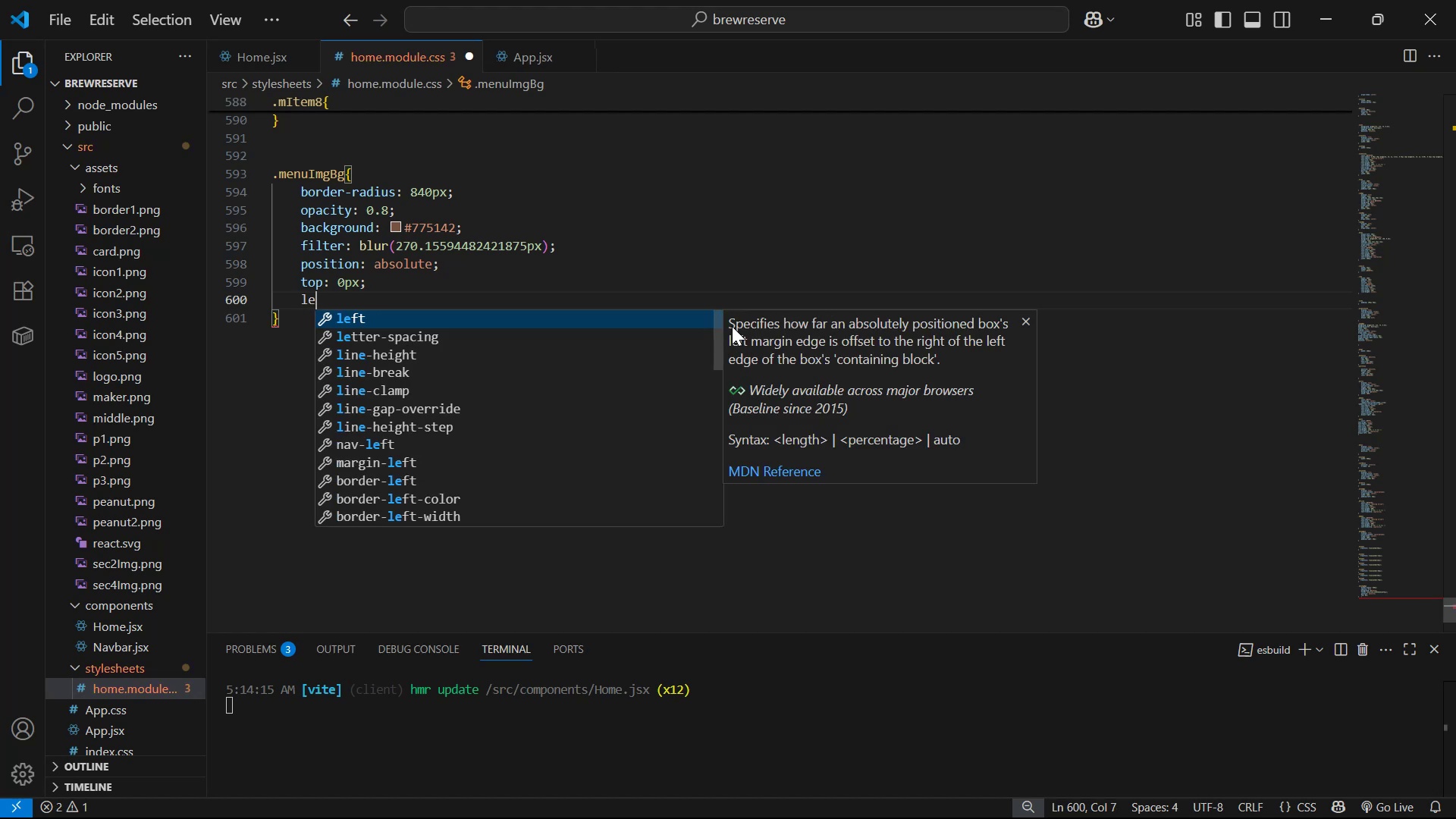 
key(Enter)
 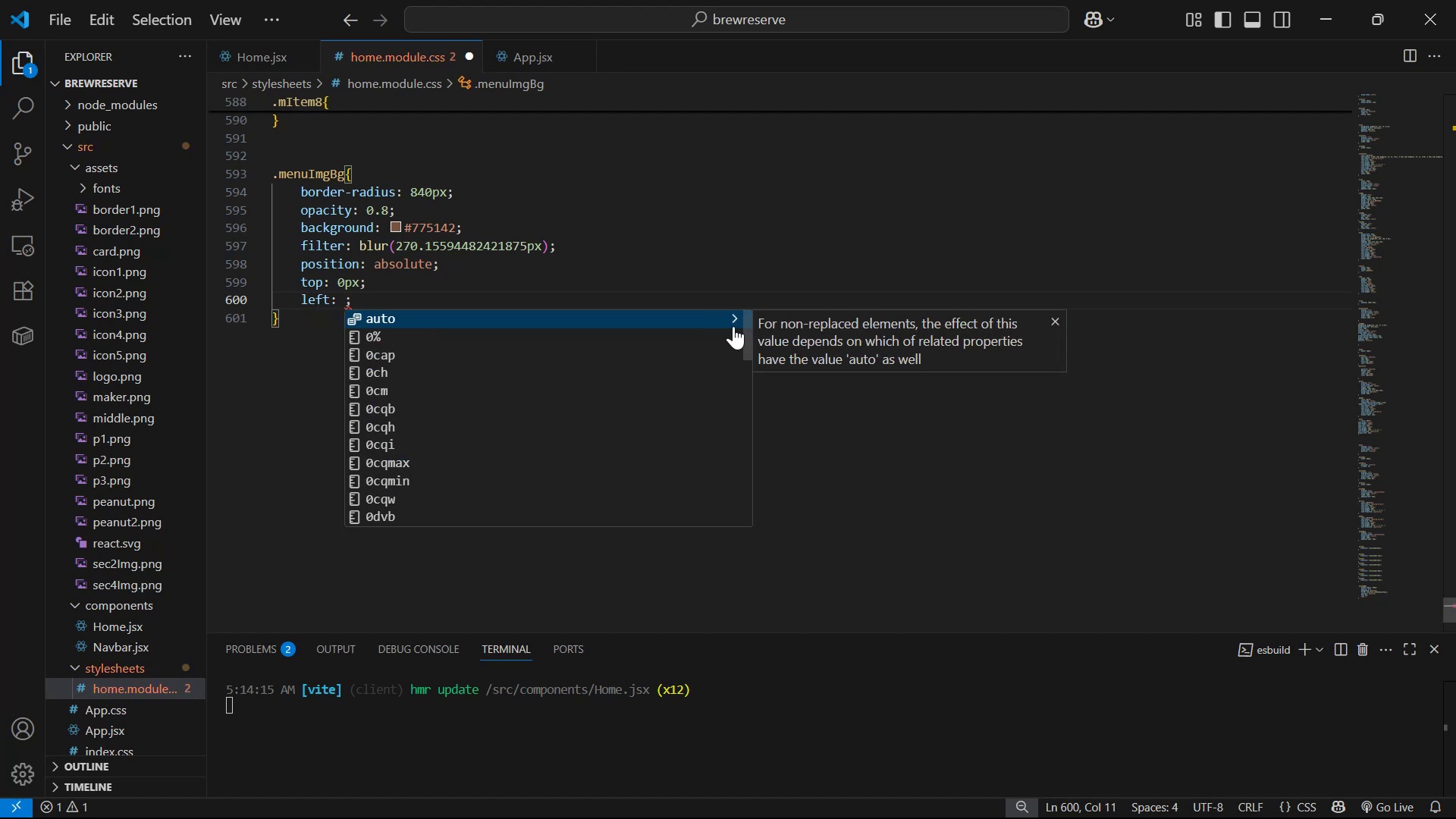 
type(30p)
key(Backspace)
type(%)
 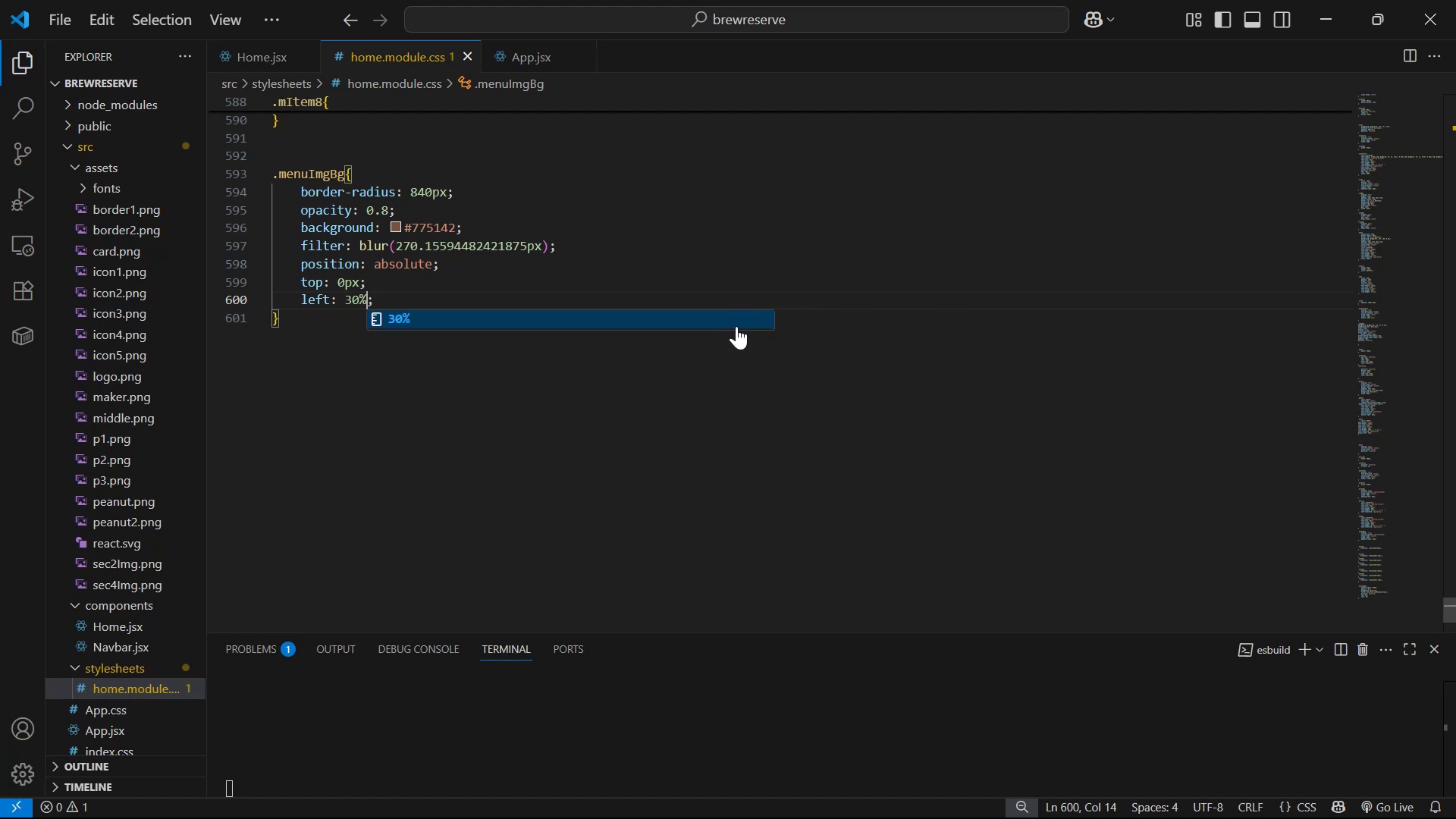 
key(Control+S)
 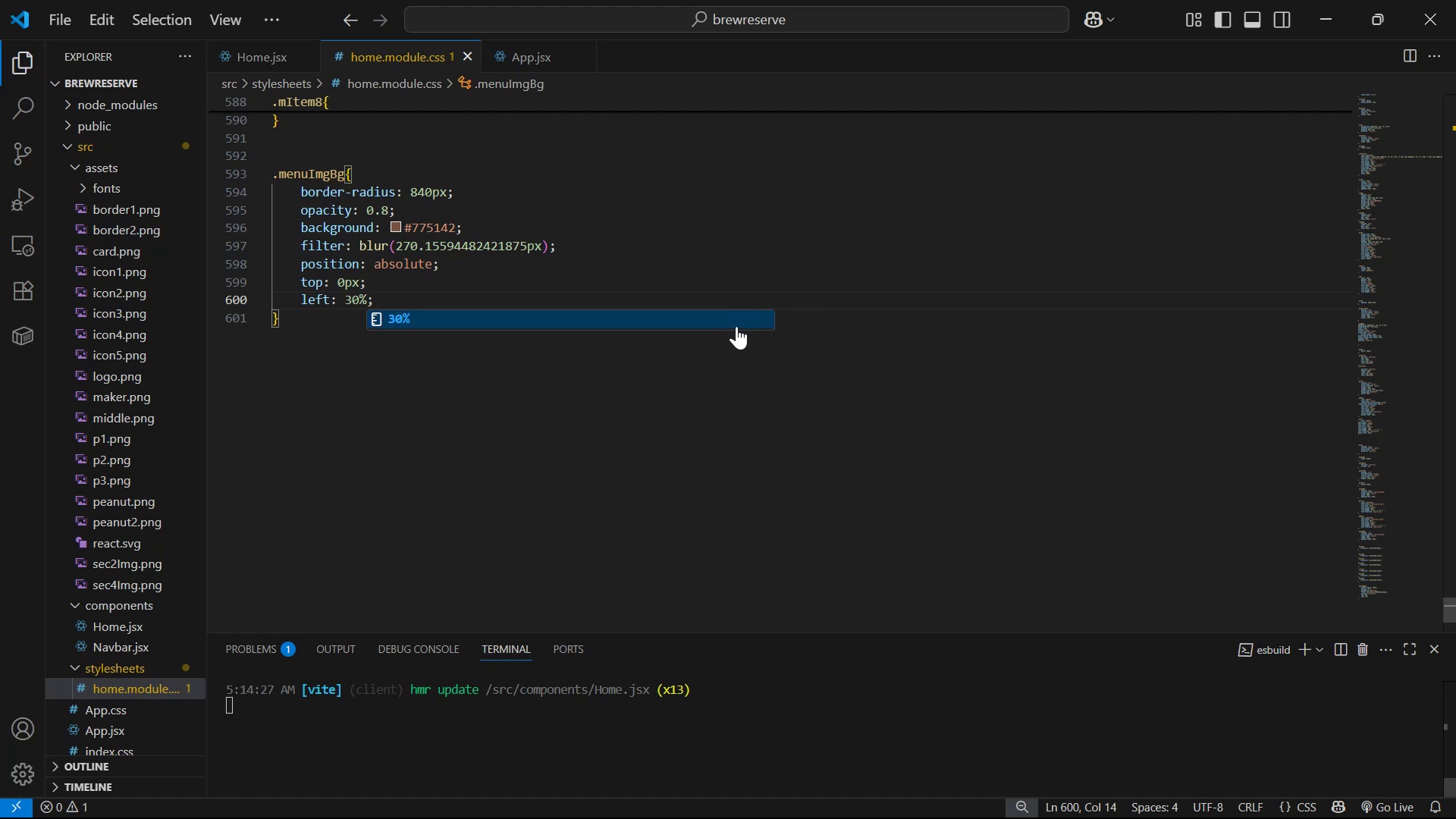 
key(ArrowRight)
 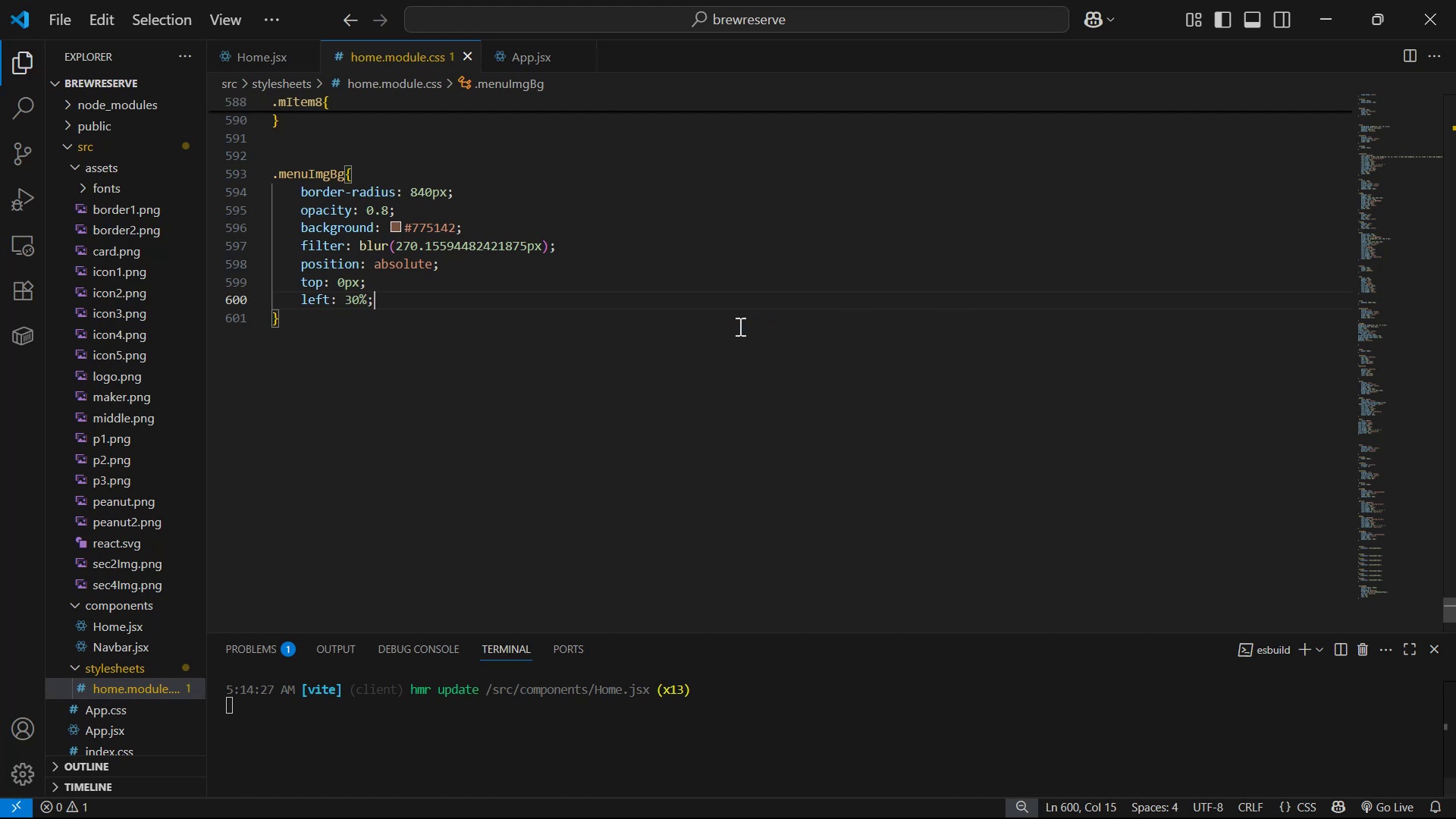 
key(Enter)
 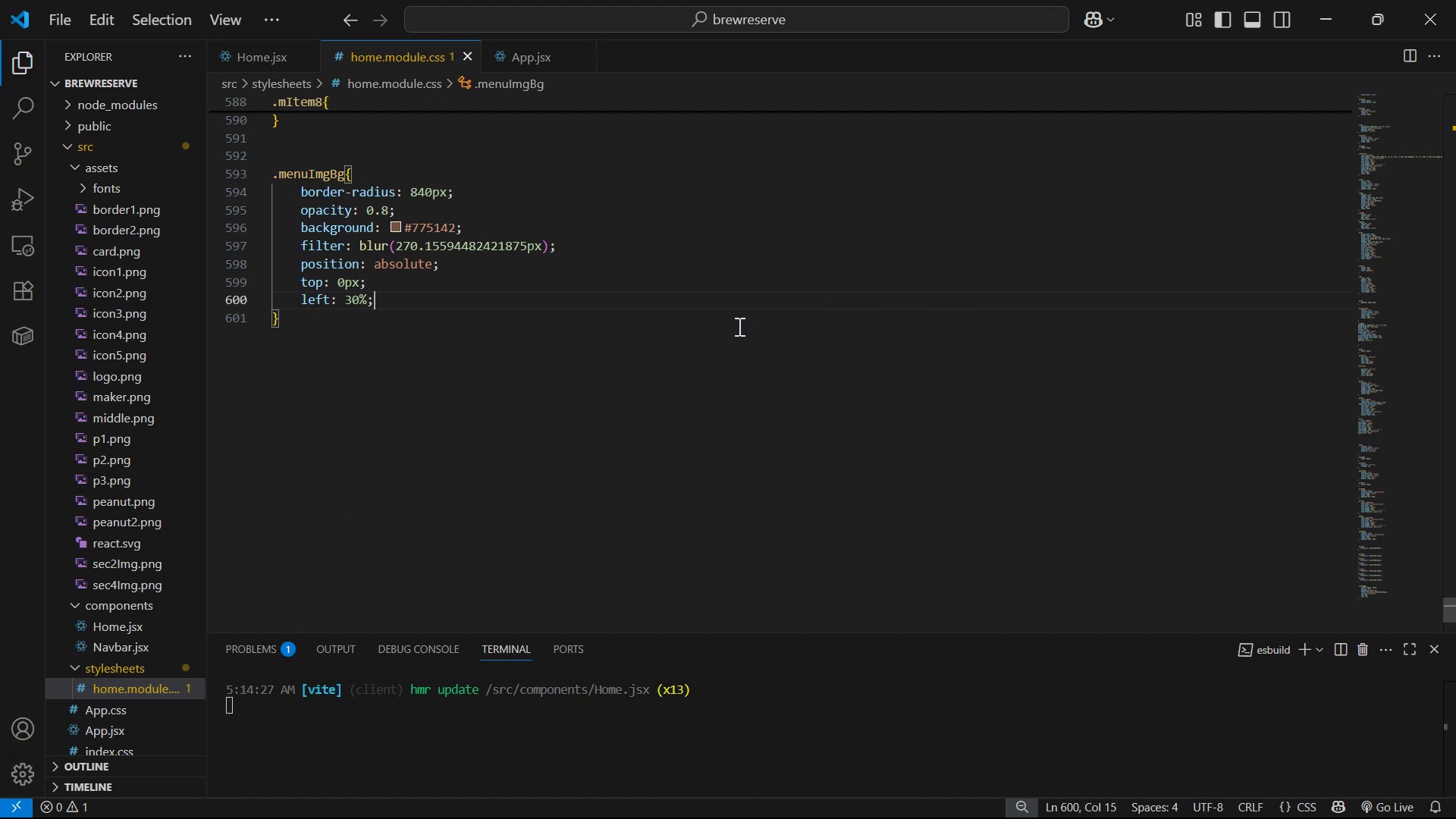 
key(W)
 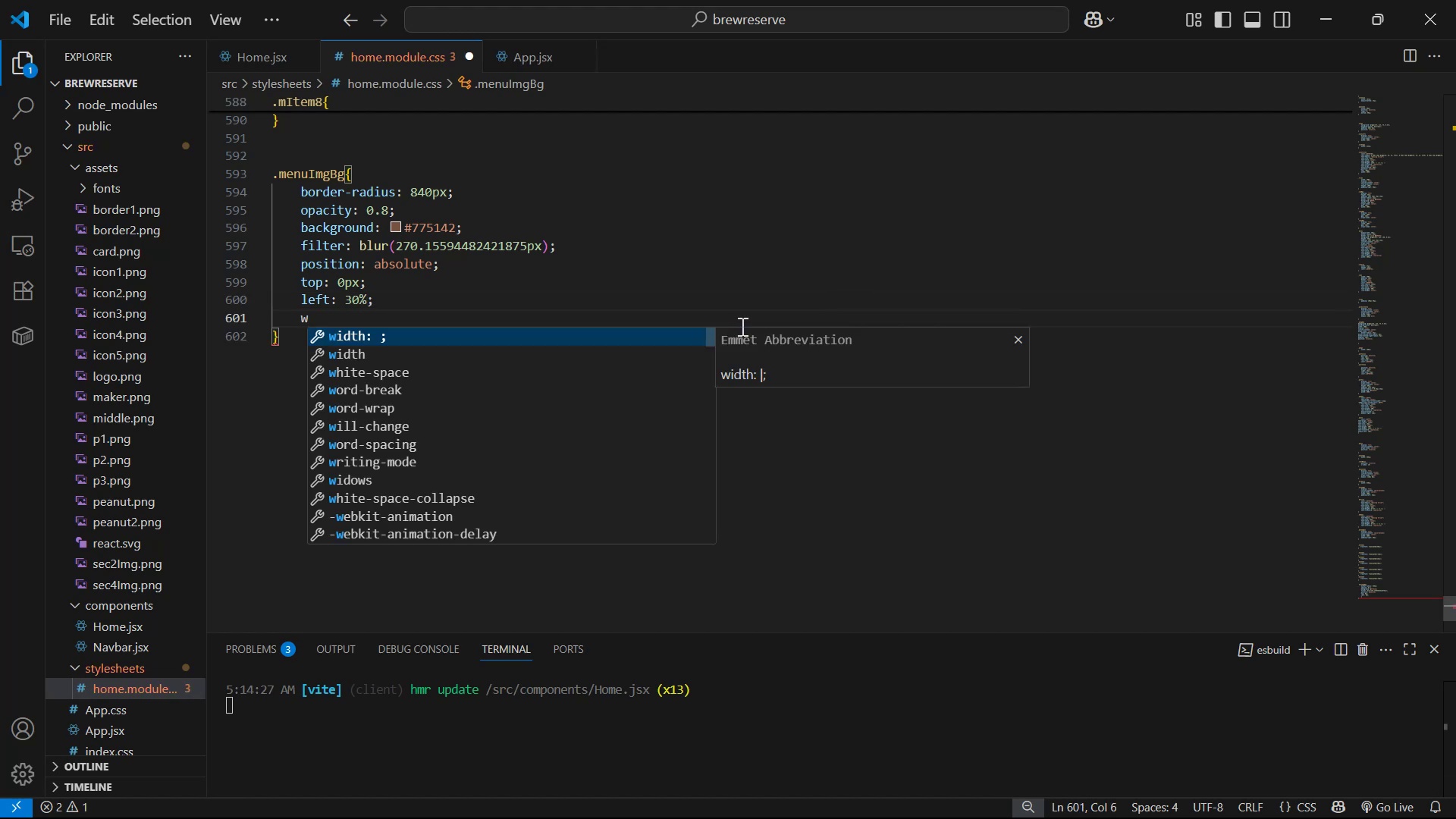 
key(Enter)
 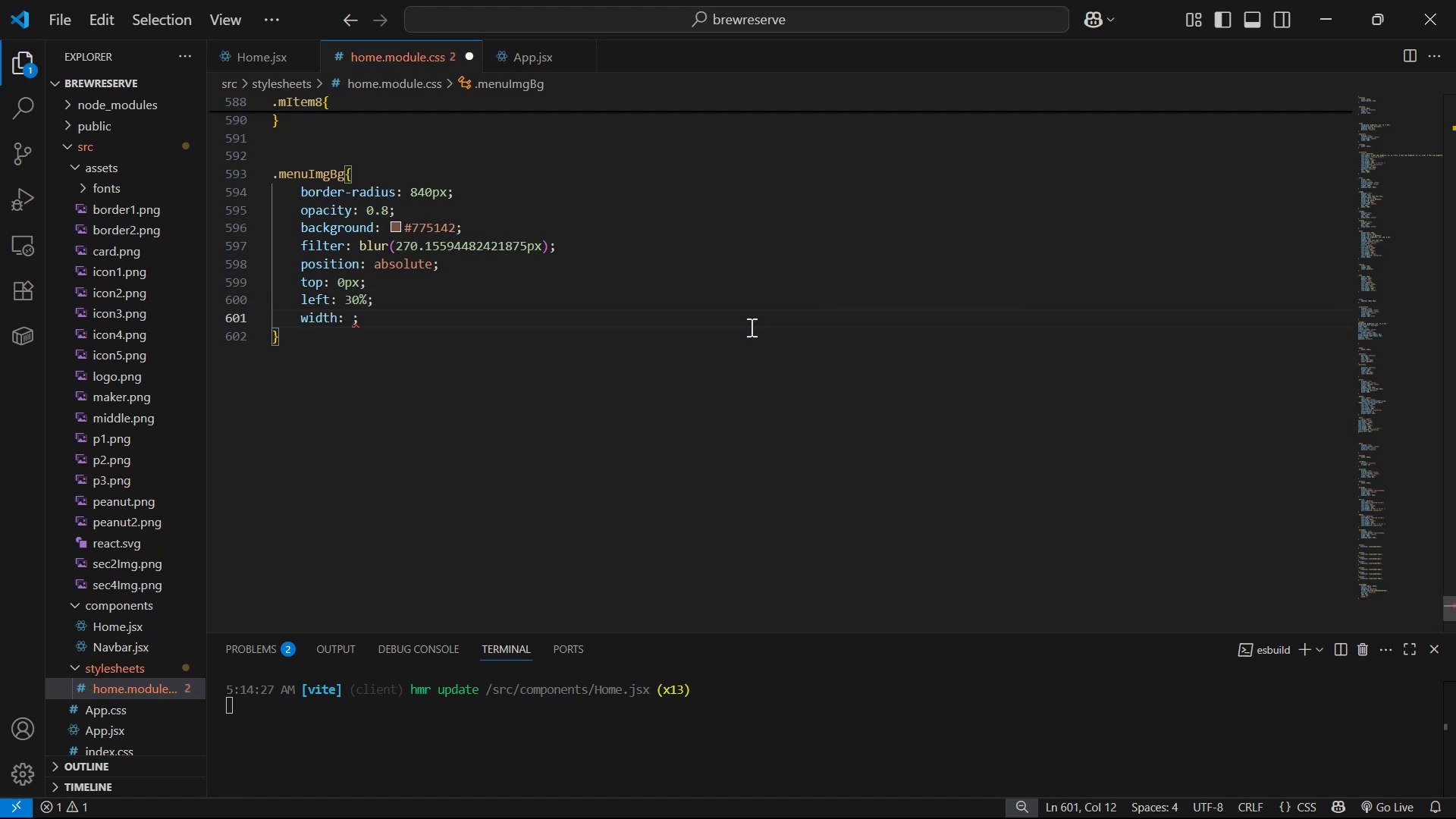 
type(870px)
 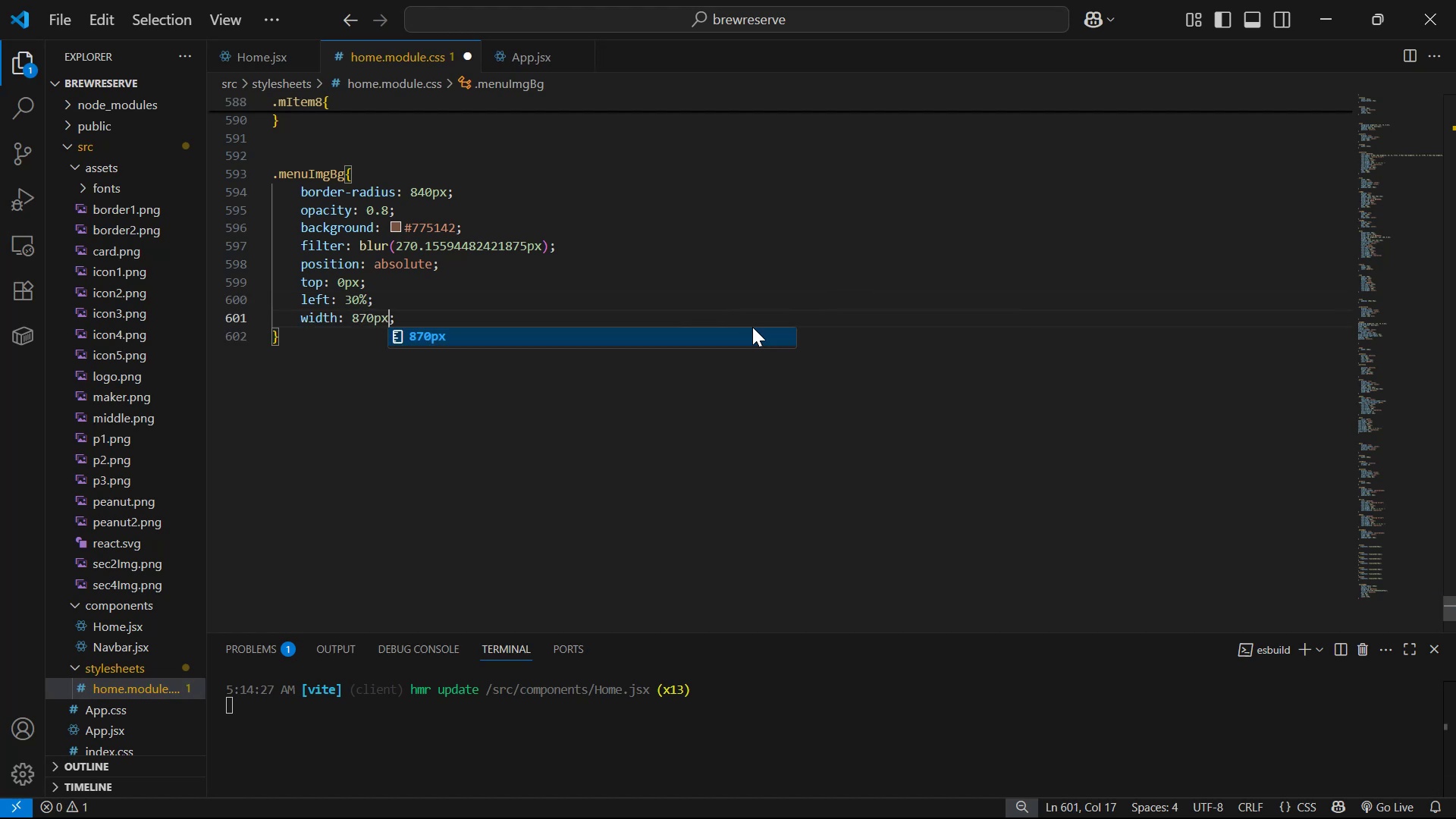 
key(Control+S)
 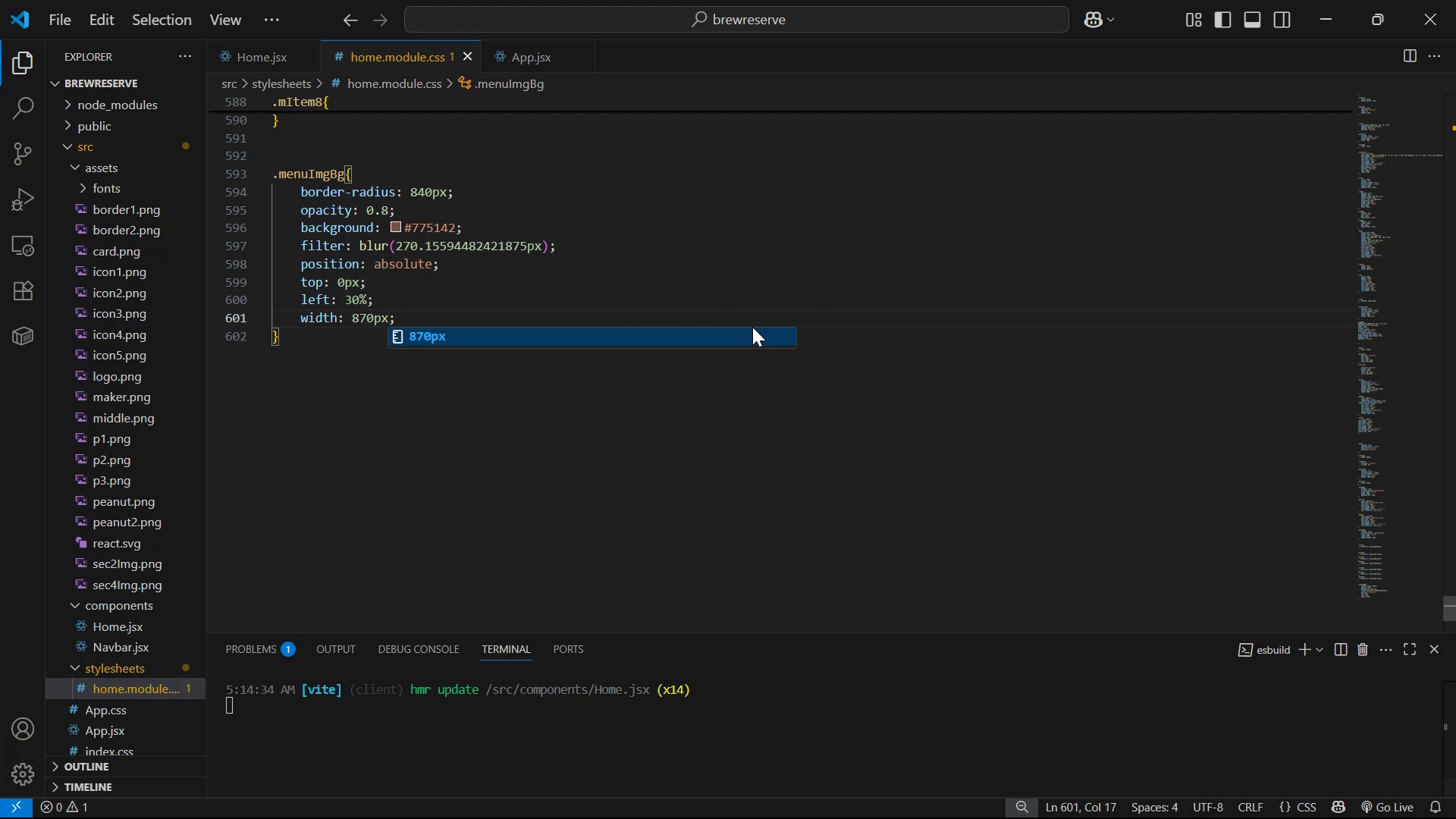 
key(ArrowRight)
 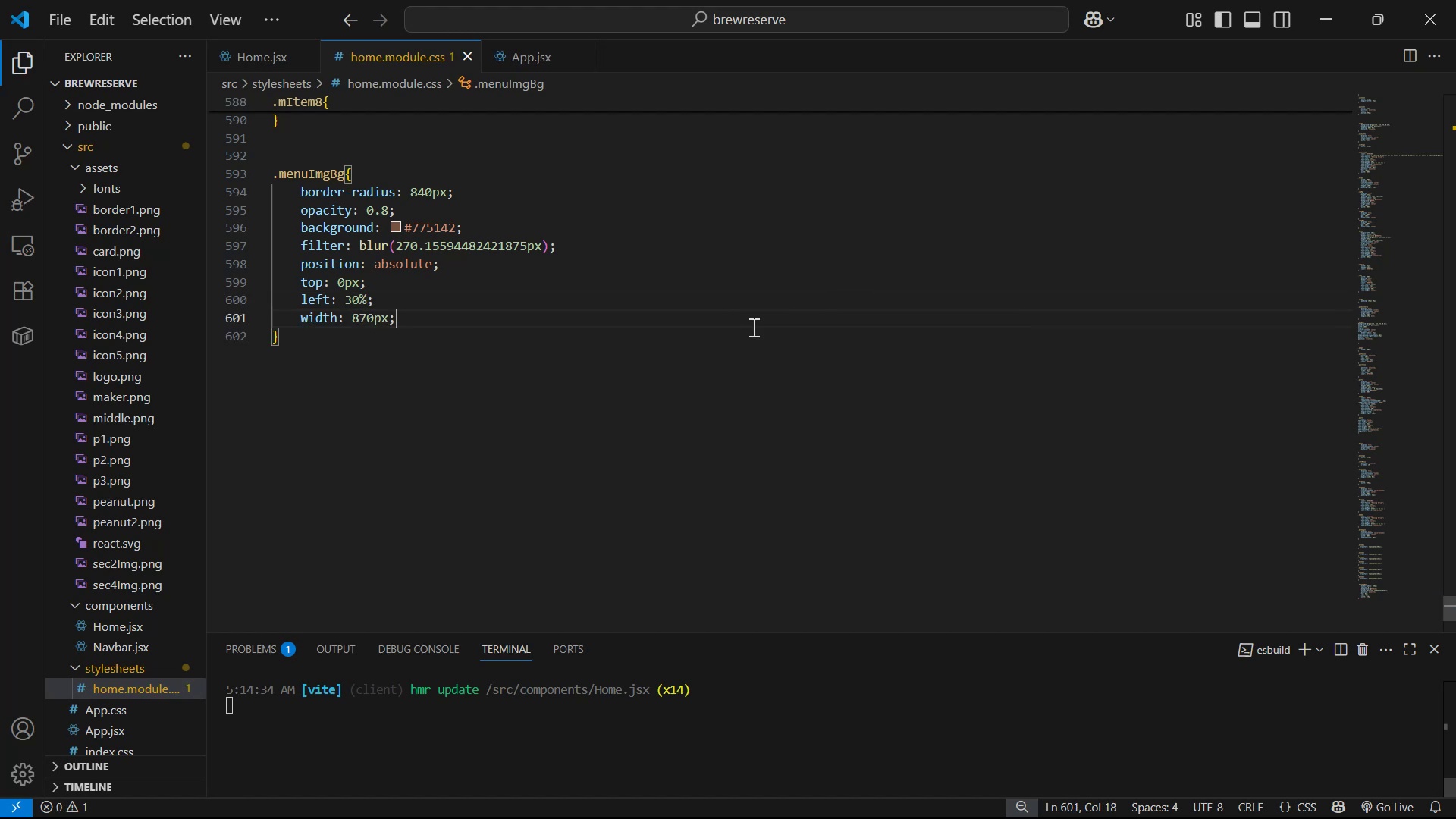 
key(Enter)
 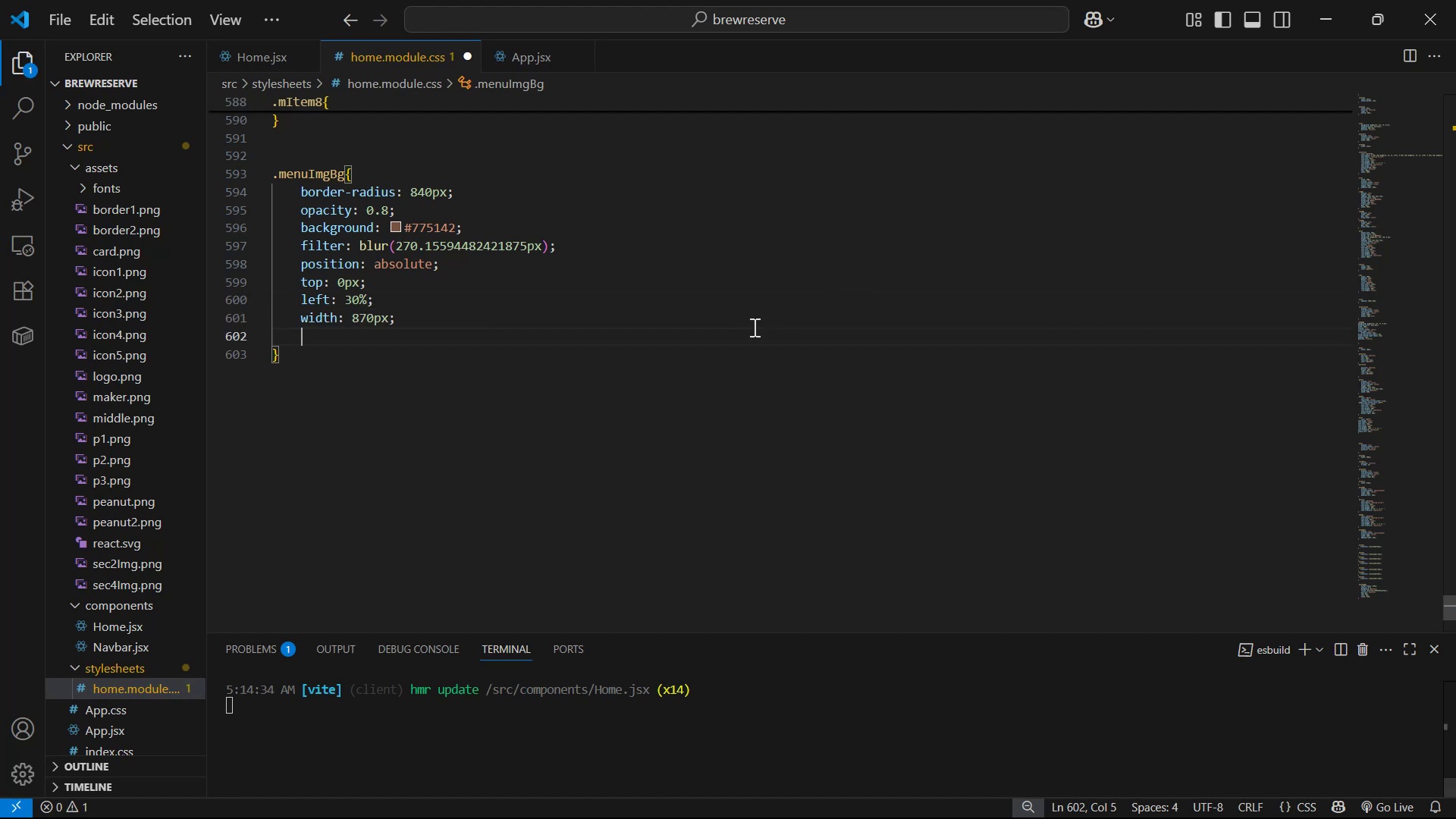 
type(he)
 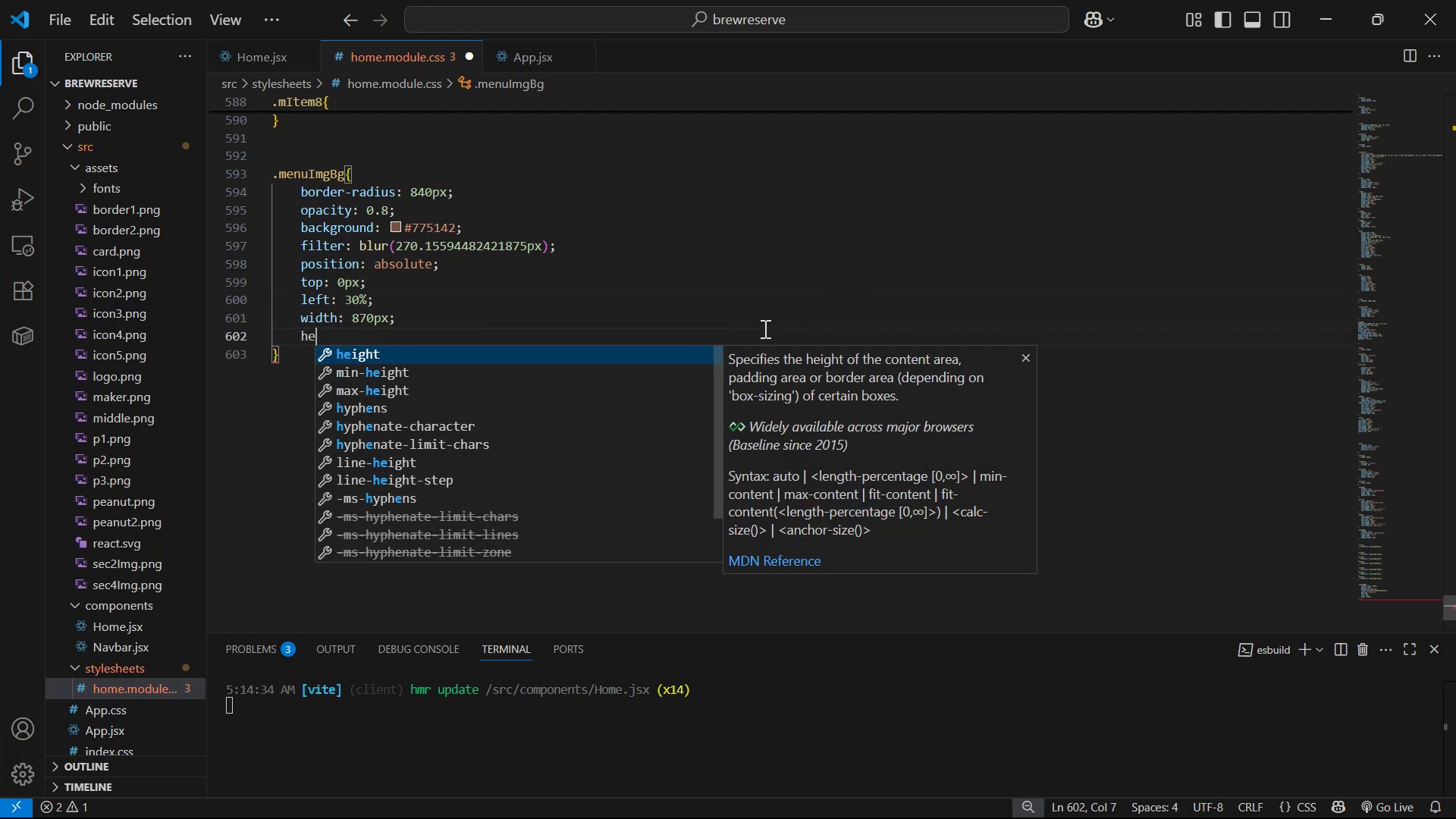 
key(Enter)
 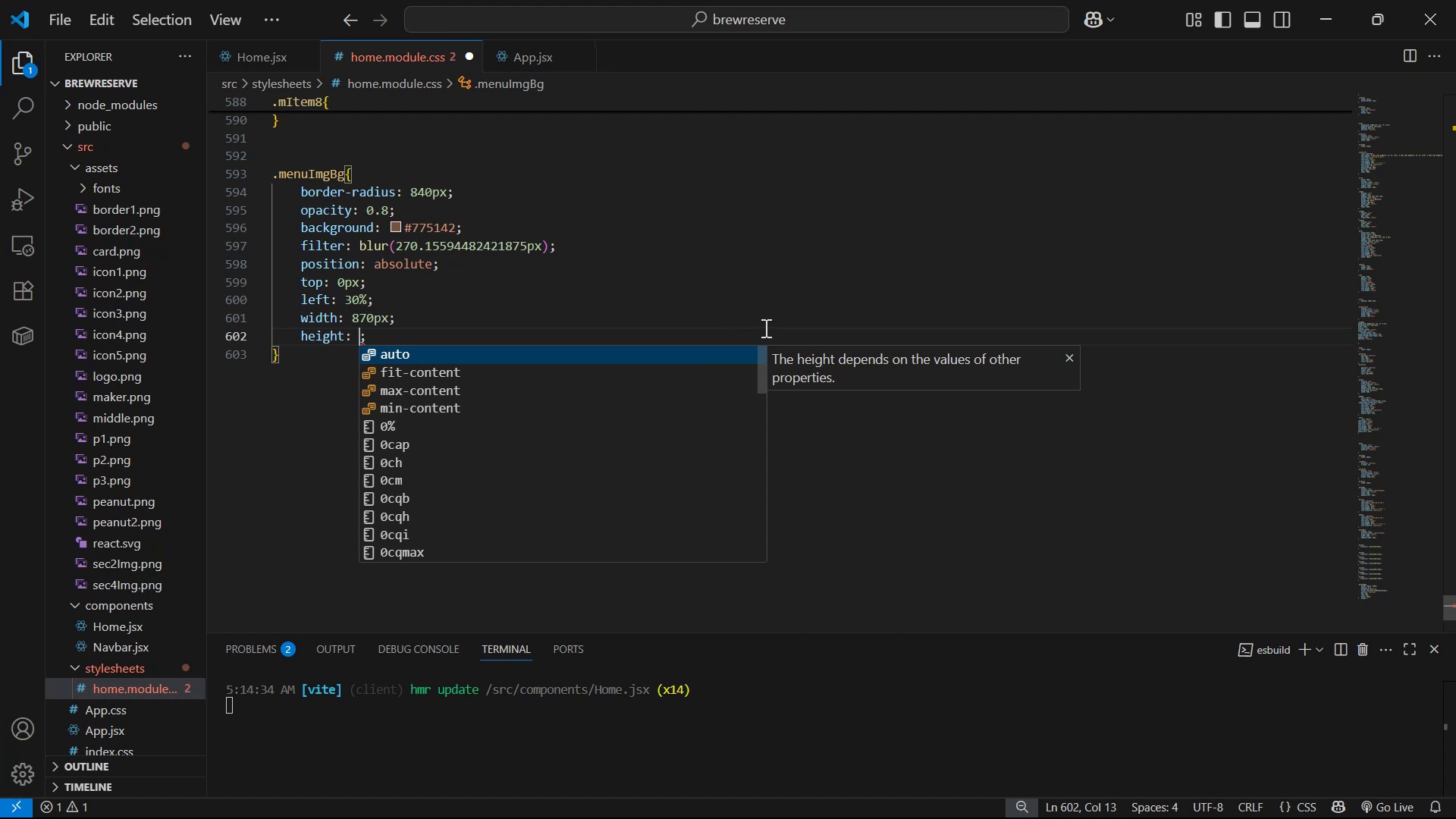 
key(ArrowRight)
 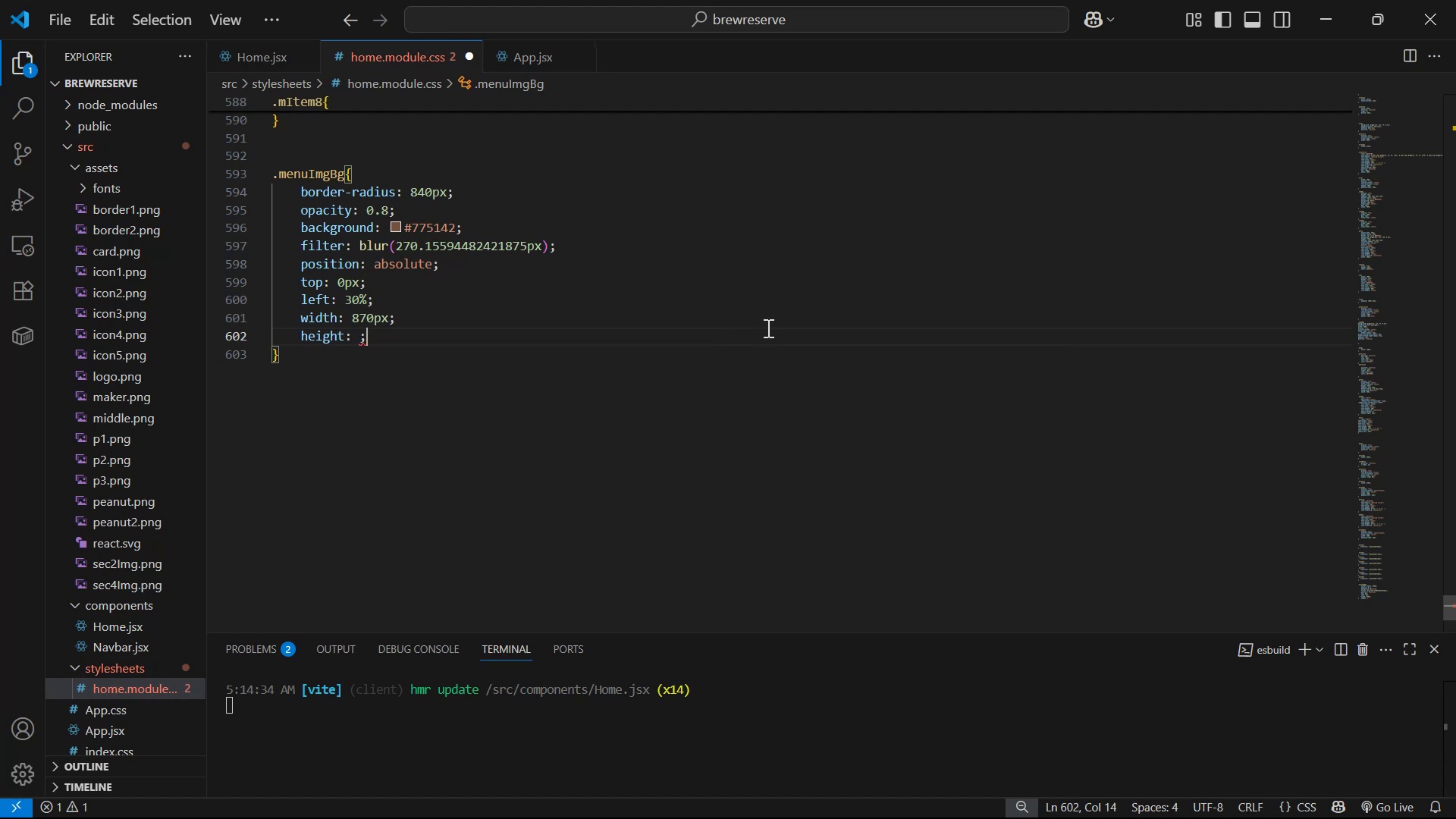 
key(Backspace)
 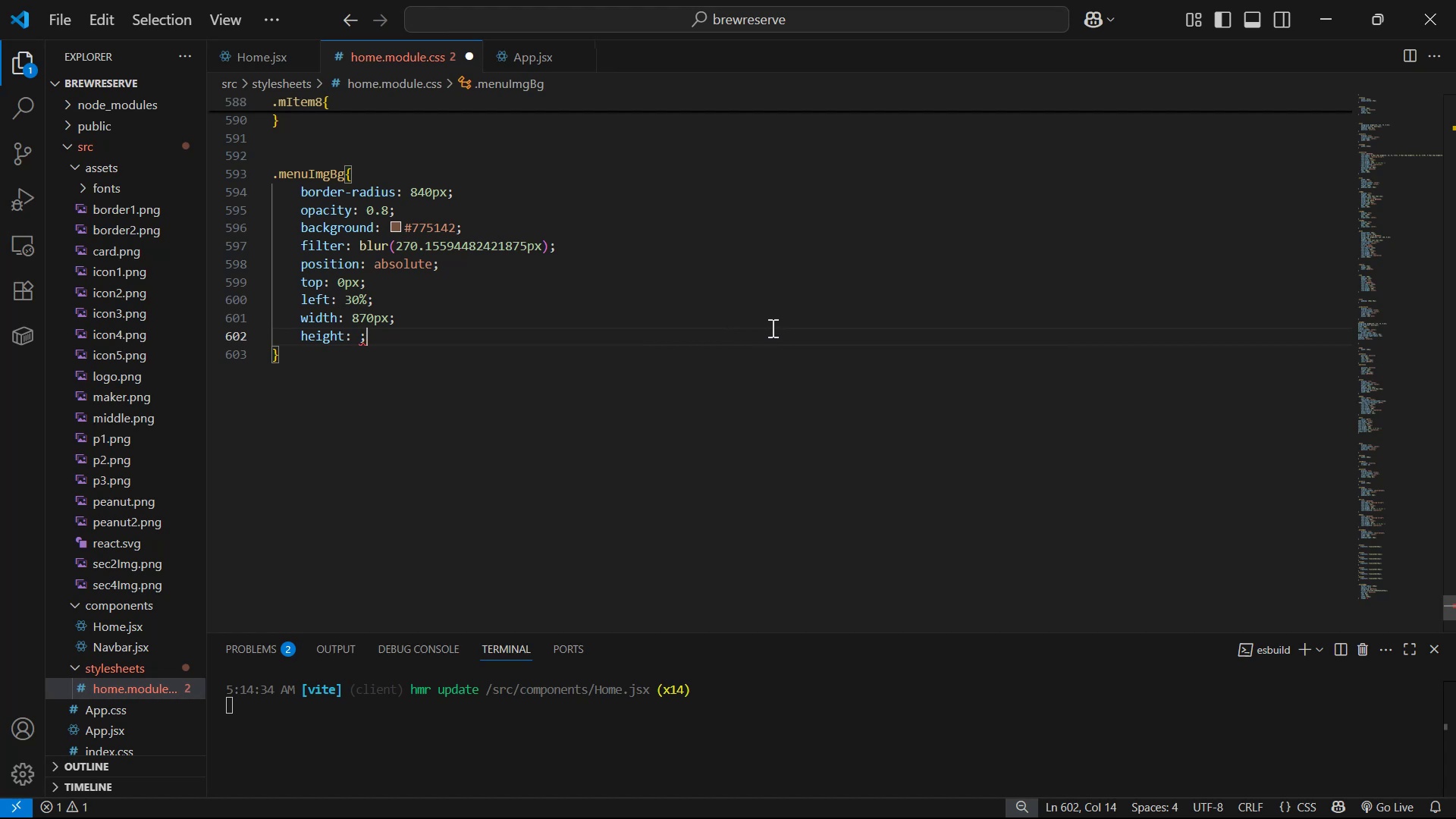 
key(Backspace)
 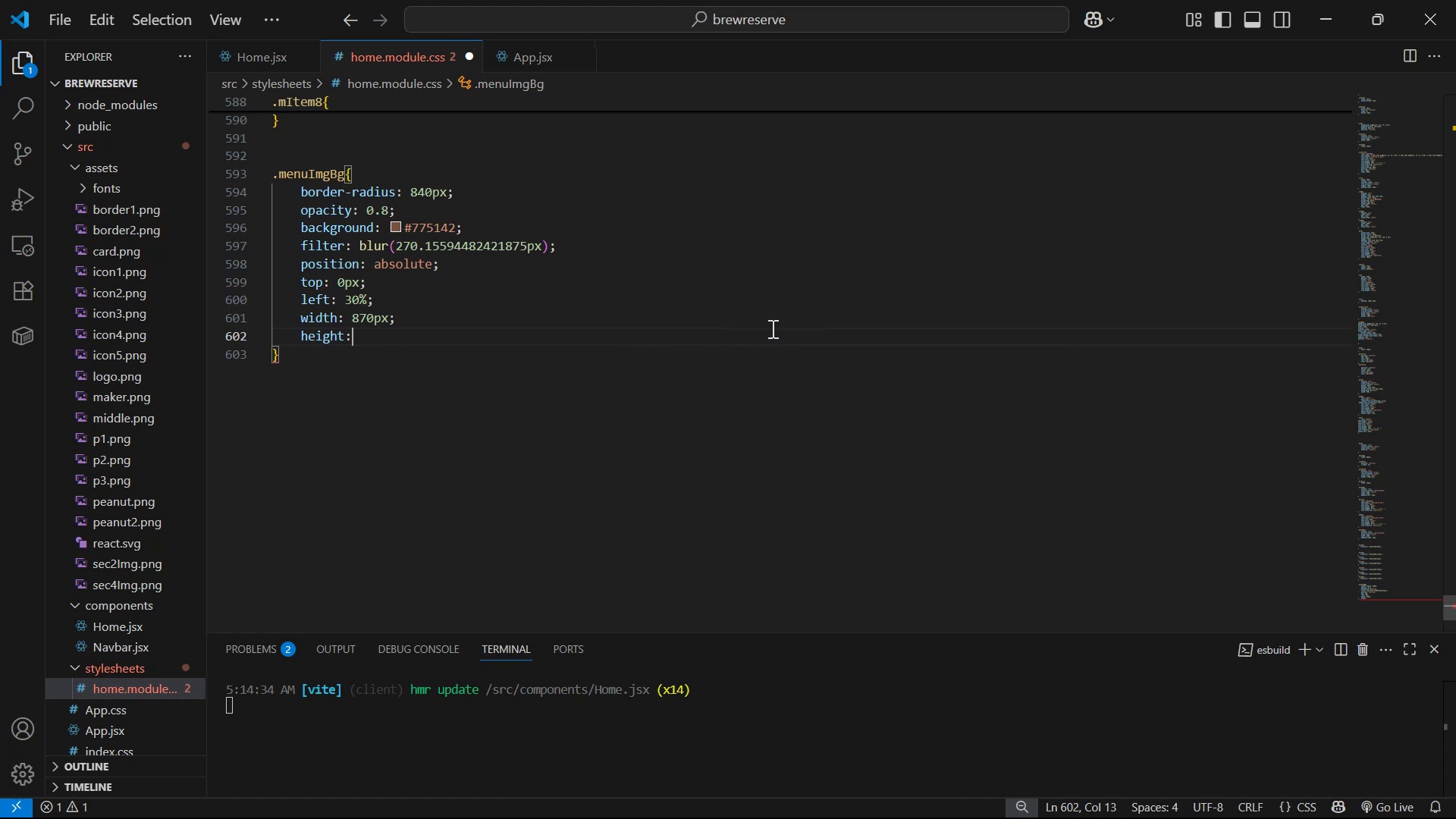 
key(Backspace)
 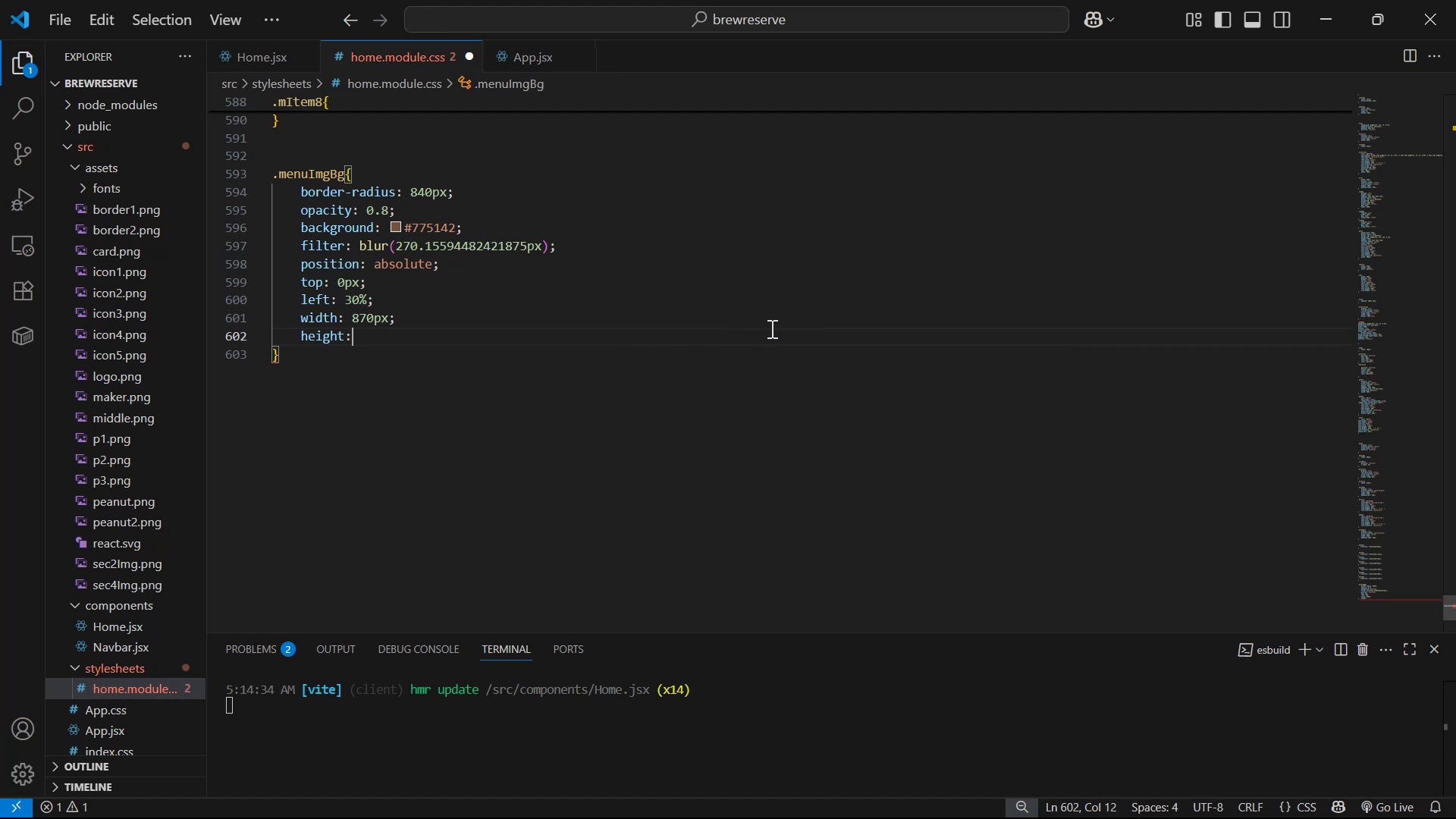 
key(Backspace)
 